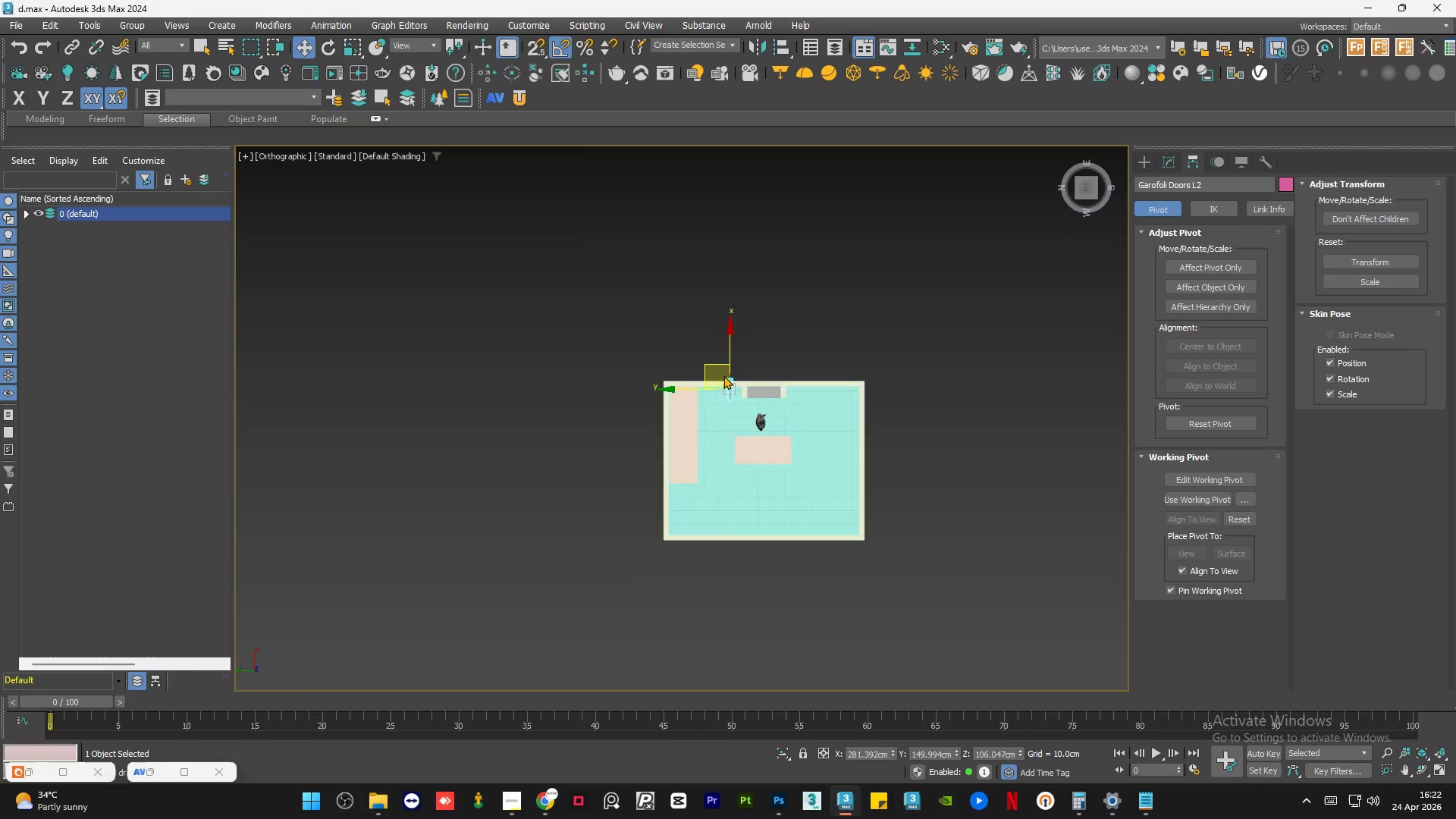 
scroll: coordinate [723, 378], scroll_direction: up, amount: 5.0
 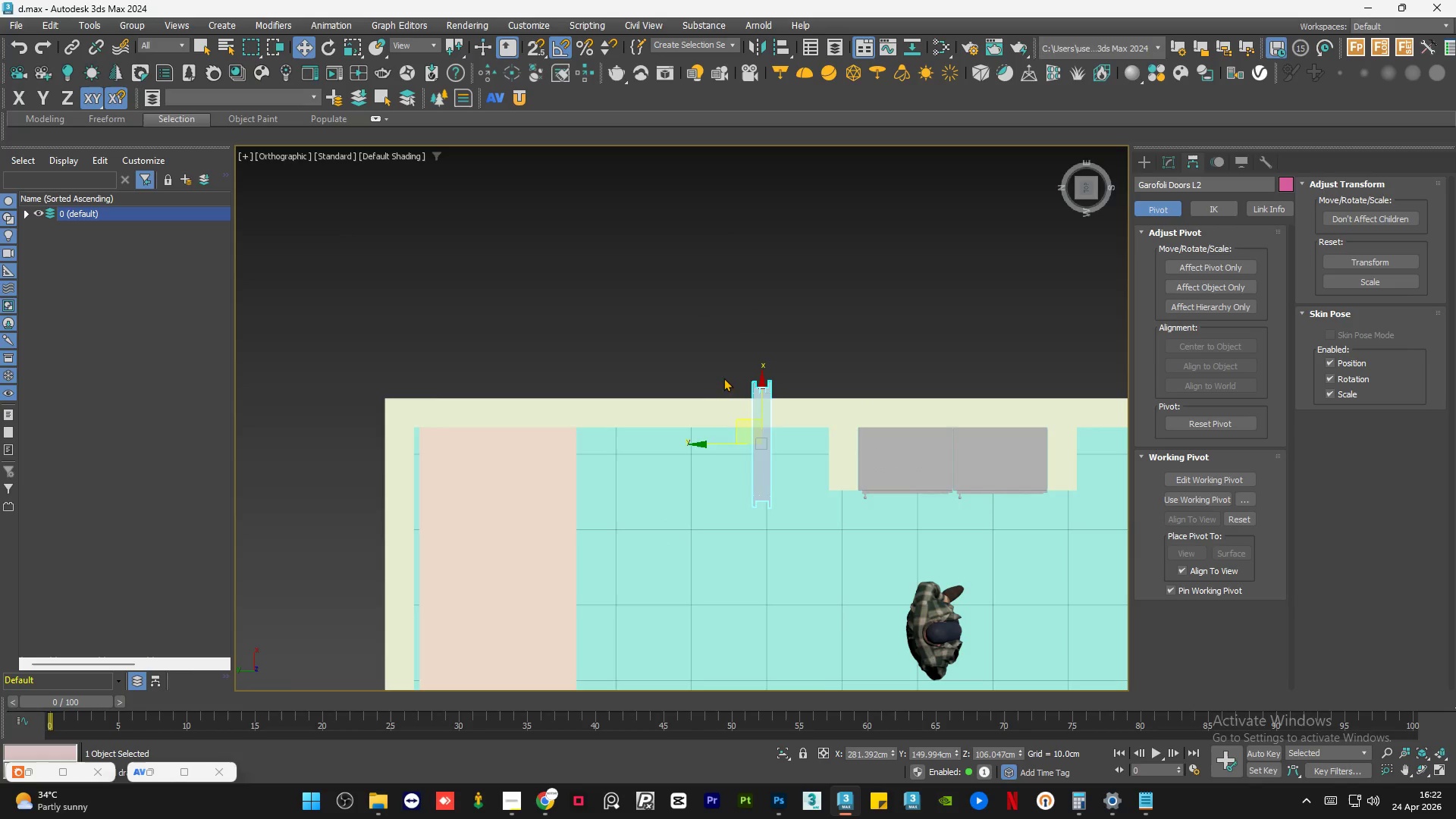 
key(E)
 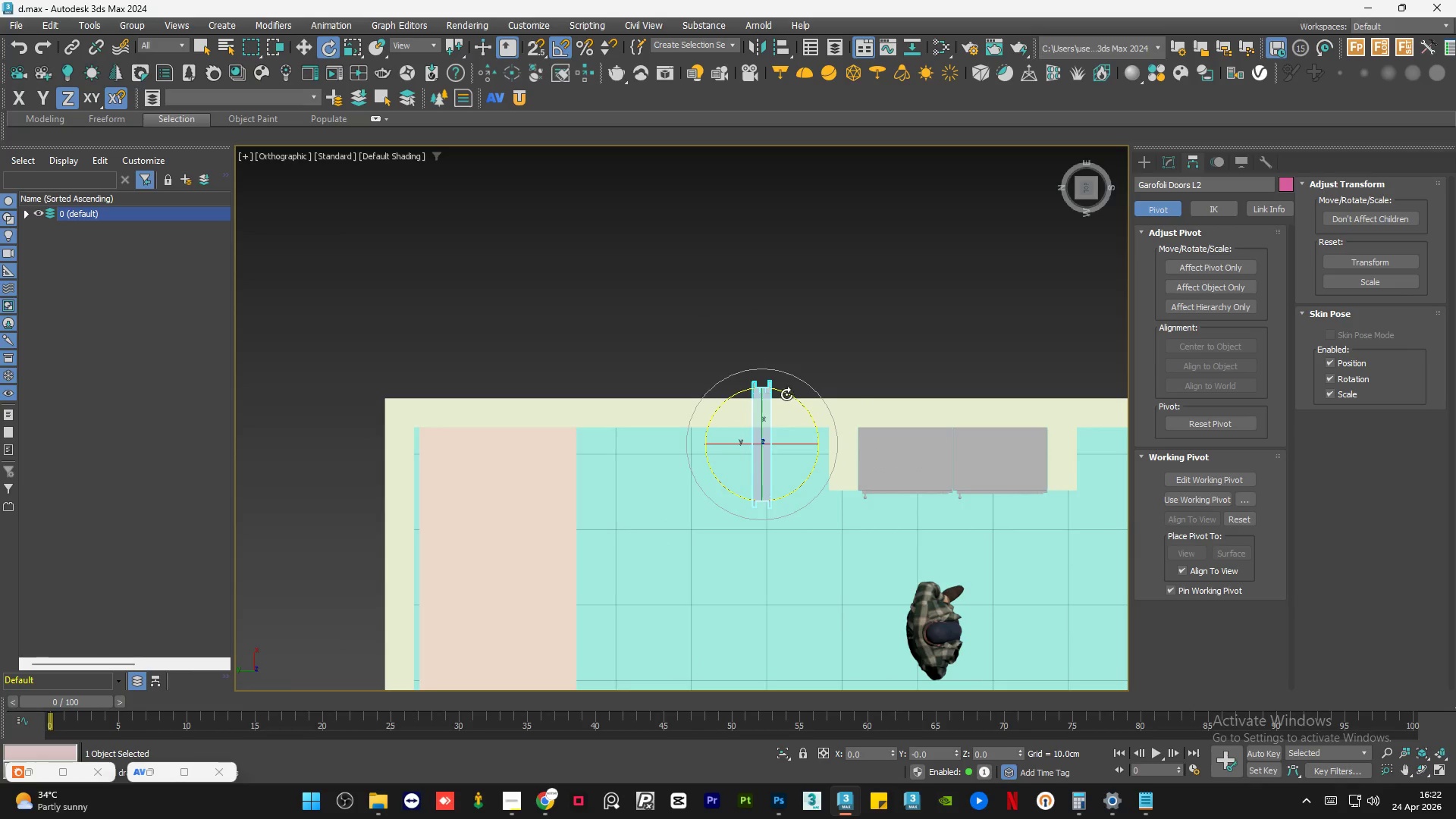 
left_click_drag(start_coordinate=[786, 394], to_coordinate=[842, 443])
 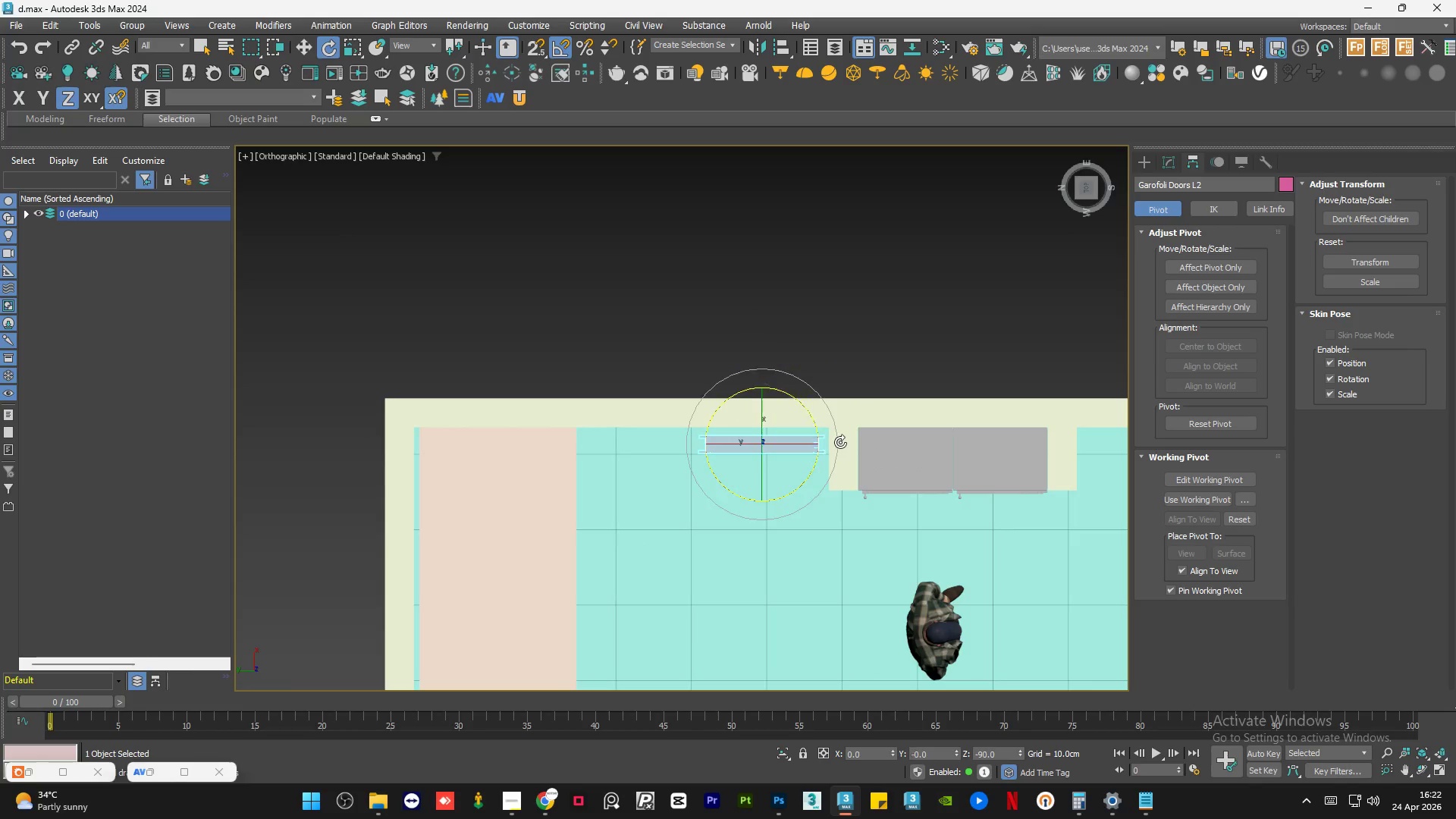 
key(W)
 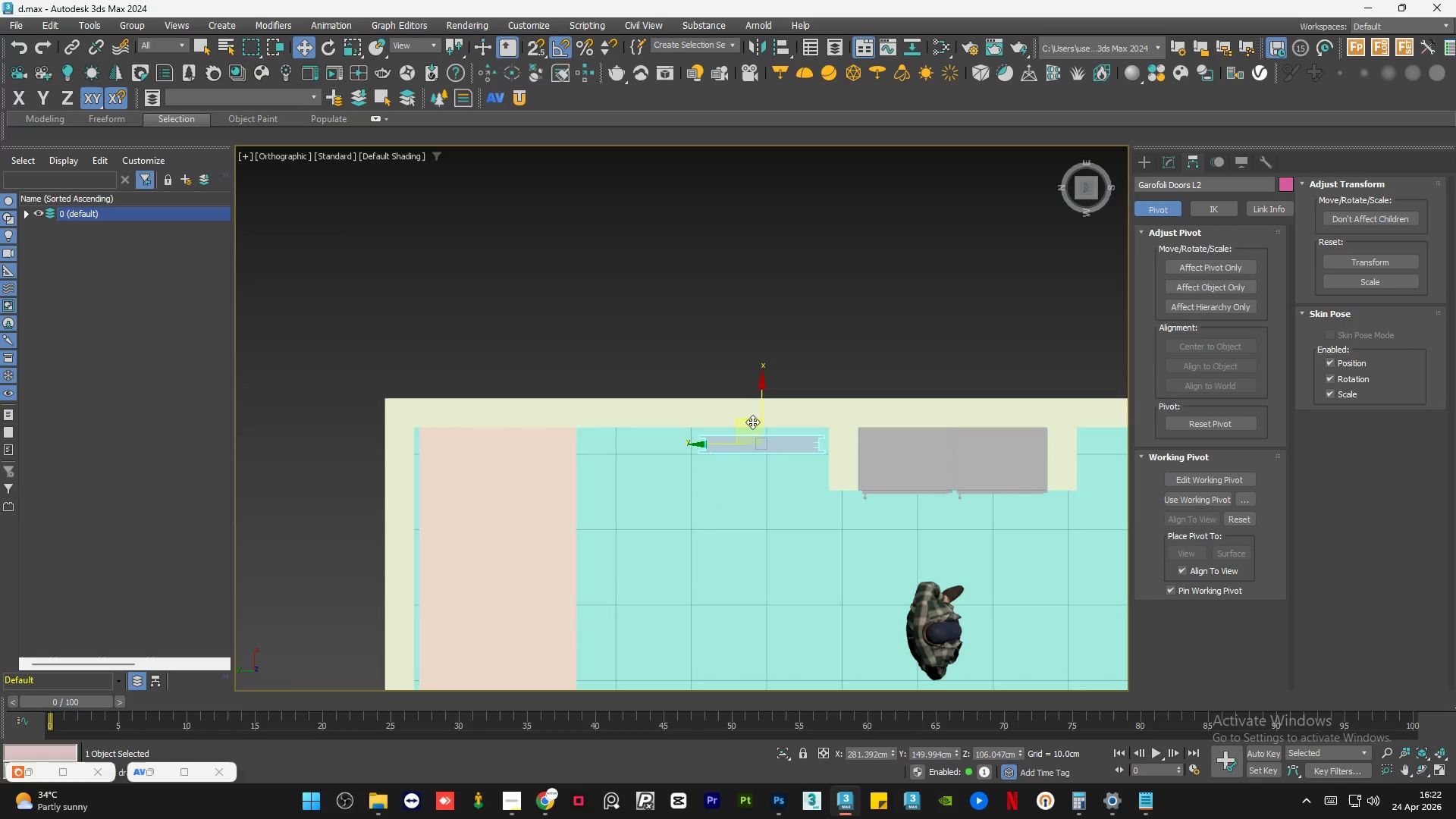 
left_click_drag(start_coordinate=[749, 419], to_coordinate=[741, 388])
 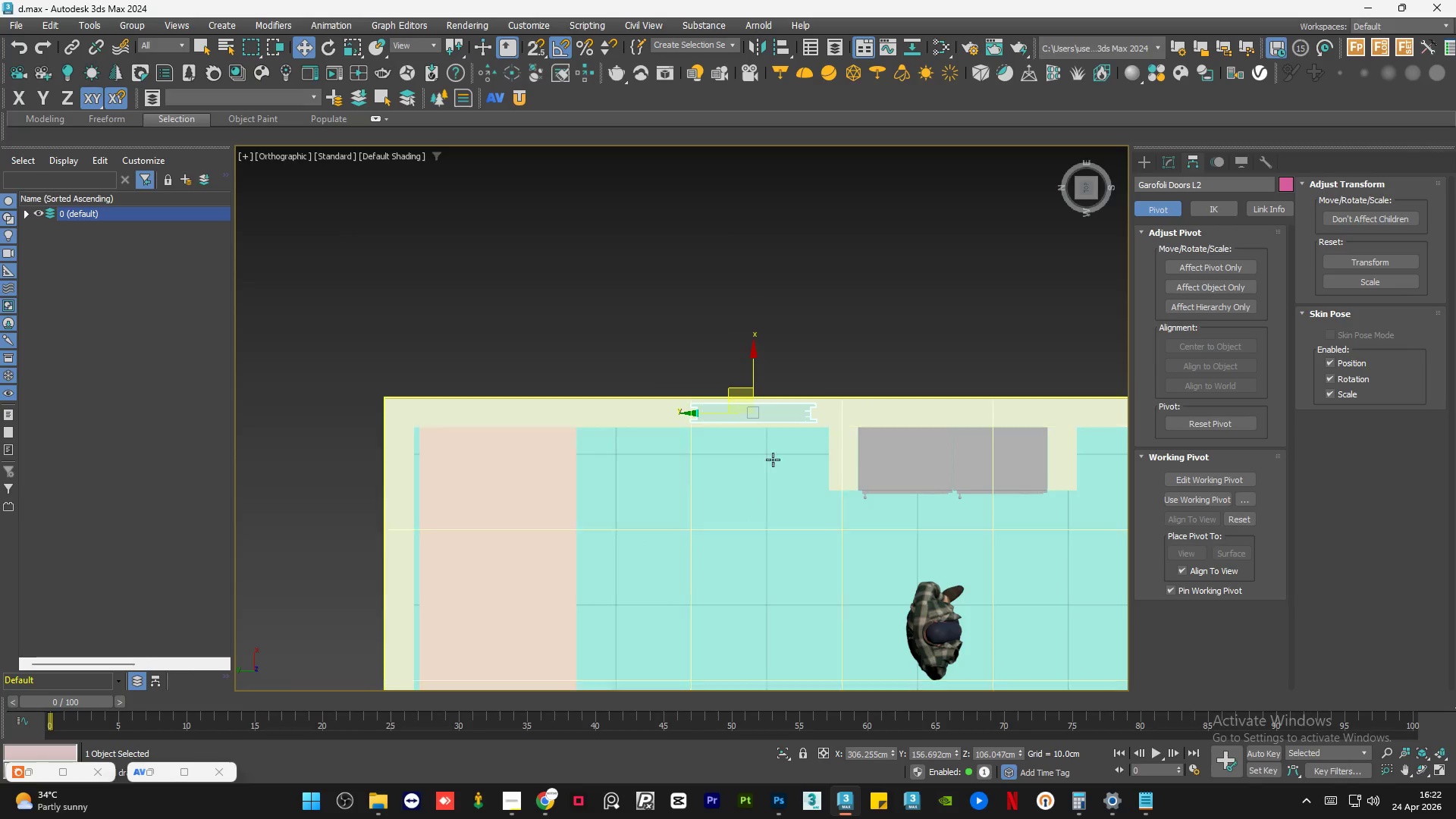 
hold_key(key=AltLeft, duration=3.22)
 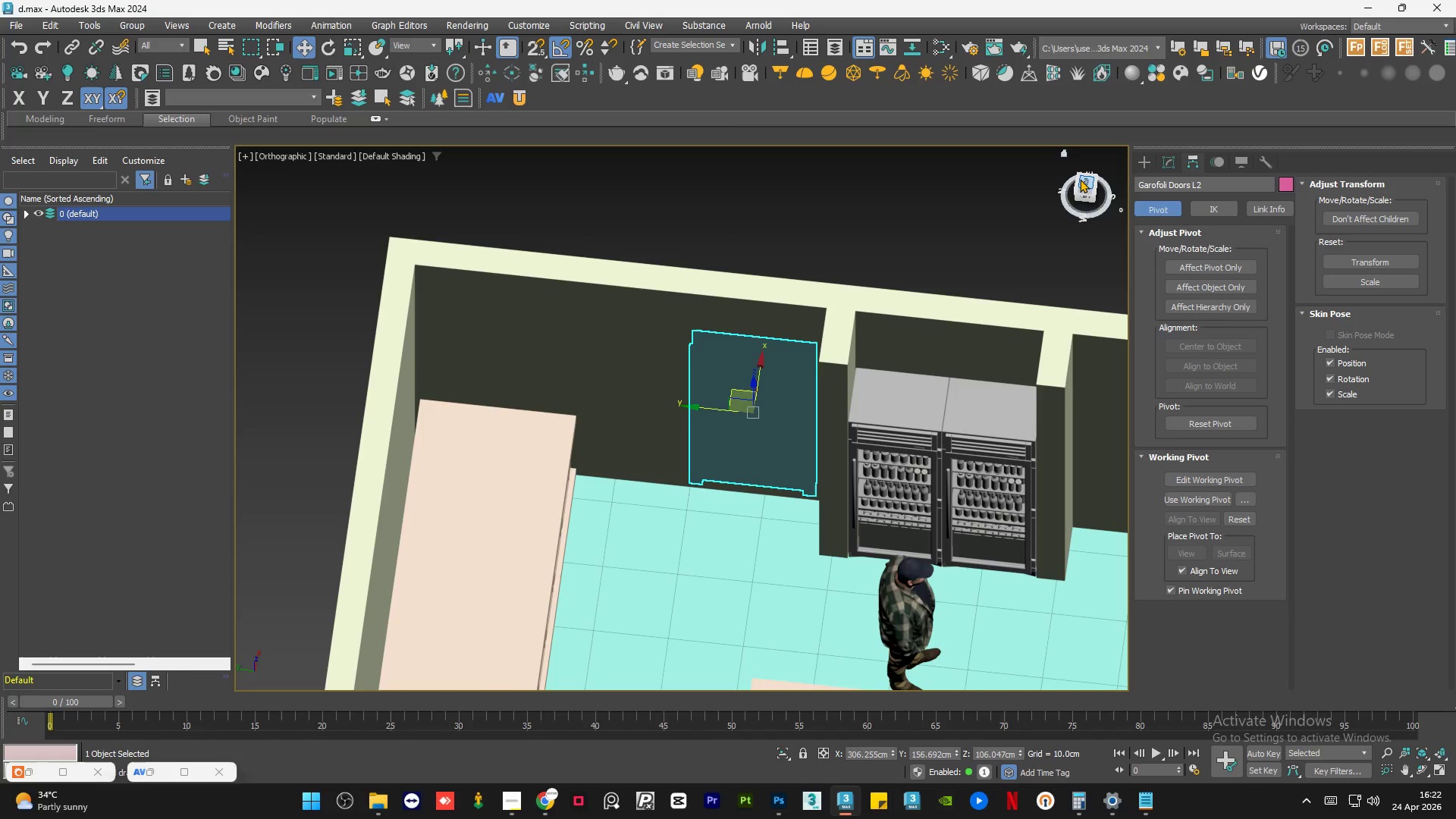 
left_click([1083, 178])
 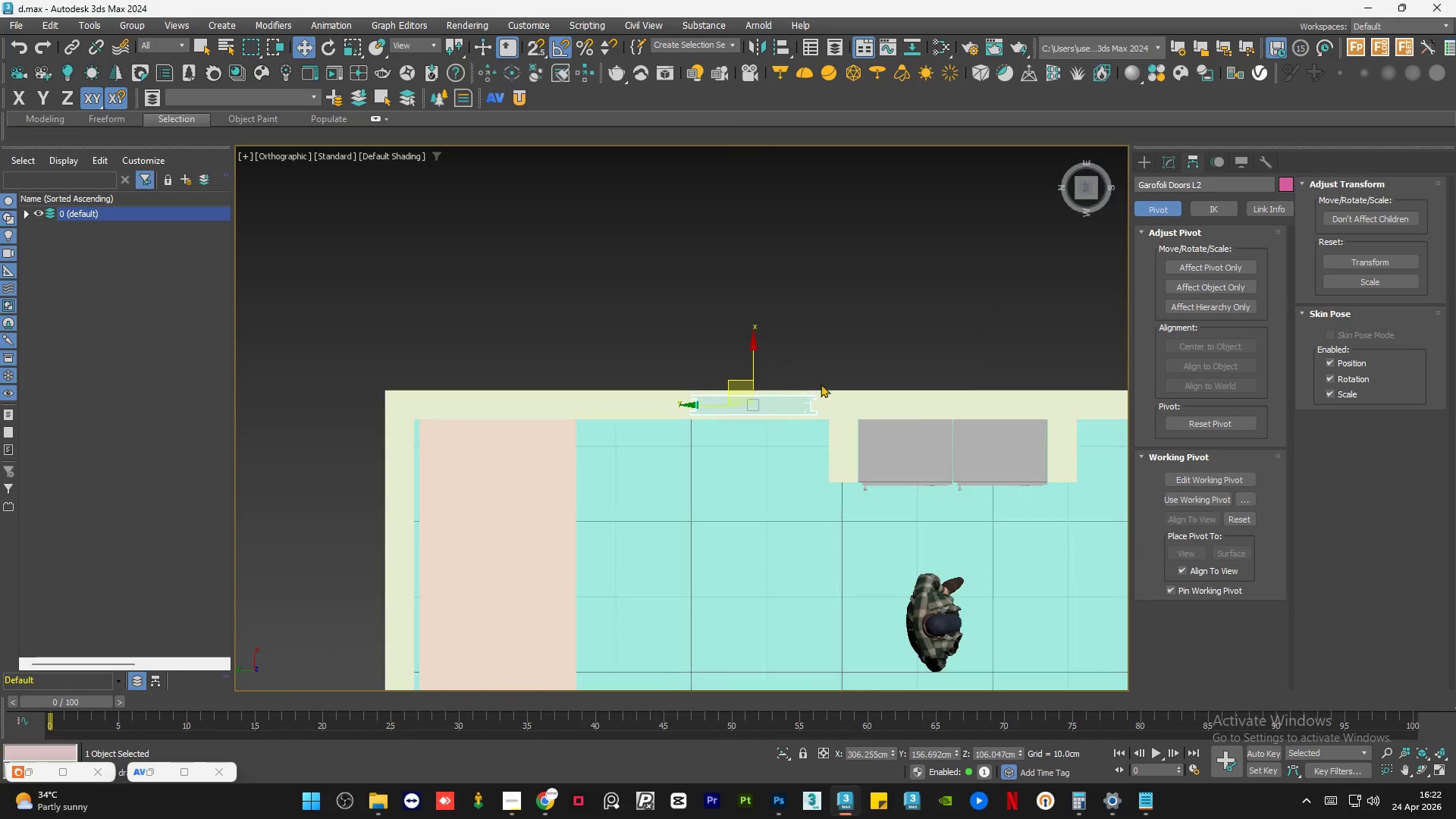 
scroll: coordinate [763, 416], scroll_direction: up, amount: 2.0
 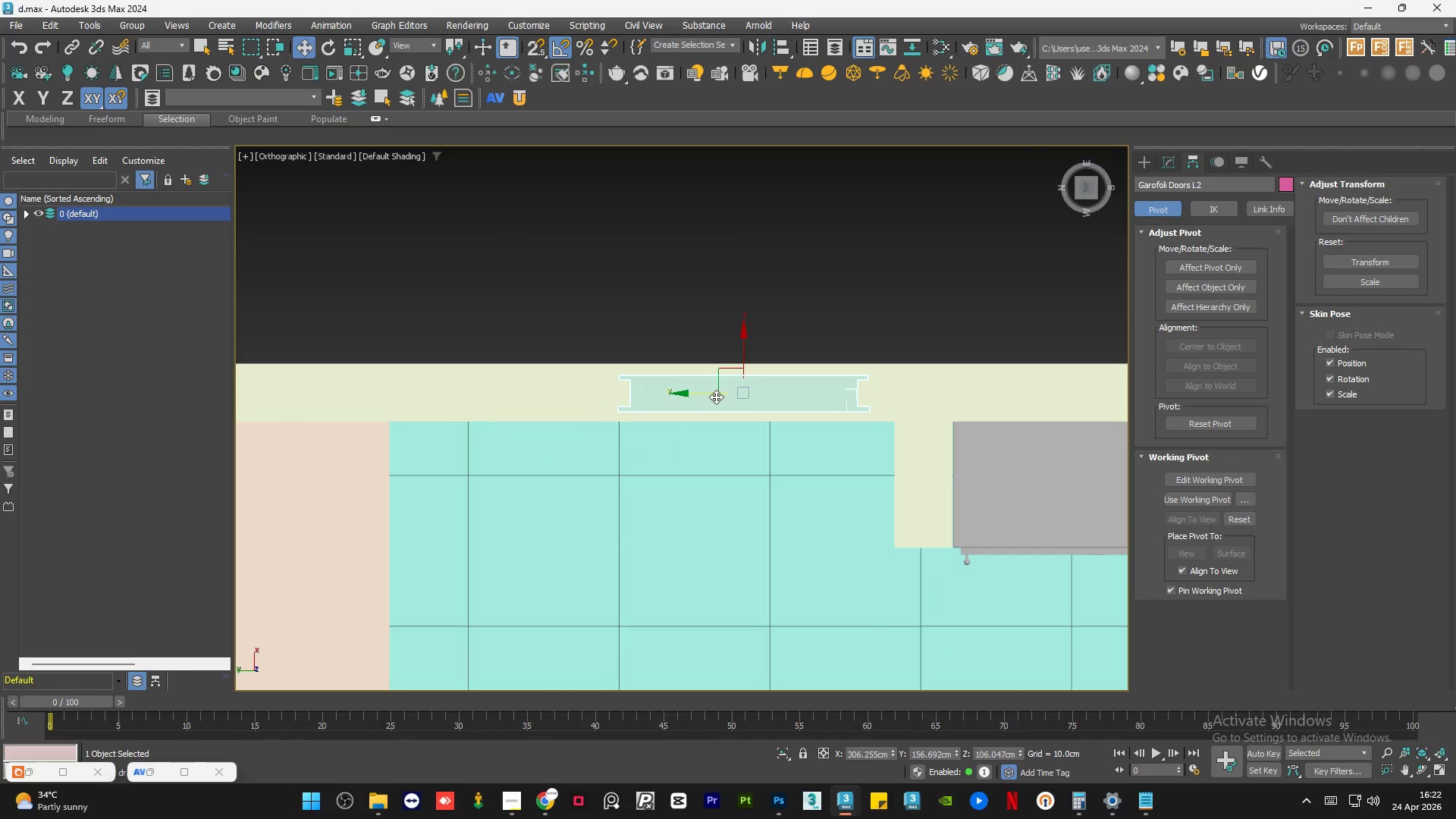 
left_click_drag(start_coordinate=[714, 396], to_coordinate=[633, 386])
 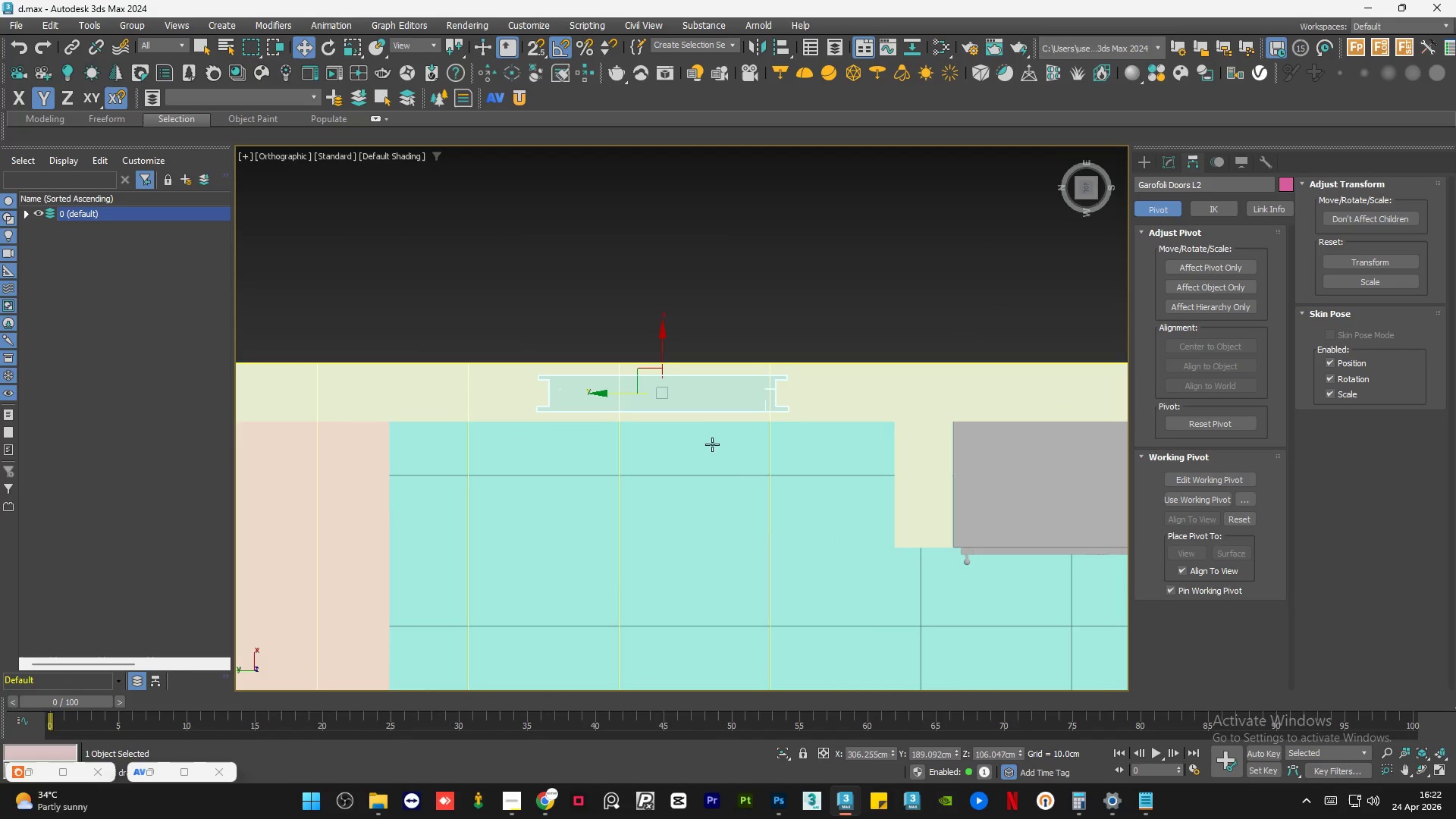 
hold_key(key=AltLeft, duration=0.95)
 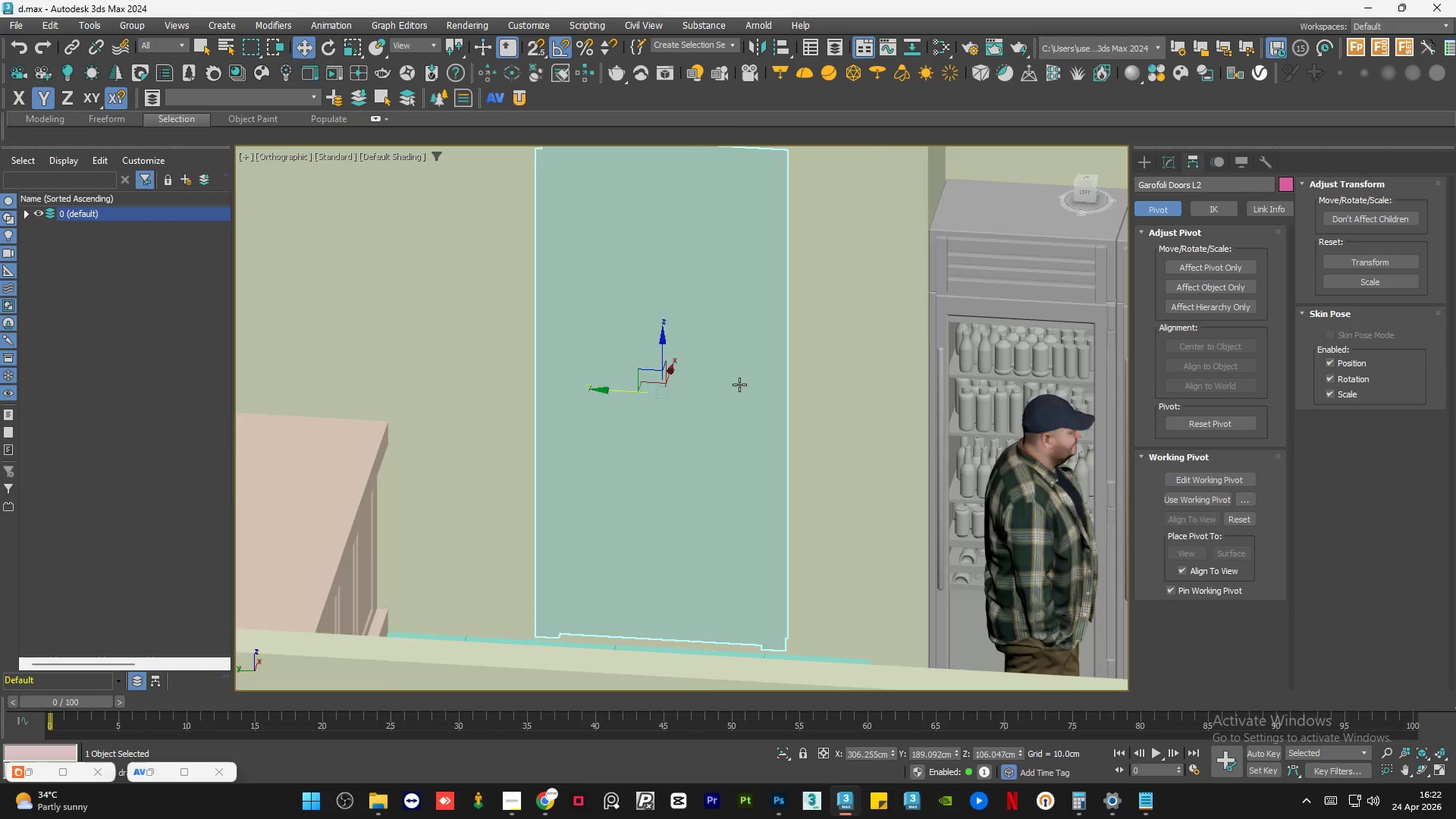 
hold_key(key=AltLeft, duration=0.91)
 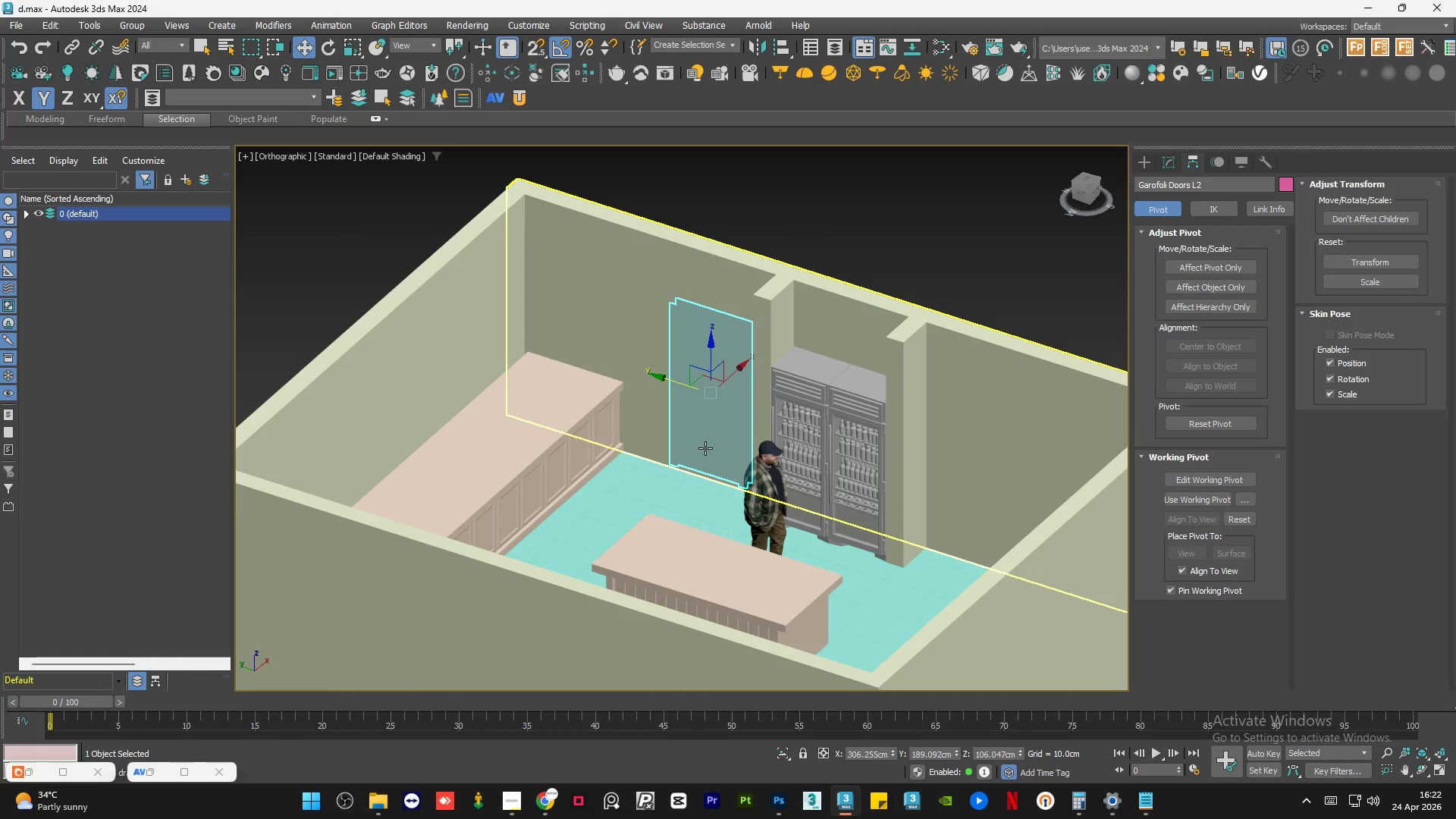 
scroll: coordinate [736, 400], scroll_direction: down, amount: 3.0
 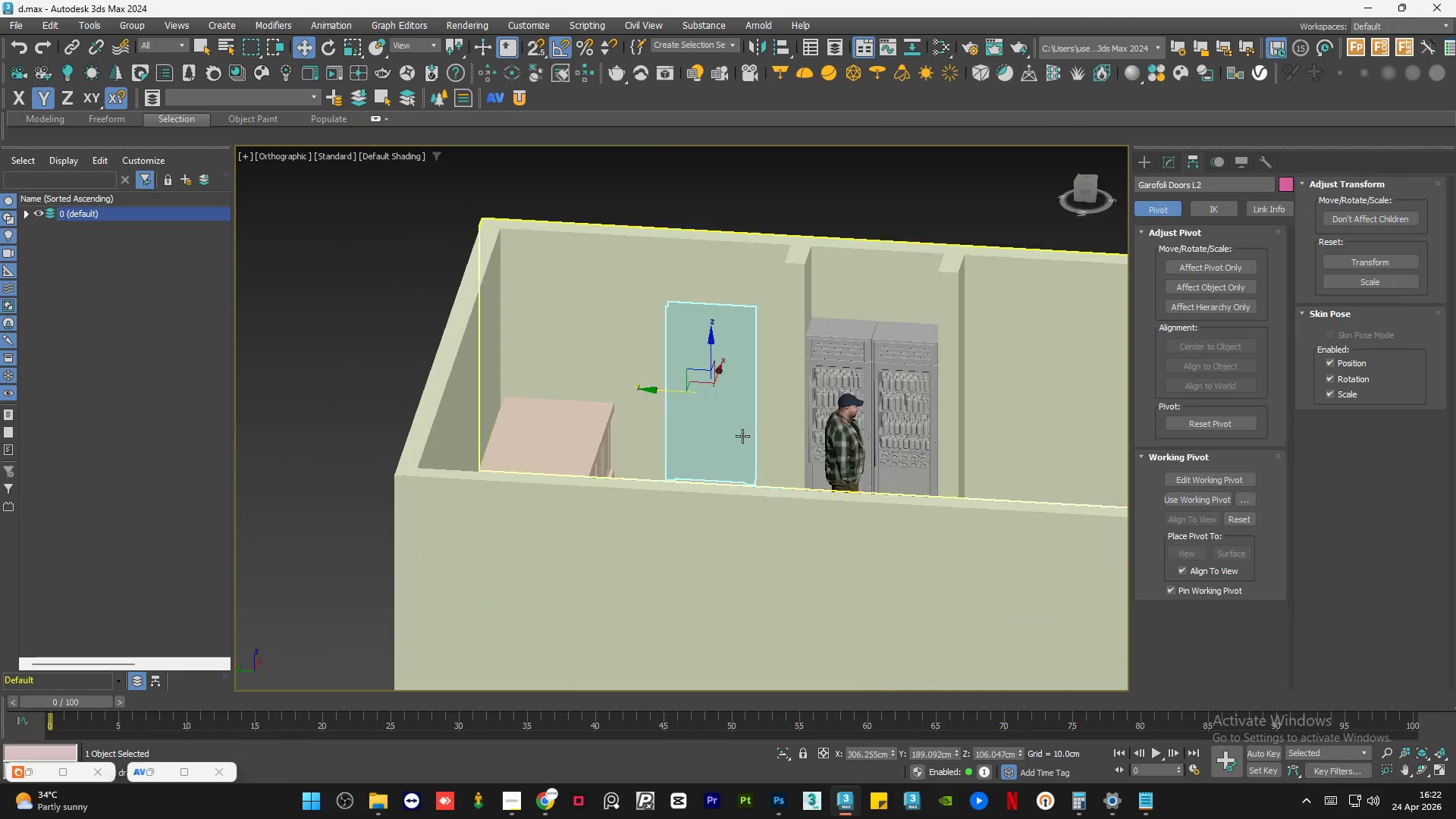 
hold_key(key=AltLeft, duration=1.17)
 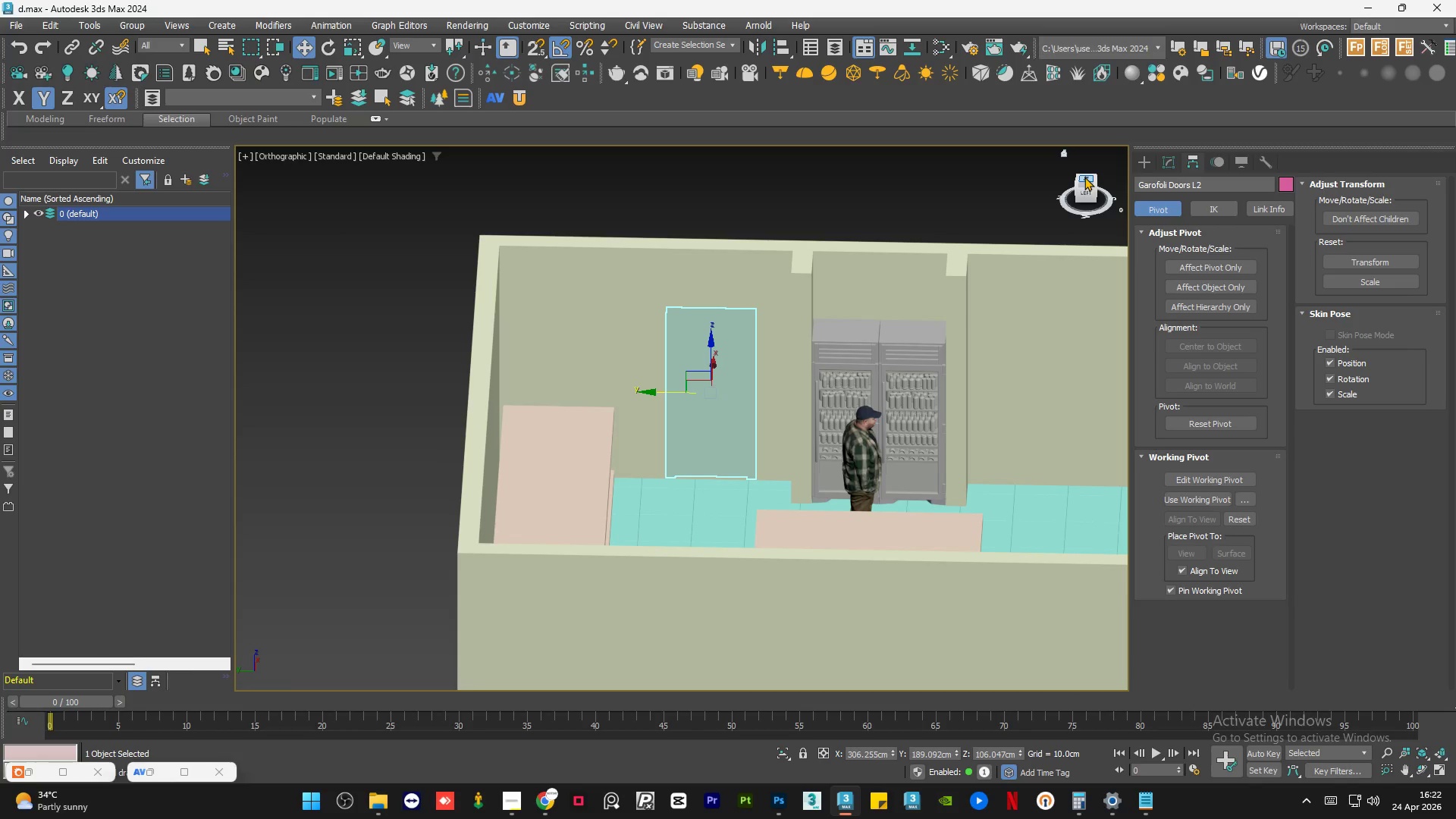 
left_click([1082, 177])
 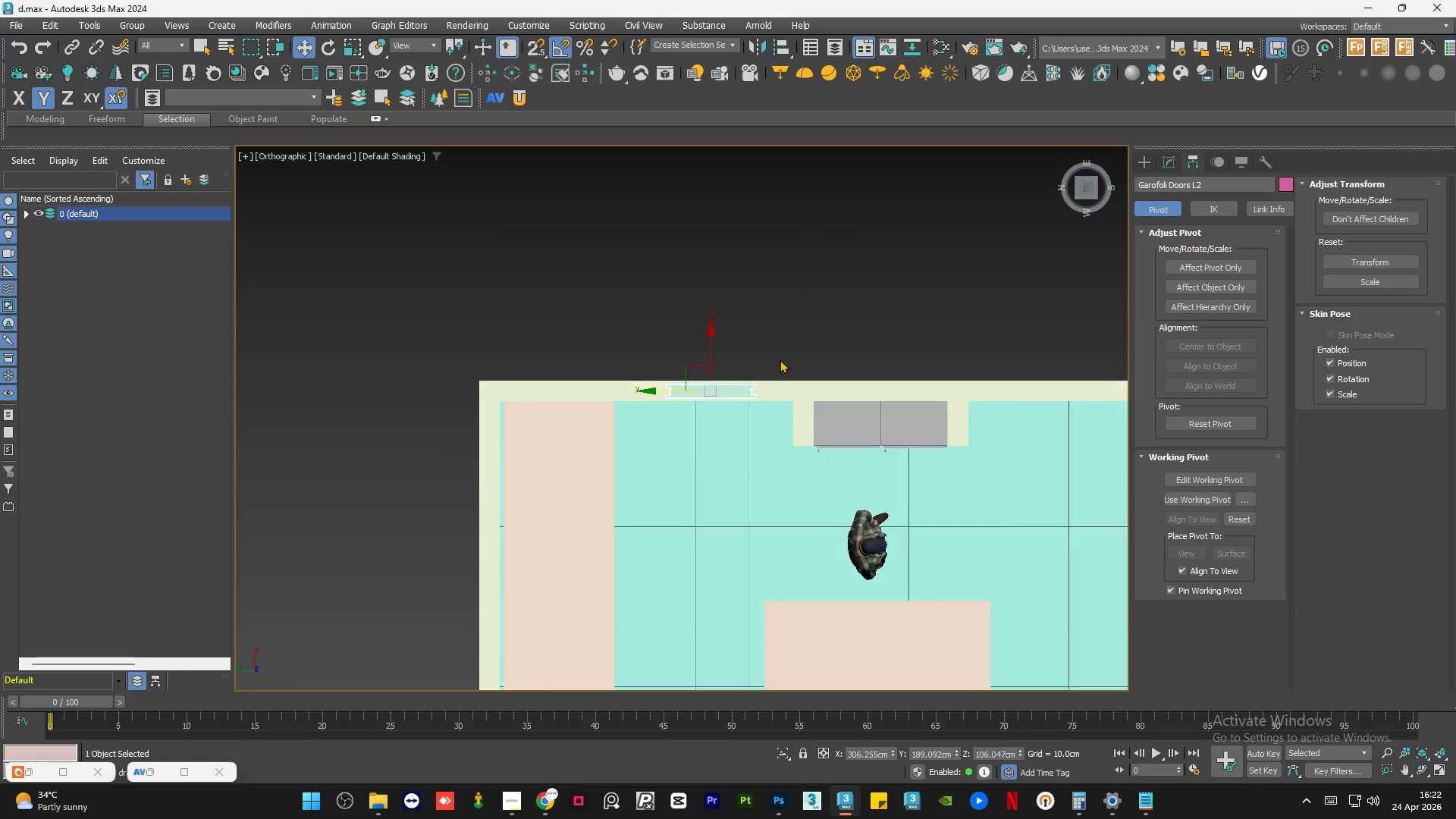 
scroll: coordinate [737, 392], scroll_direction: up, amount: 2.0
 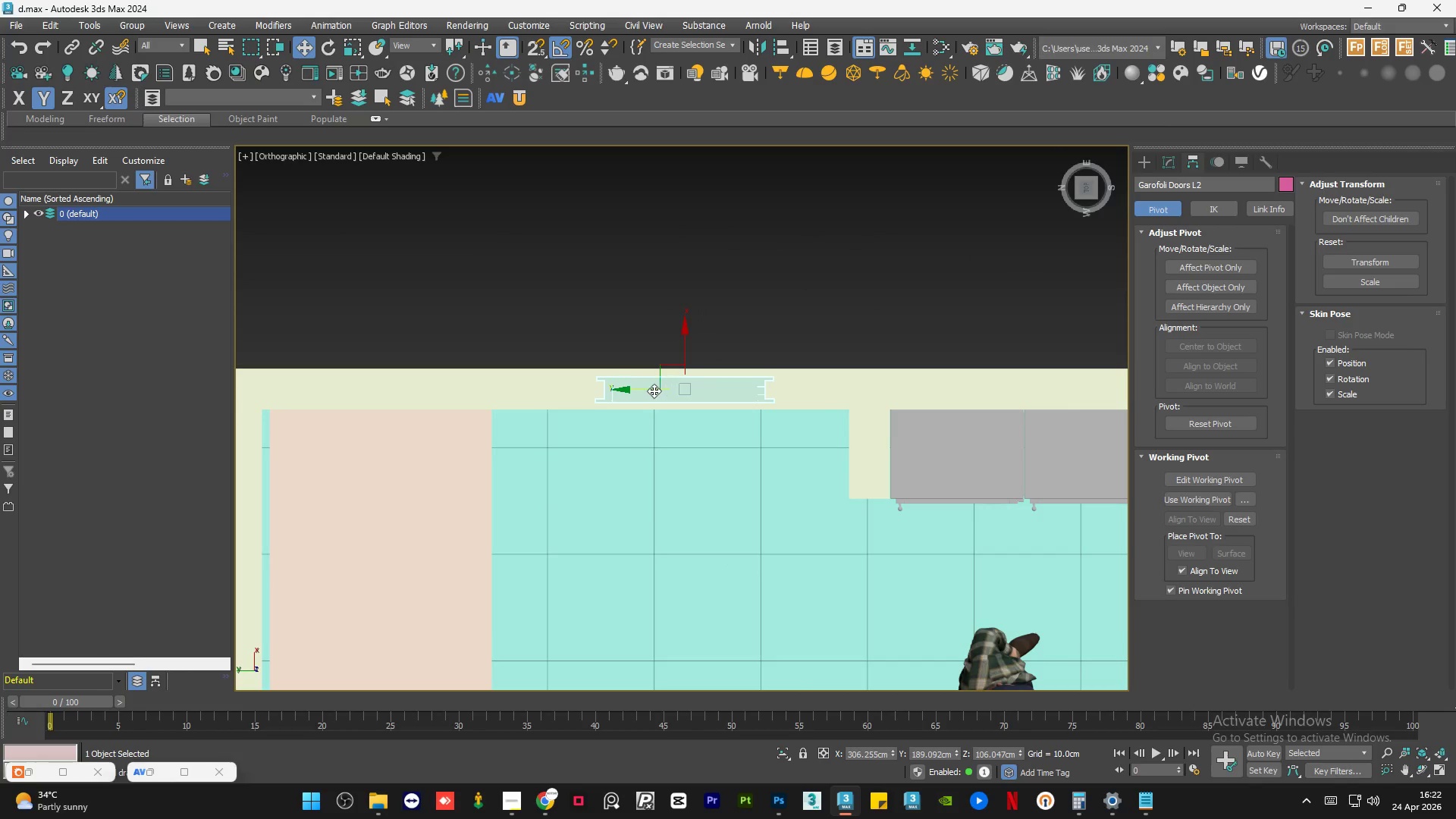 
left_click_drag(start_coordinate=[654, 391], to_coordinate=[727, 388])
 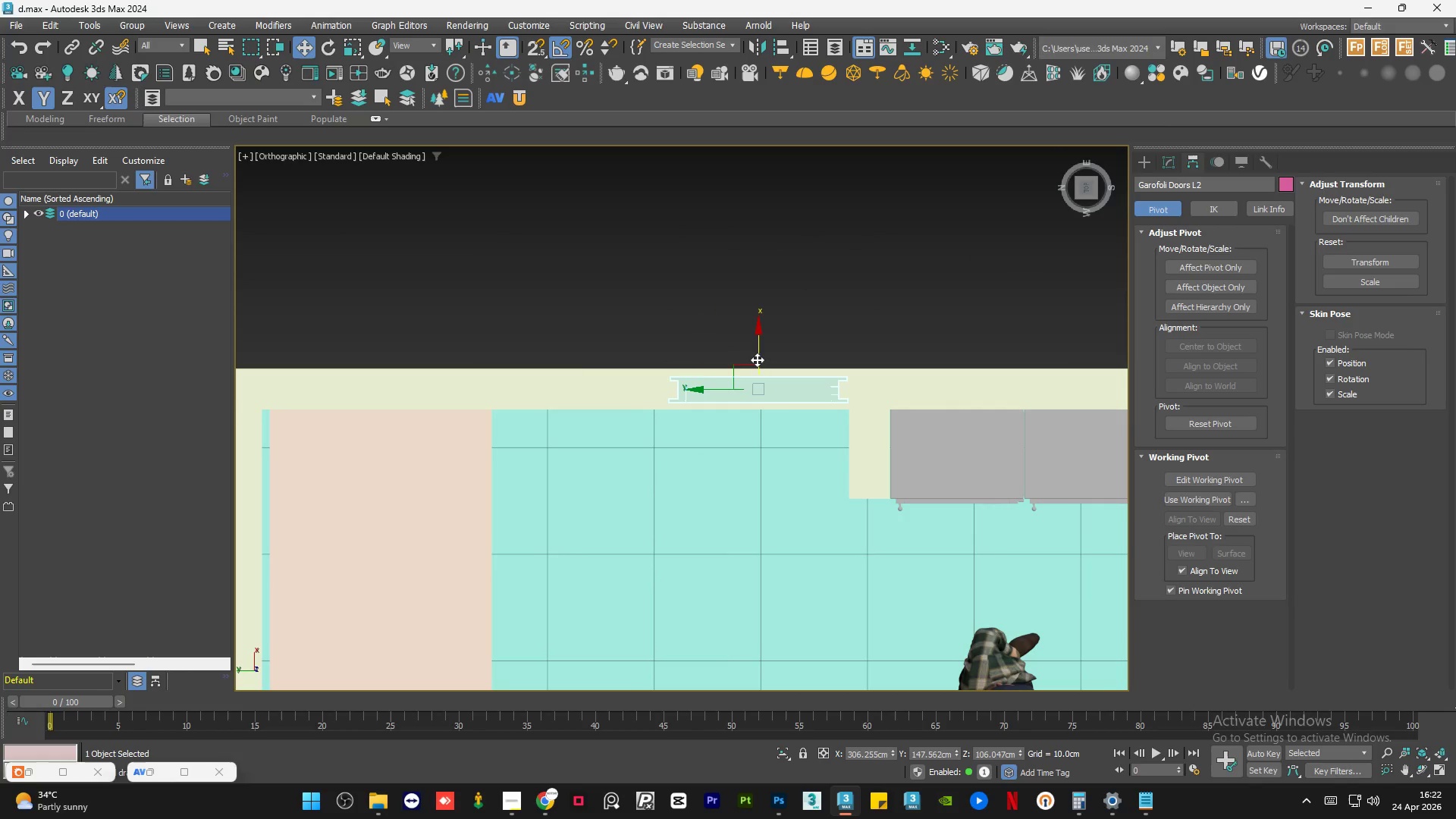 
left_click_drag(start_coordinate=[758, 356], to_coordinate=[759, 366])
 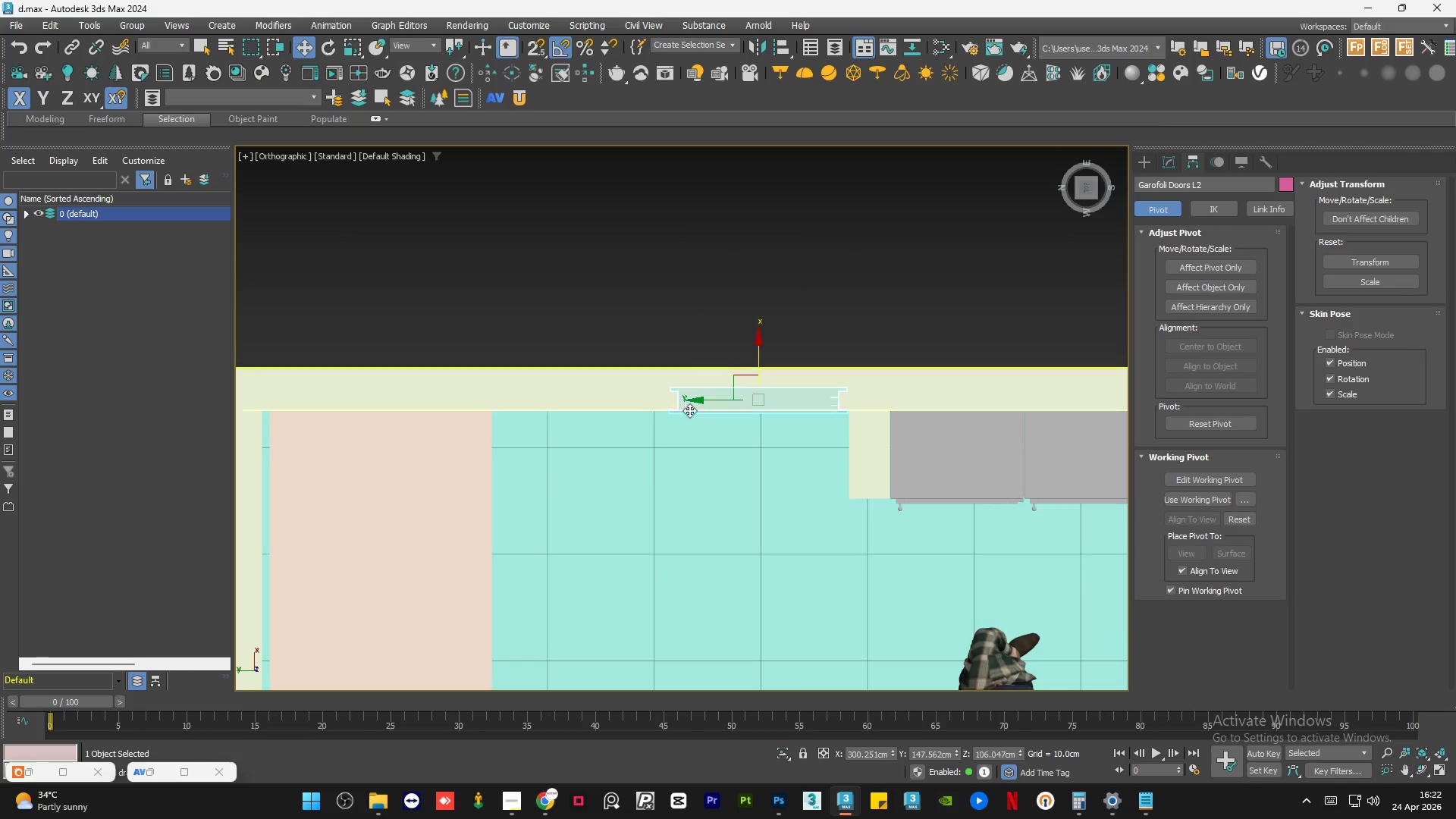 
scroll: coordinate [686, 450], scroll_direction: up, amount: 6.0
 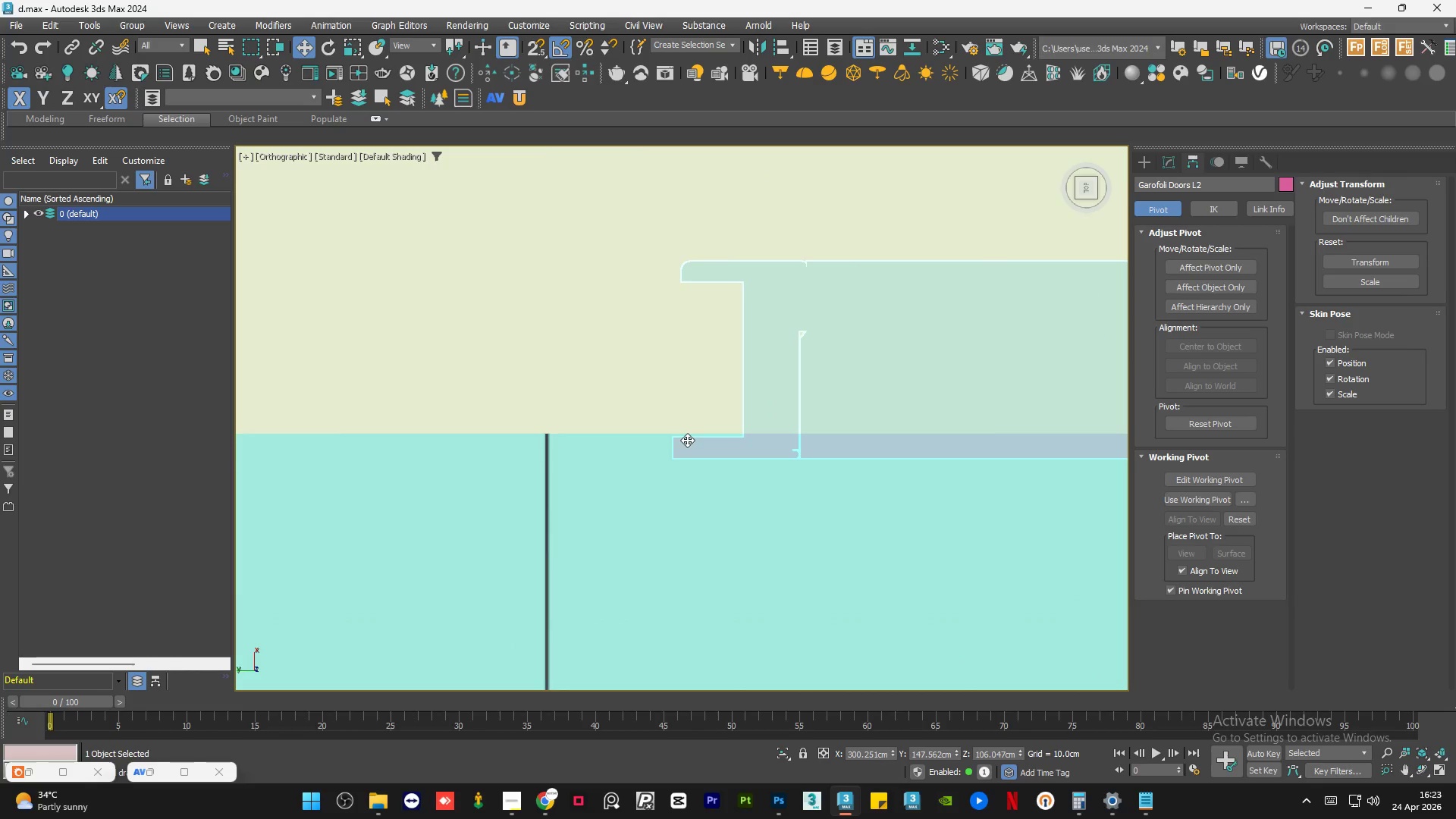 
scroll: coordinate [630, 333], scroll_direction: down, amount: 9.0
 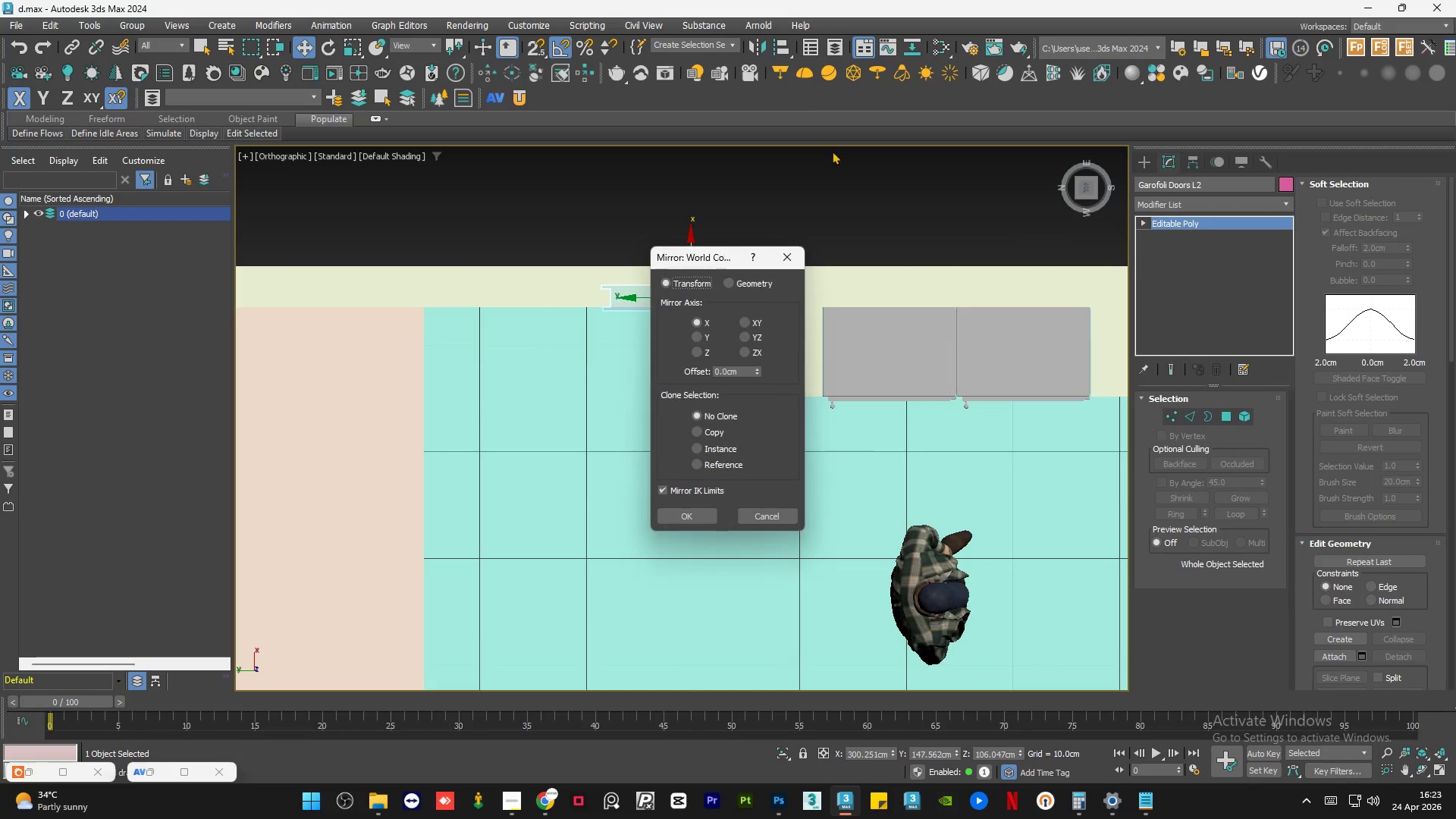 
scroll: coordinate [615, 287], scroll_direction: up, amount: 2.0
 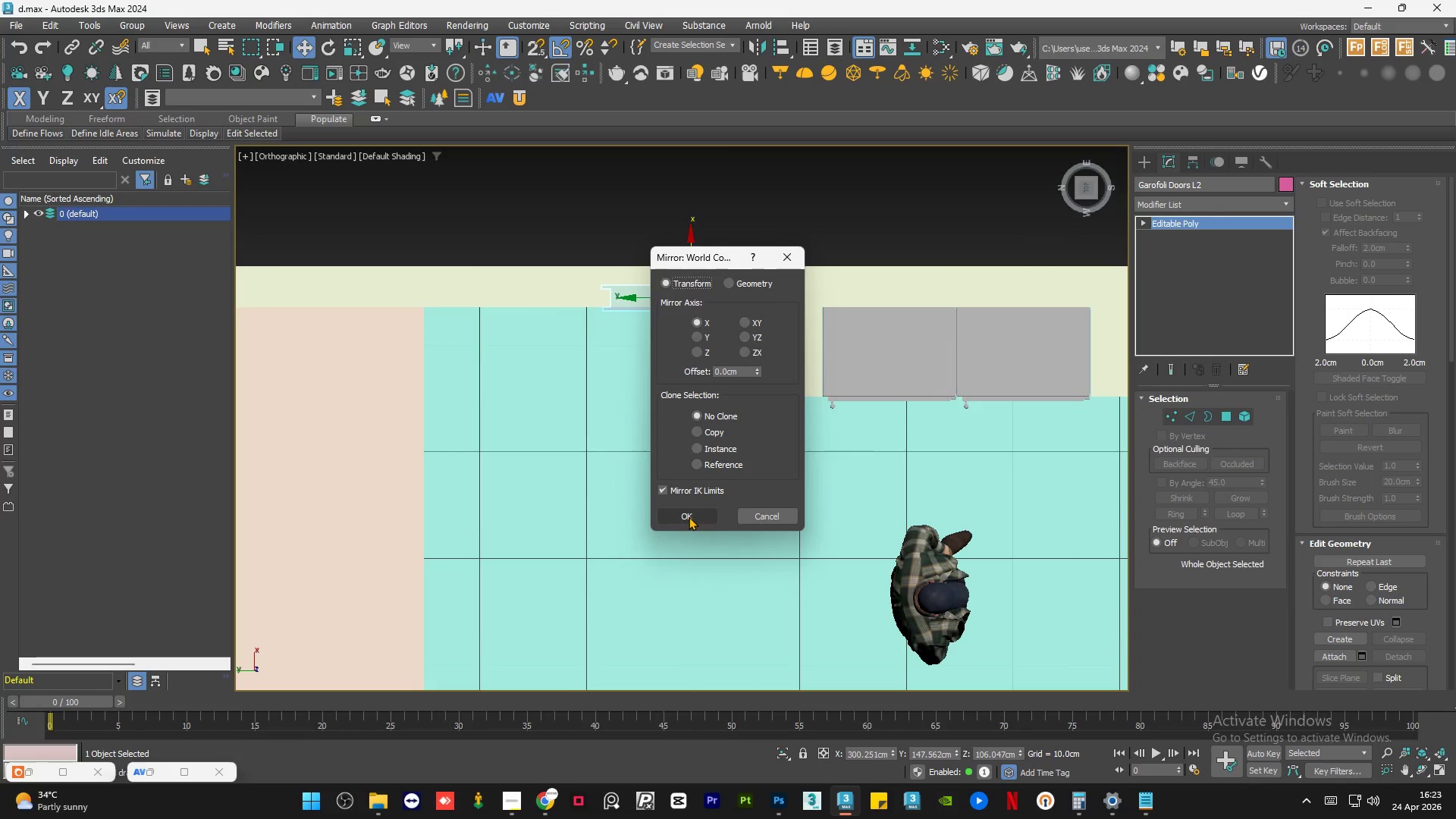 
left_click([689, 516])
 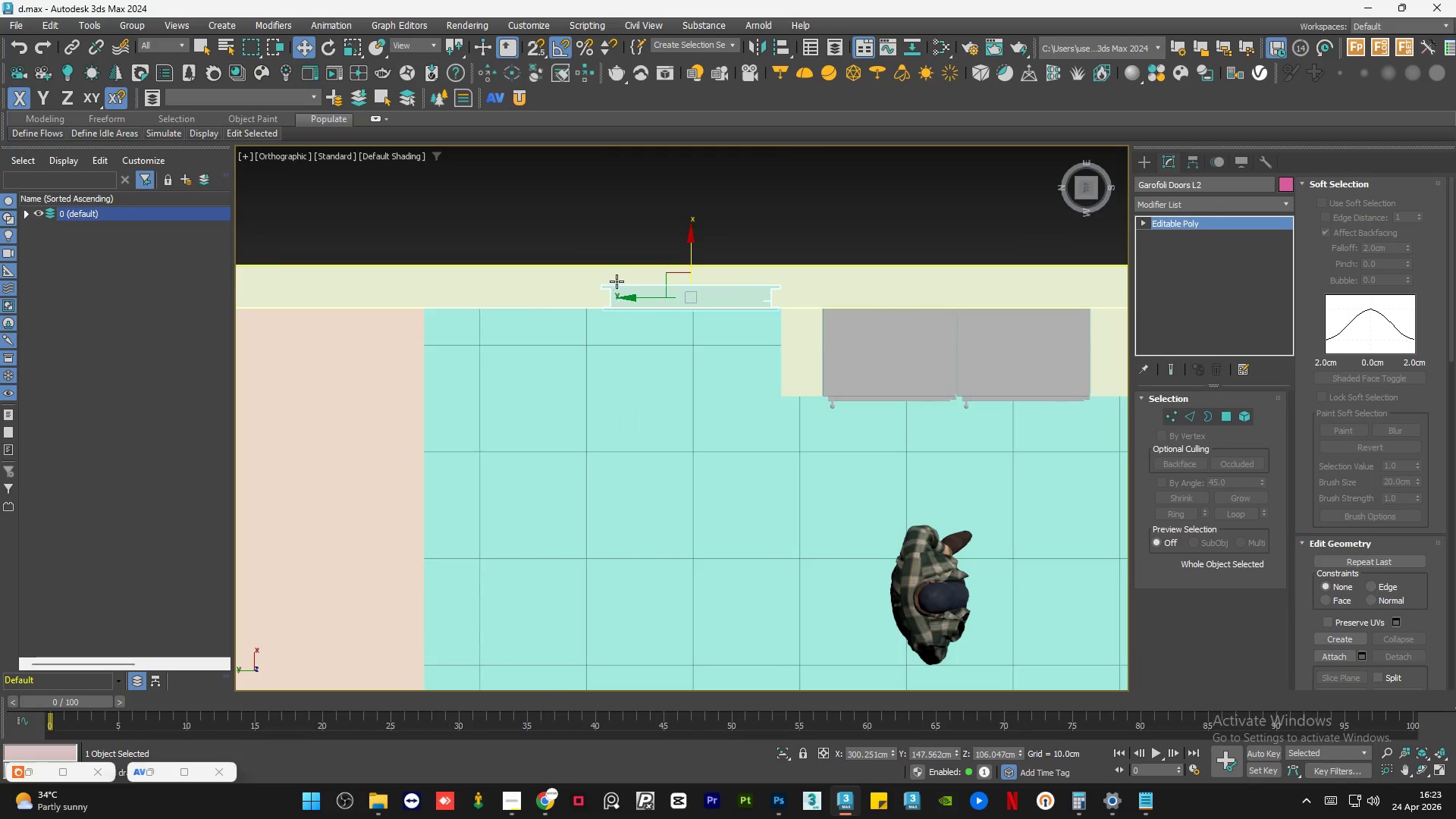 
scroll: coordinate [617, 281], scroll_direction: up, amount: 6.0
 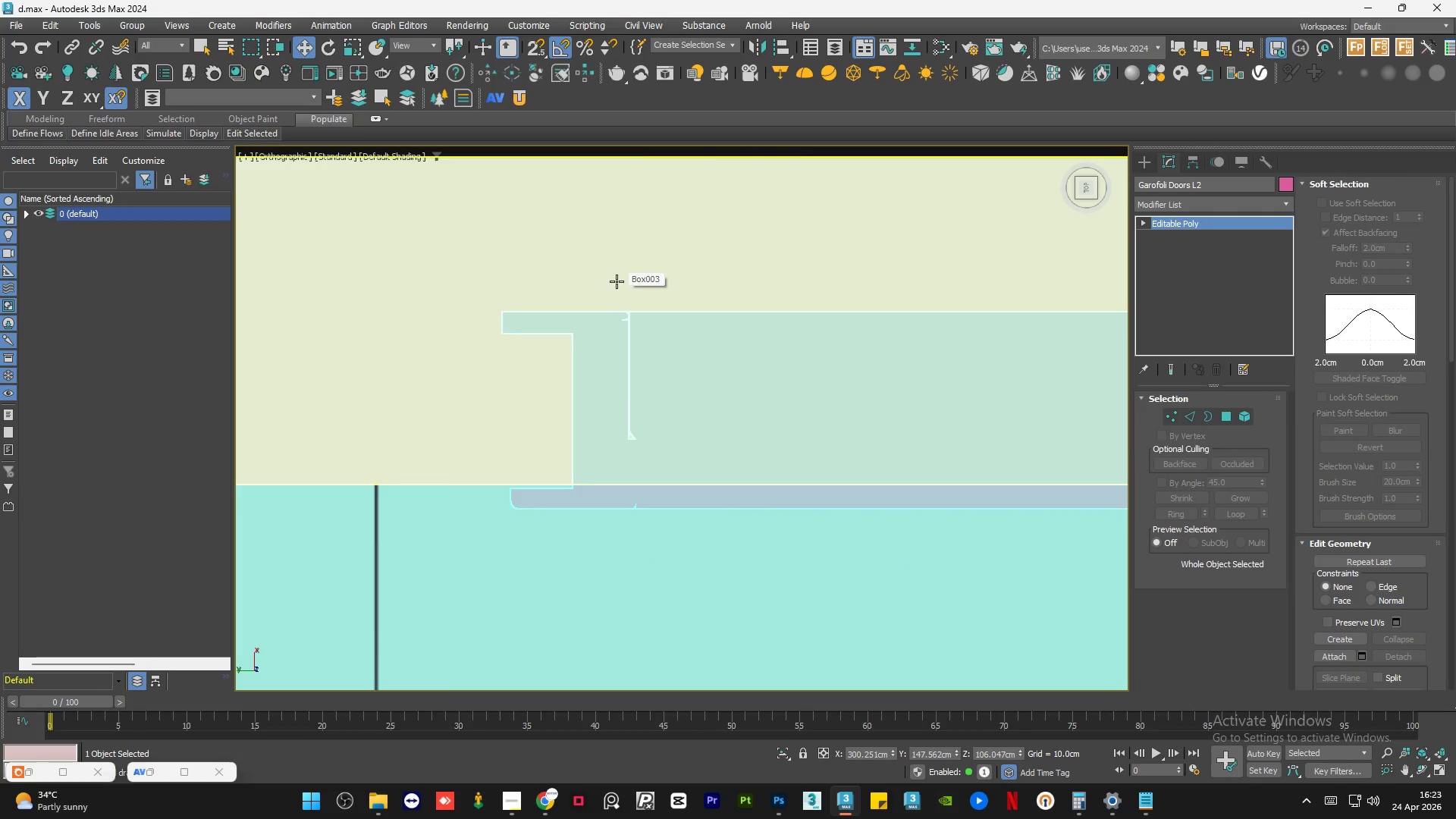 
hold_key(key=AltLeft, duration=2.94)
 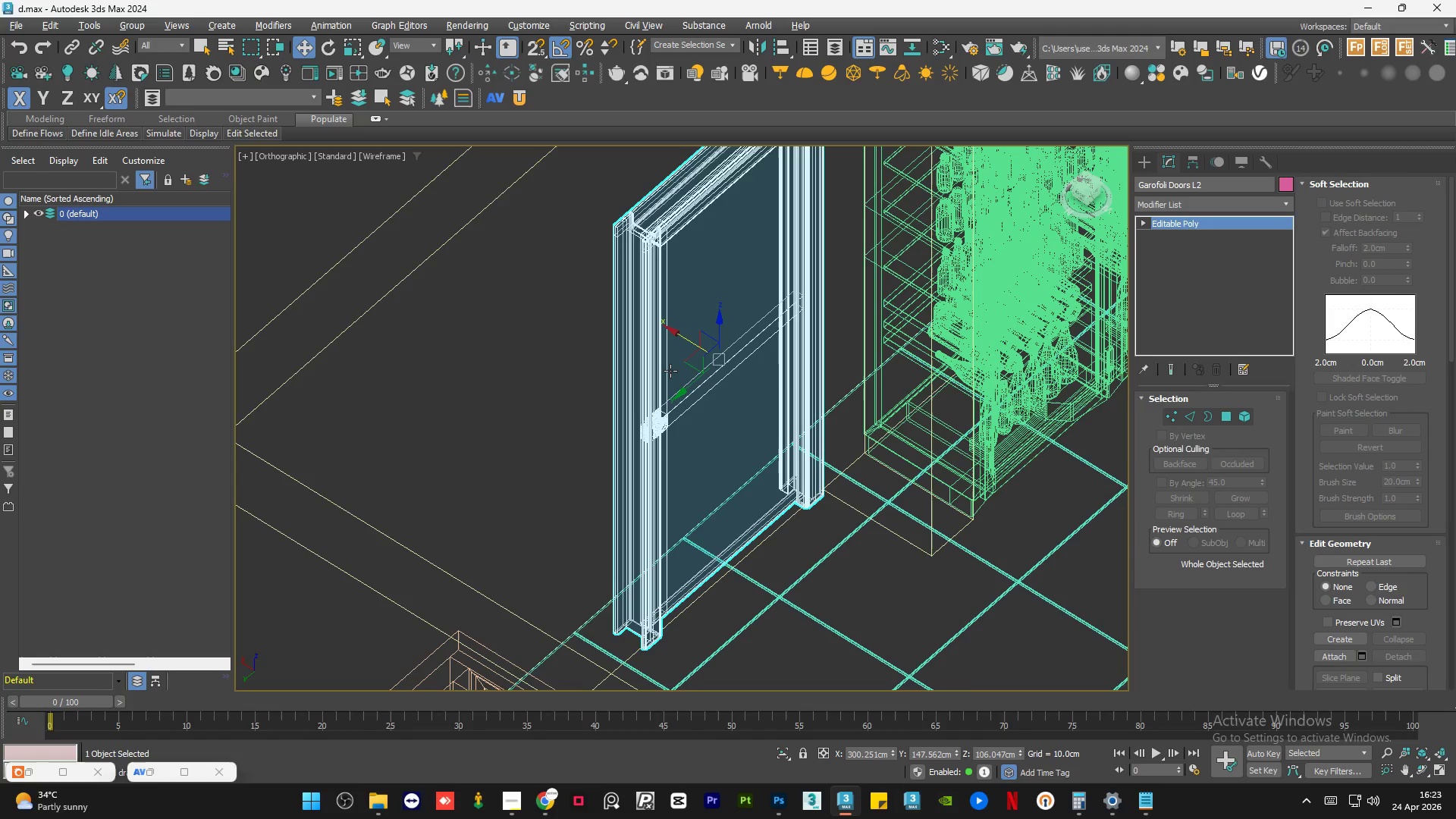 
scroll: coordinate [610, 393], scroll_direction: down, amount: 5.0
 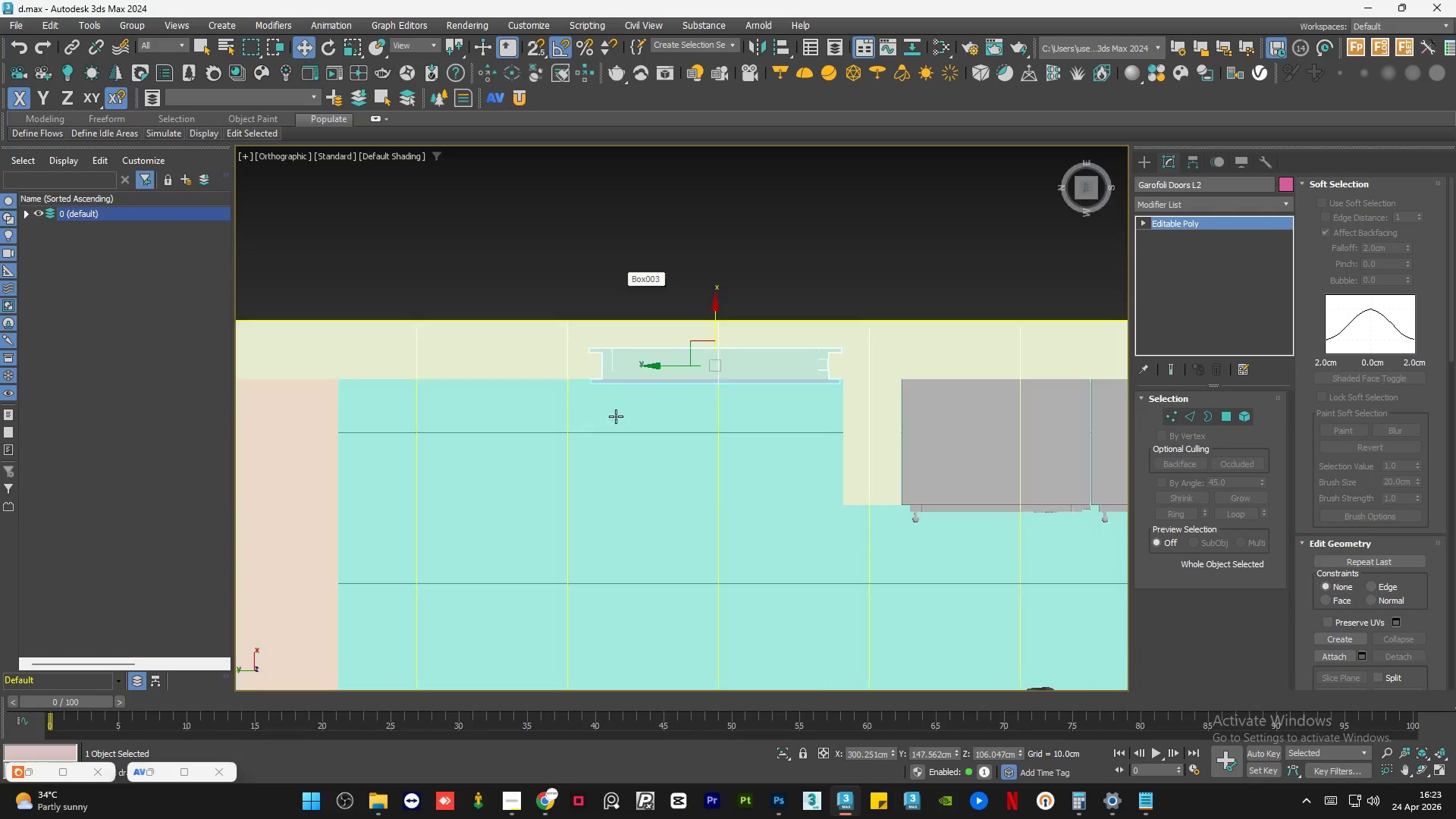 
scroll: coordinate [642, 352], scroll_direction: up, amount: 1.0
 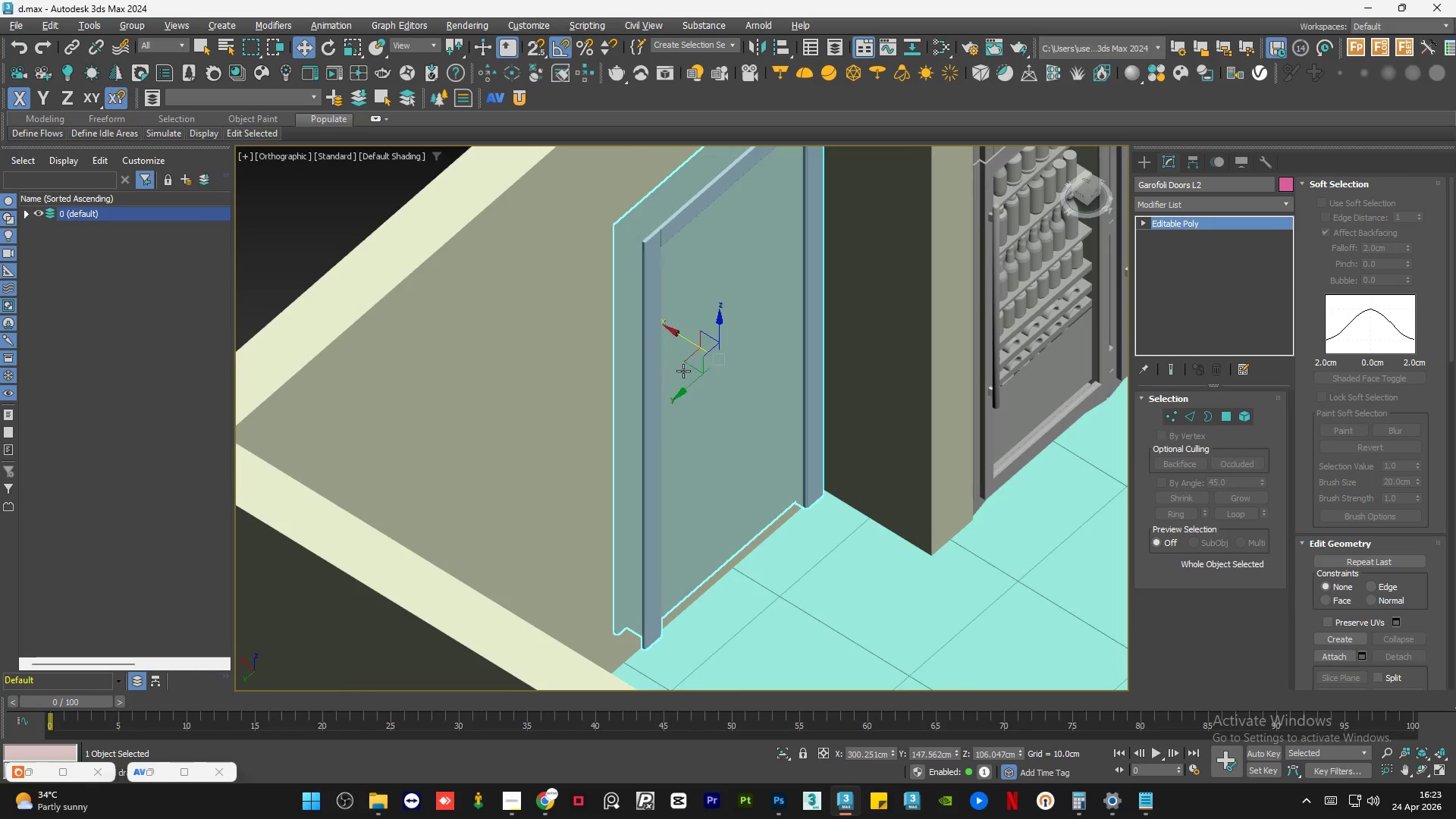 
key(F3)
 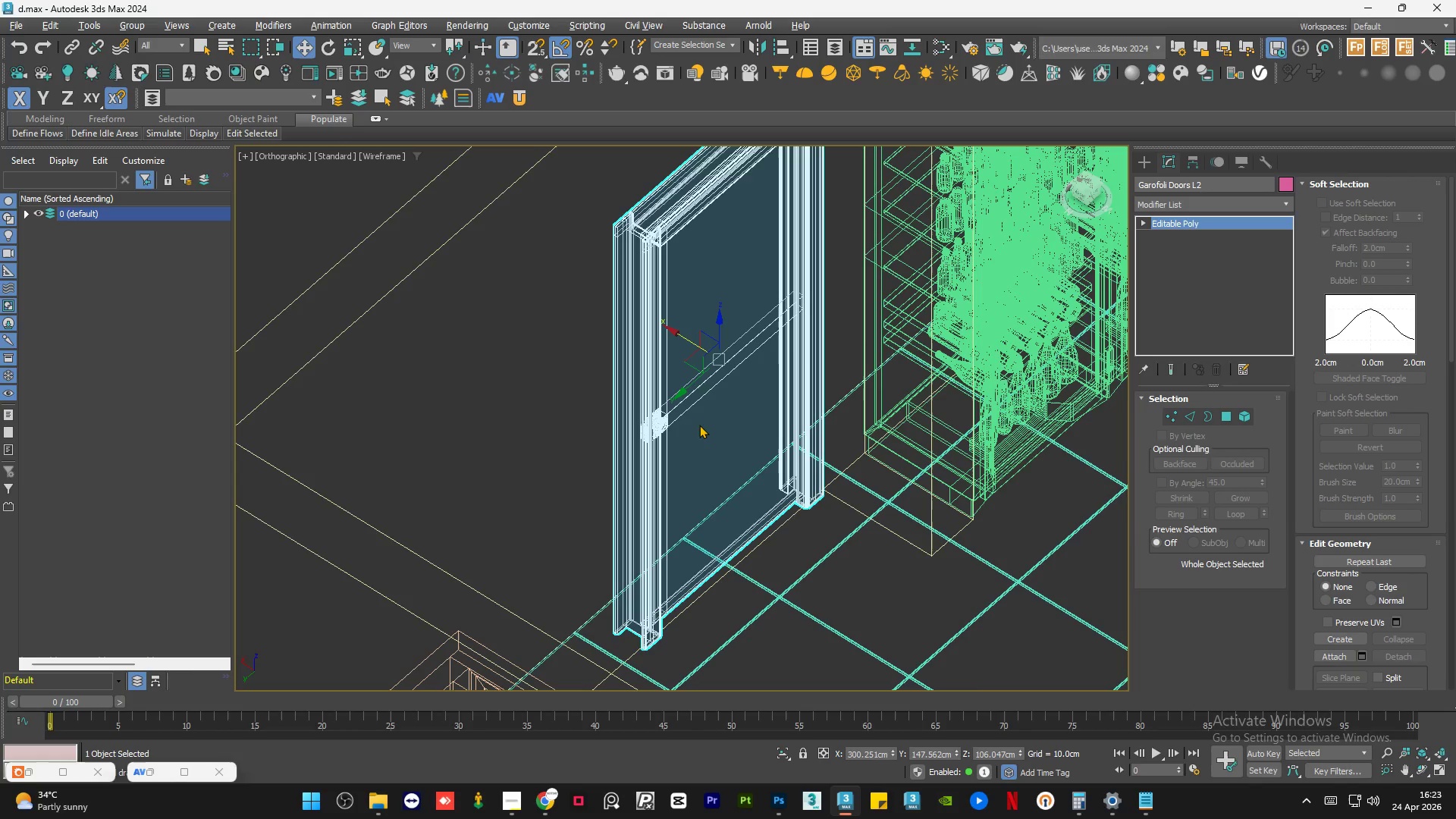 
hold_key(key=AltLeft, duration=0.64)
 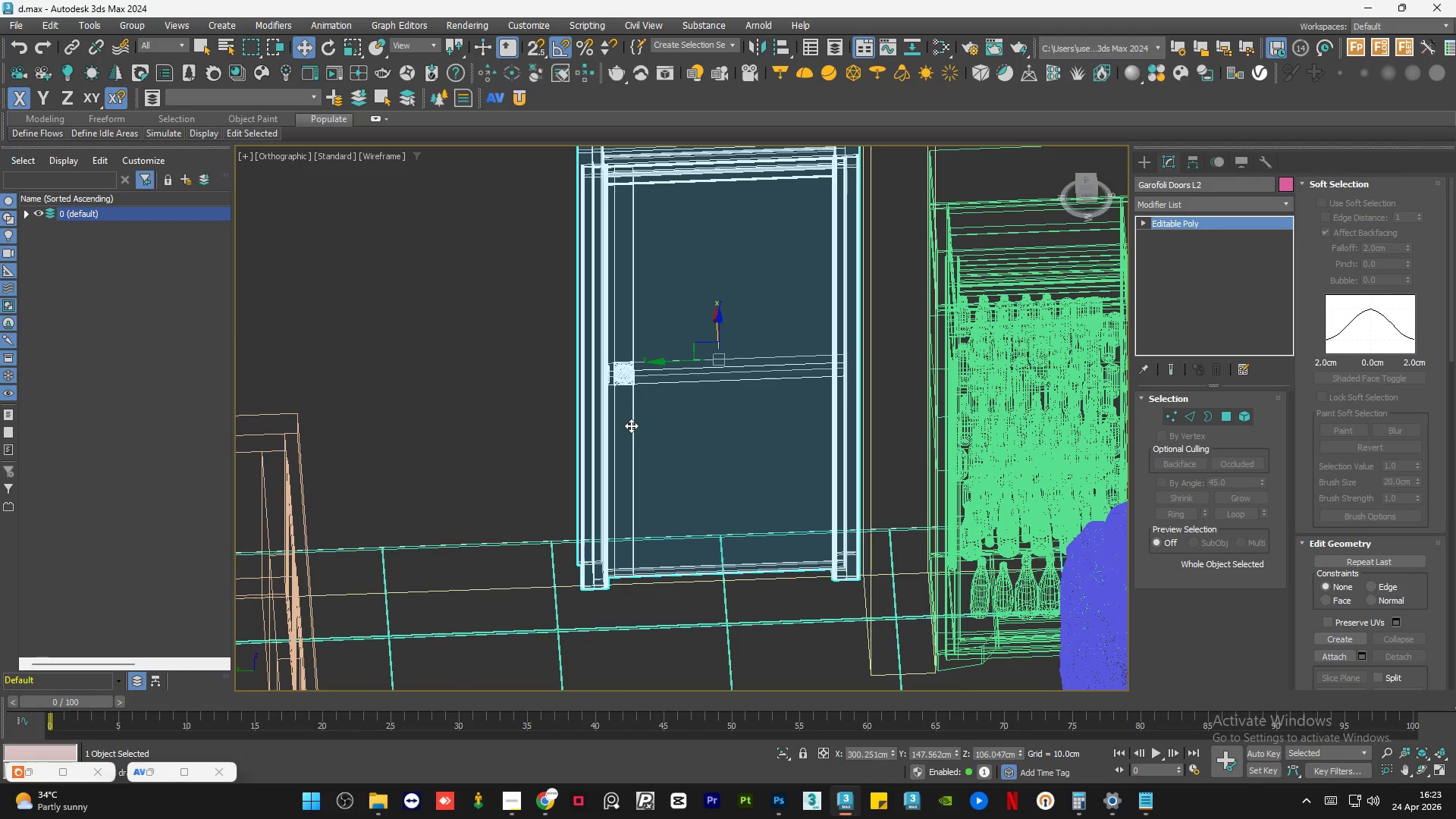 
key(F3)
 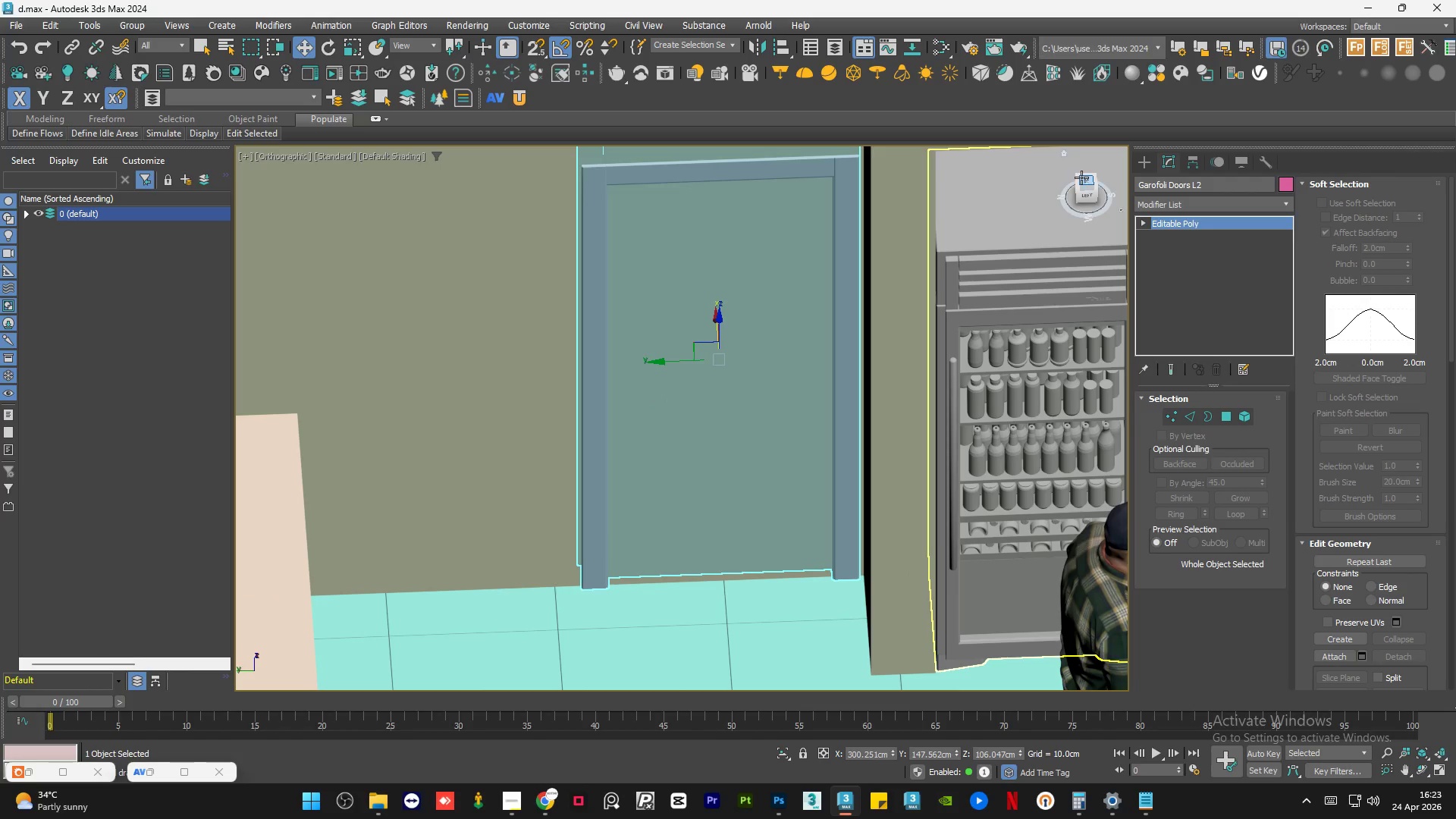 
left_click([1081, 178])
 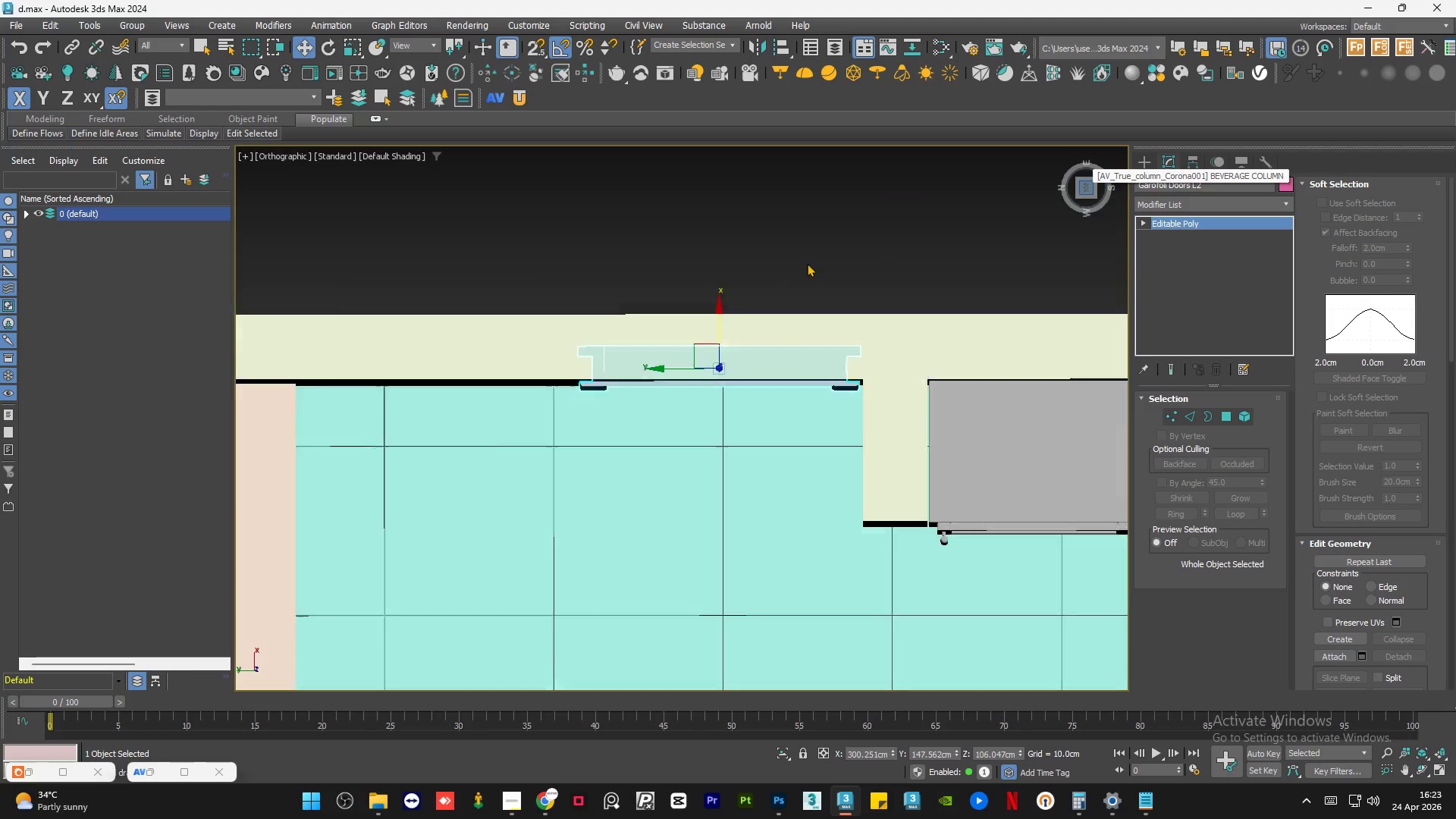 
scroll: coordinate [673, 324], scroll_direction: up, amount: 1.0
 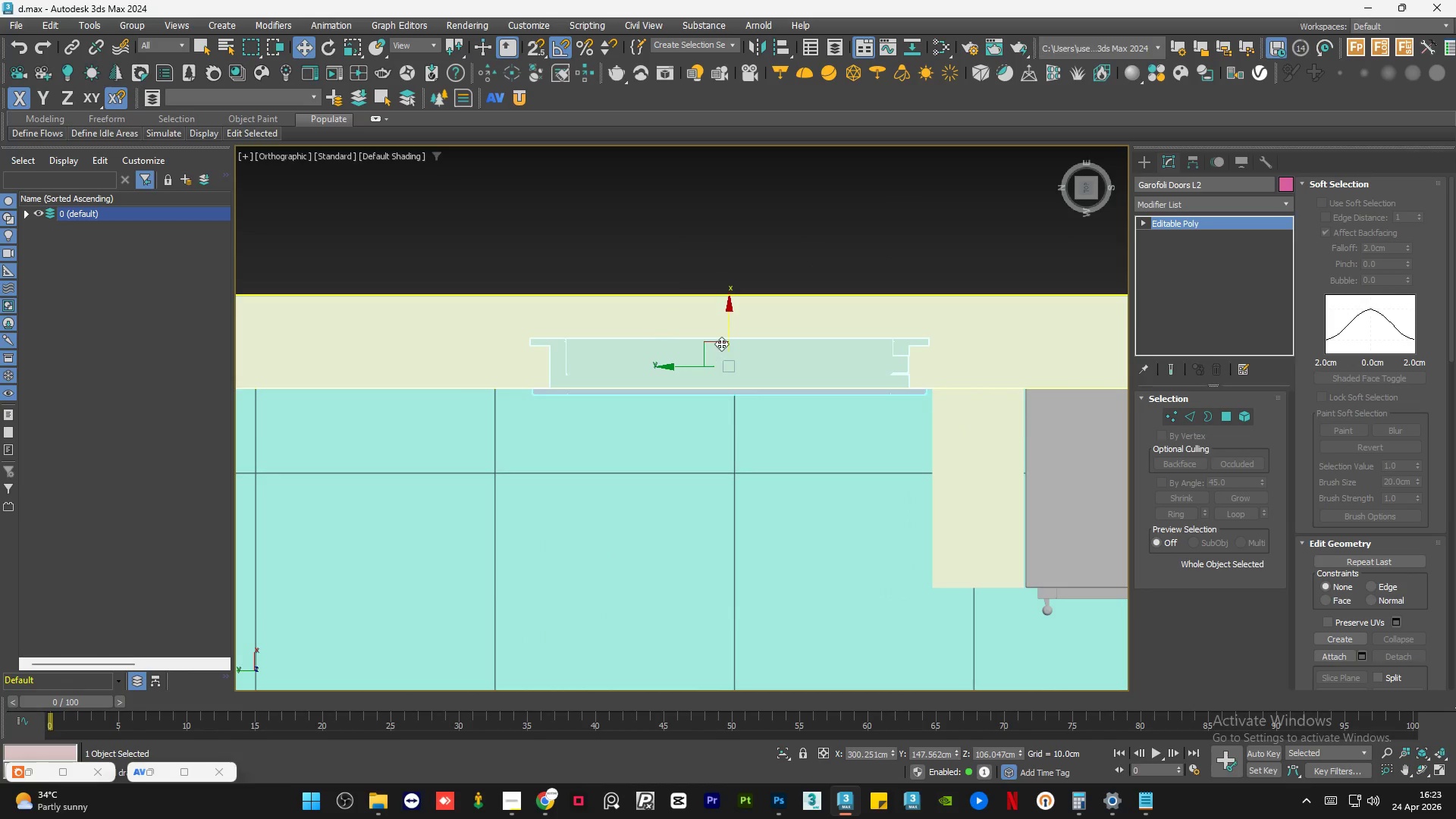 
left_click([730, 326])
 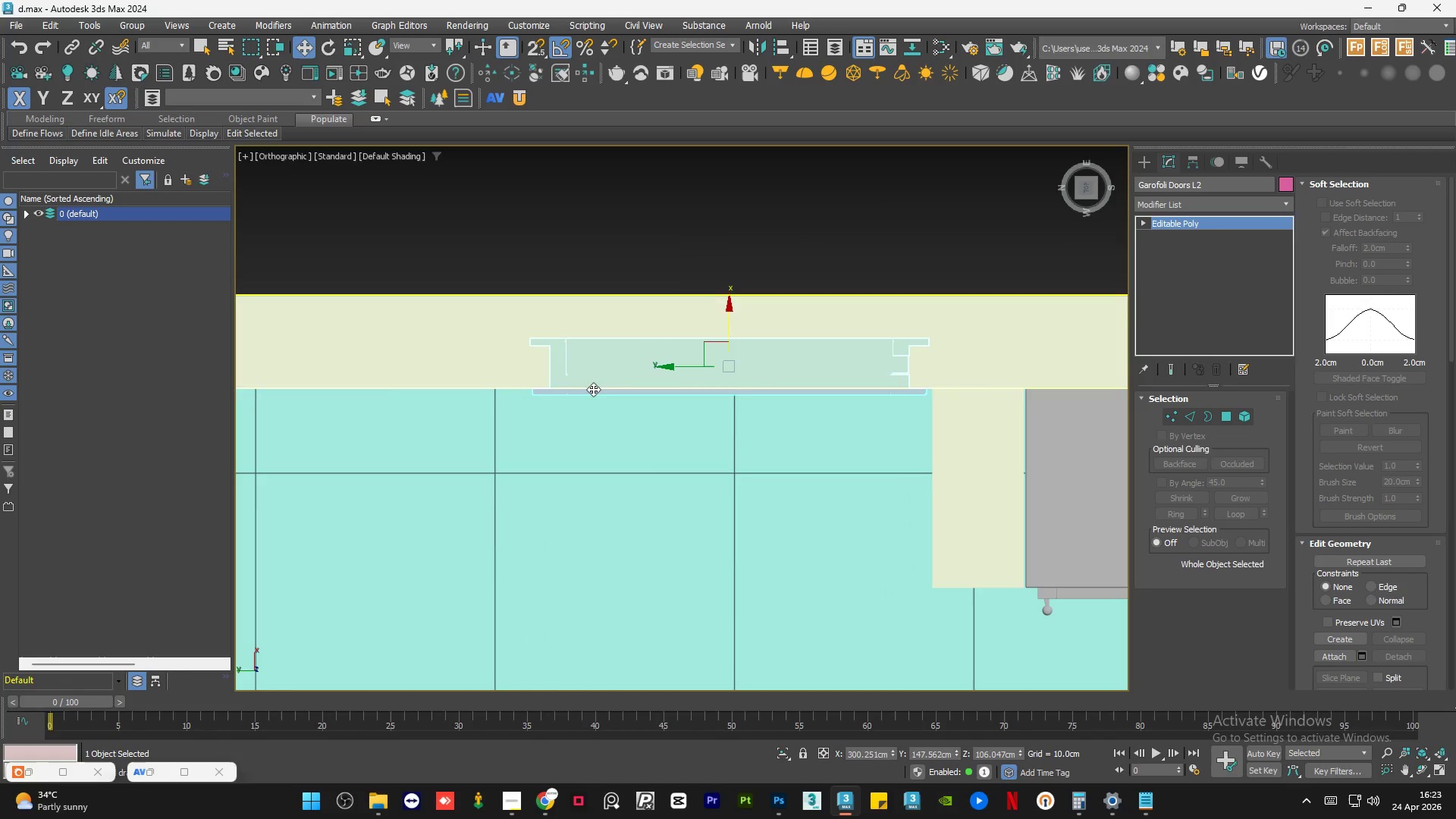 
key(R)
 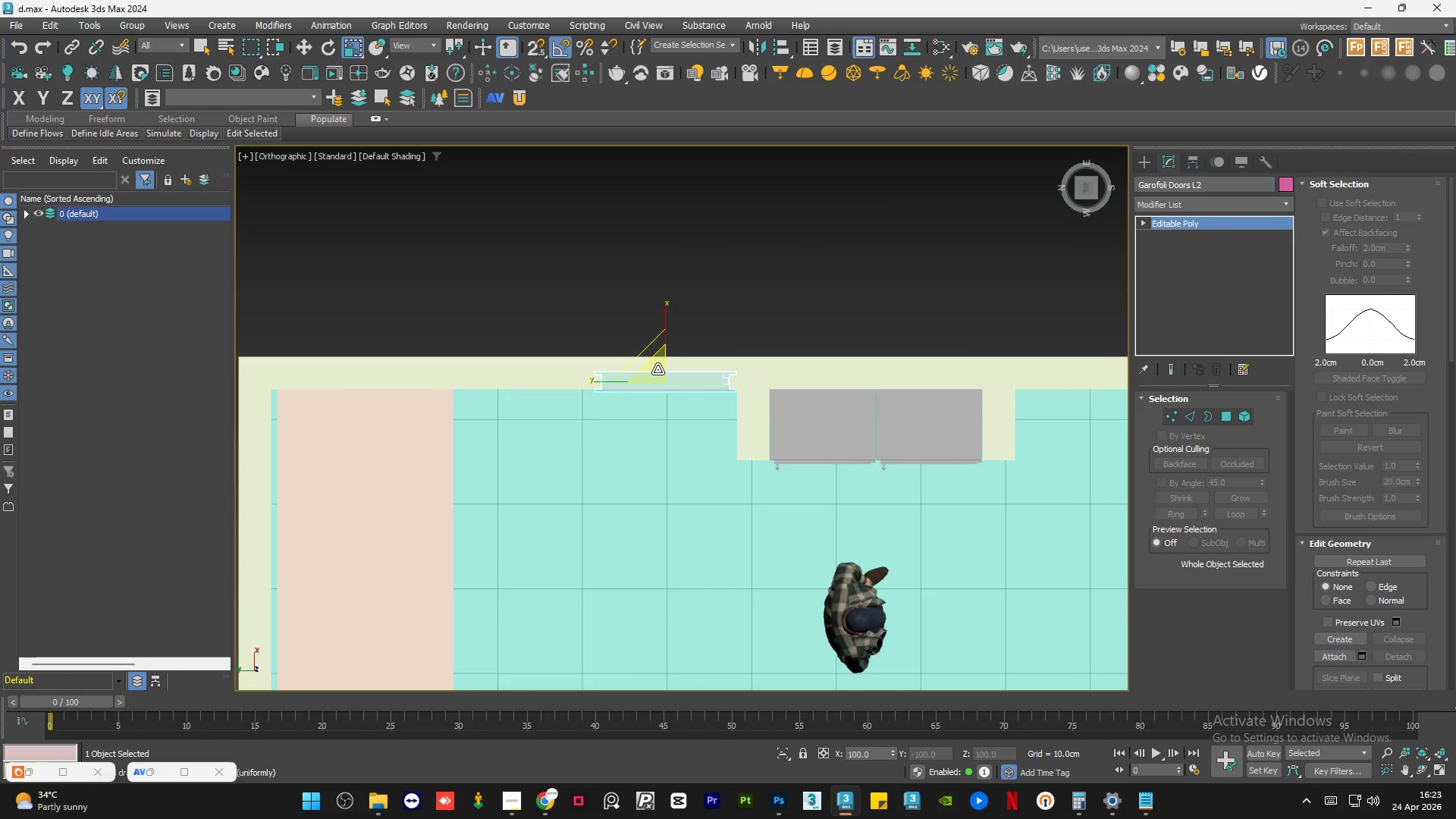 
scroll: coordinate [630, 390], scroll_direction: down, amount: 3.0
 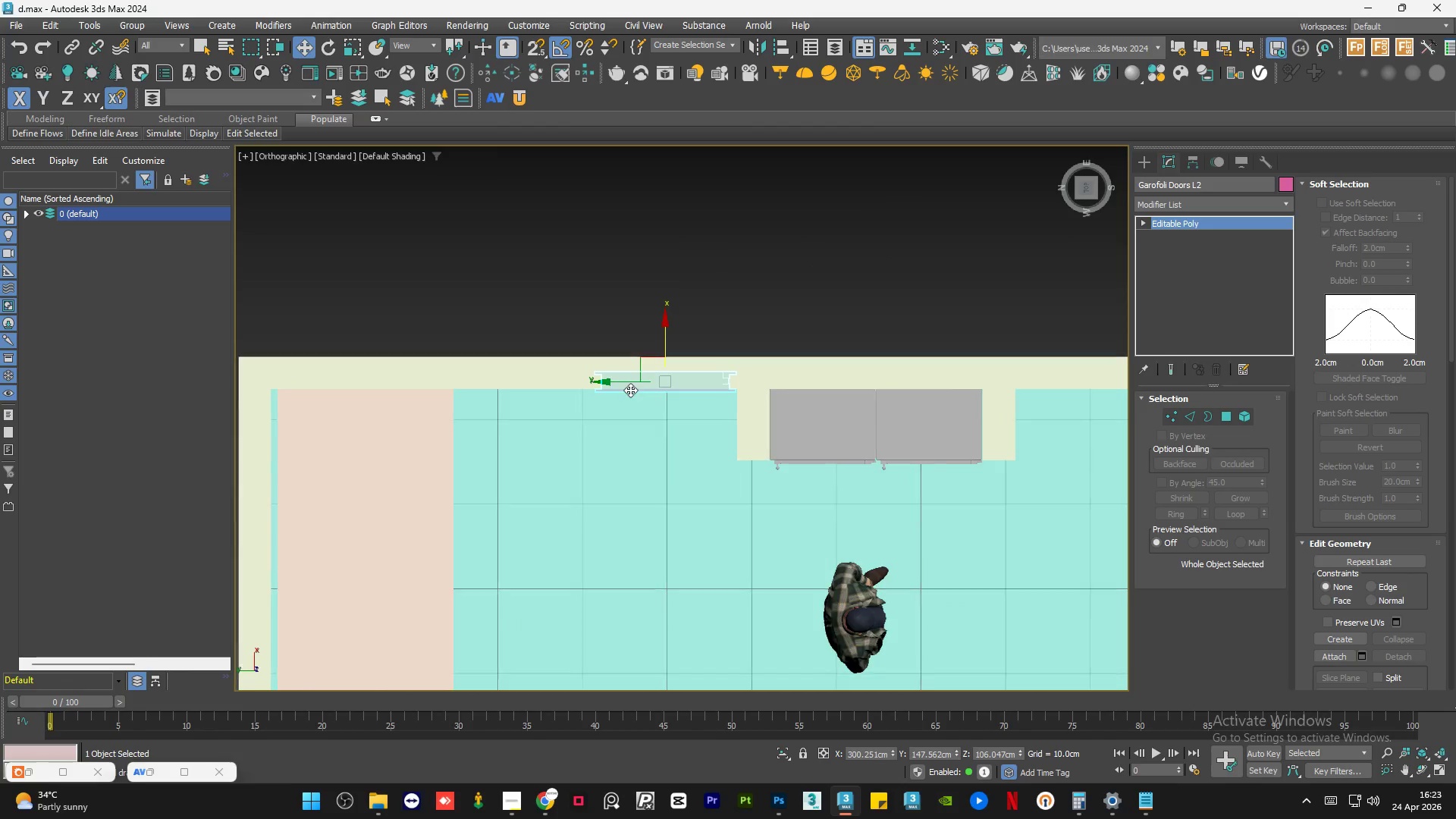 
left_click_drag(start_coordinate=[657, 369], to_coordinate=[651, 349])
 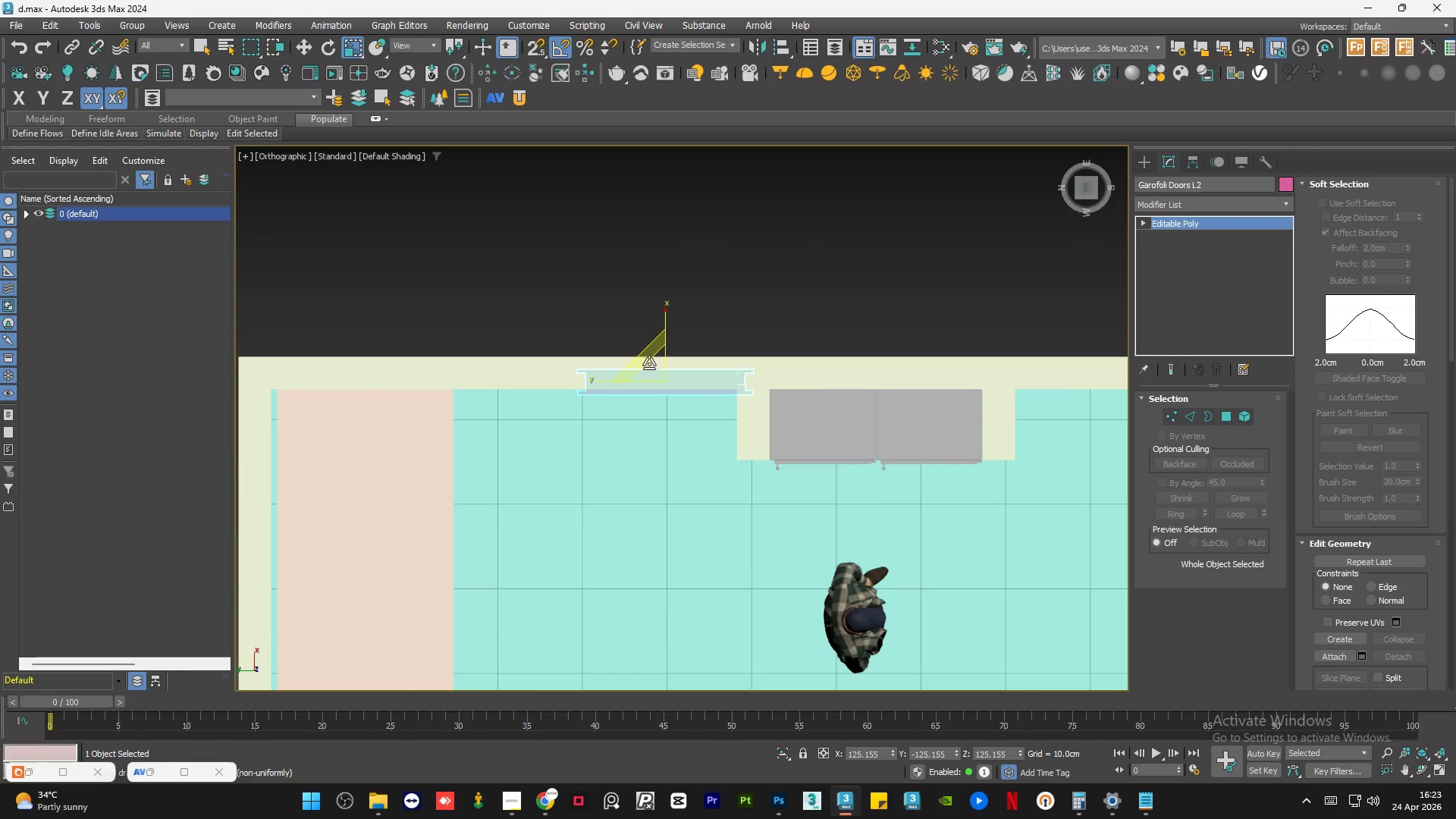 
left_click_drag(start_coordinate=[653, 368], to_coordinate=[653, 364])
 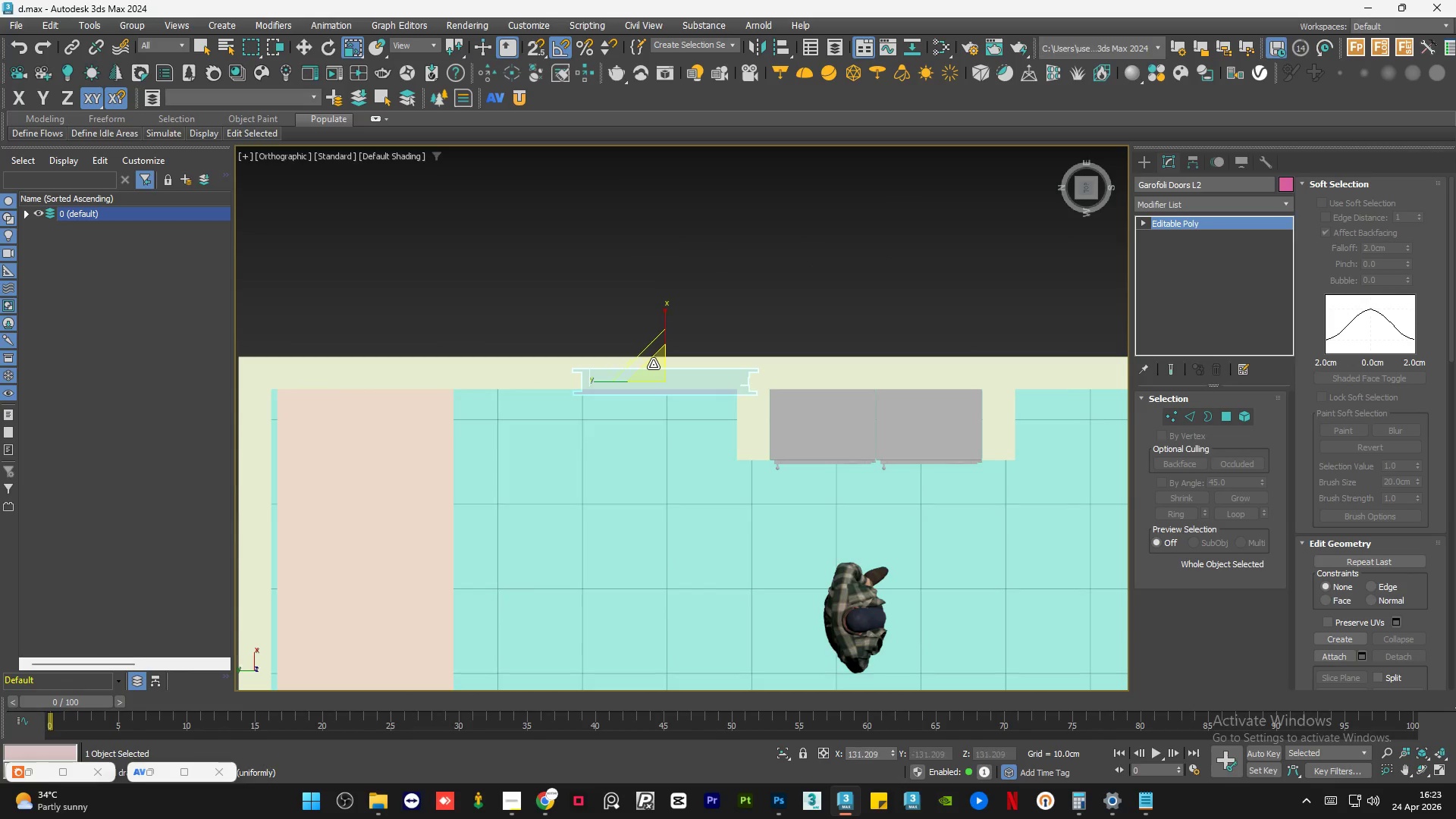 
key(W)
 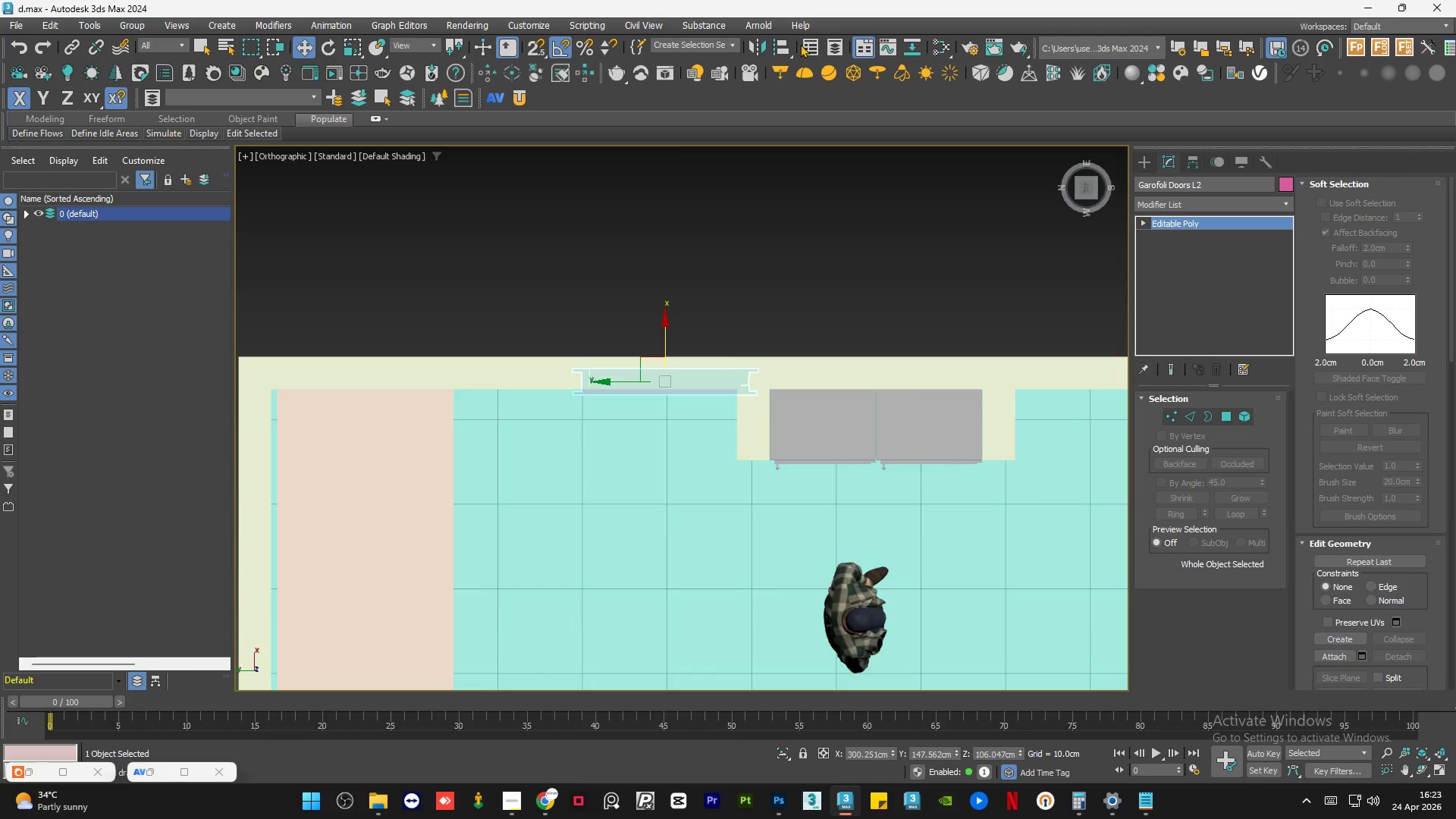 
left_click([787, 46])
 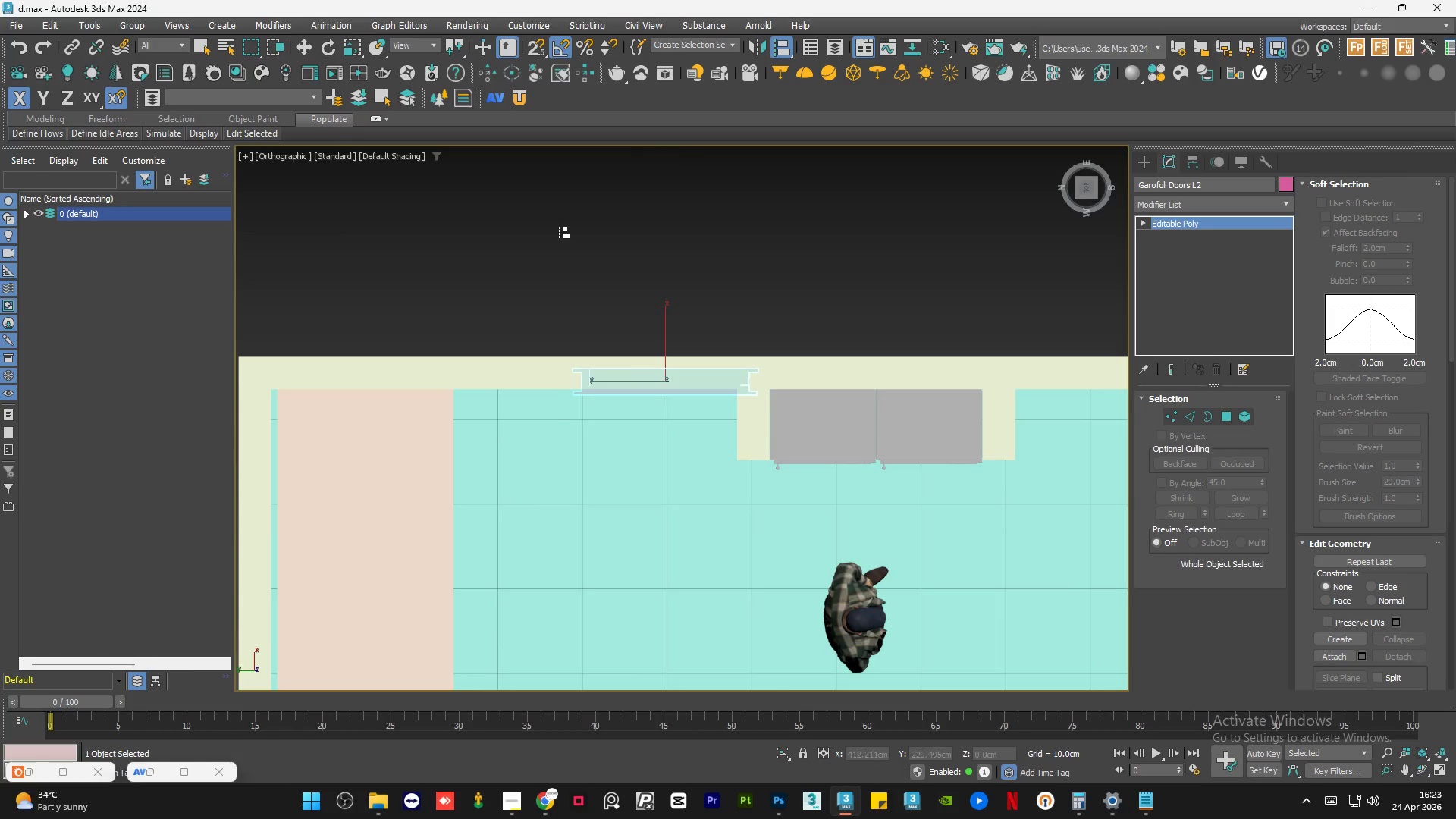 
hold_key(key=AltLeft, duration=0.55)
 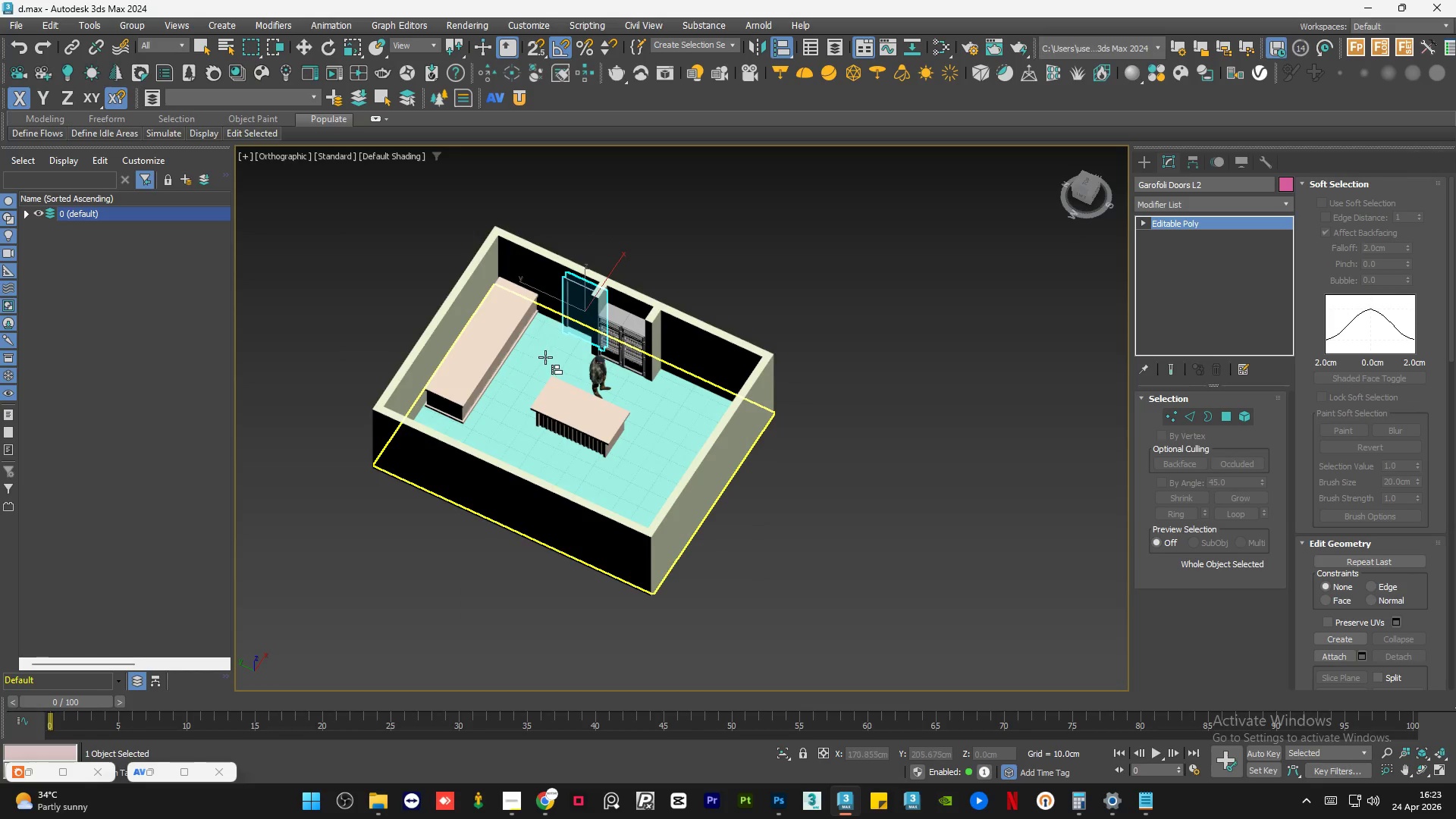 
scroll: coordinate [562, 306], scroll_direction: down, amount: 4.0
 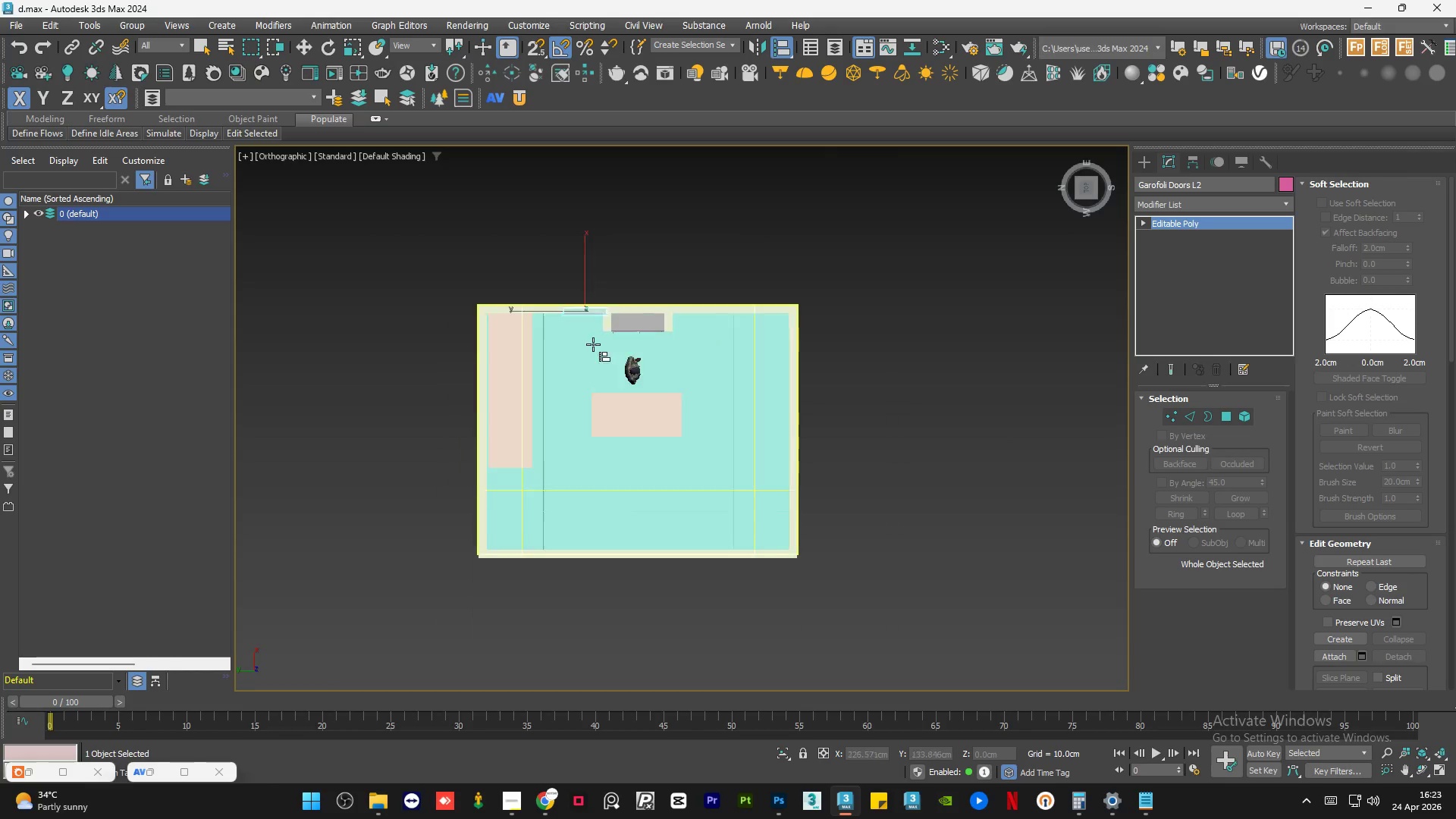 
left_click([545, 357])
 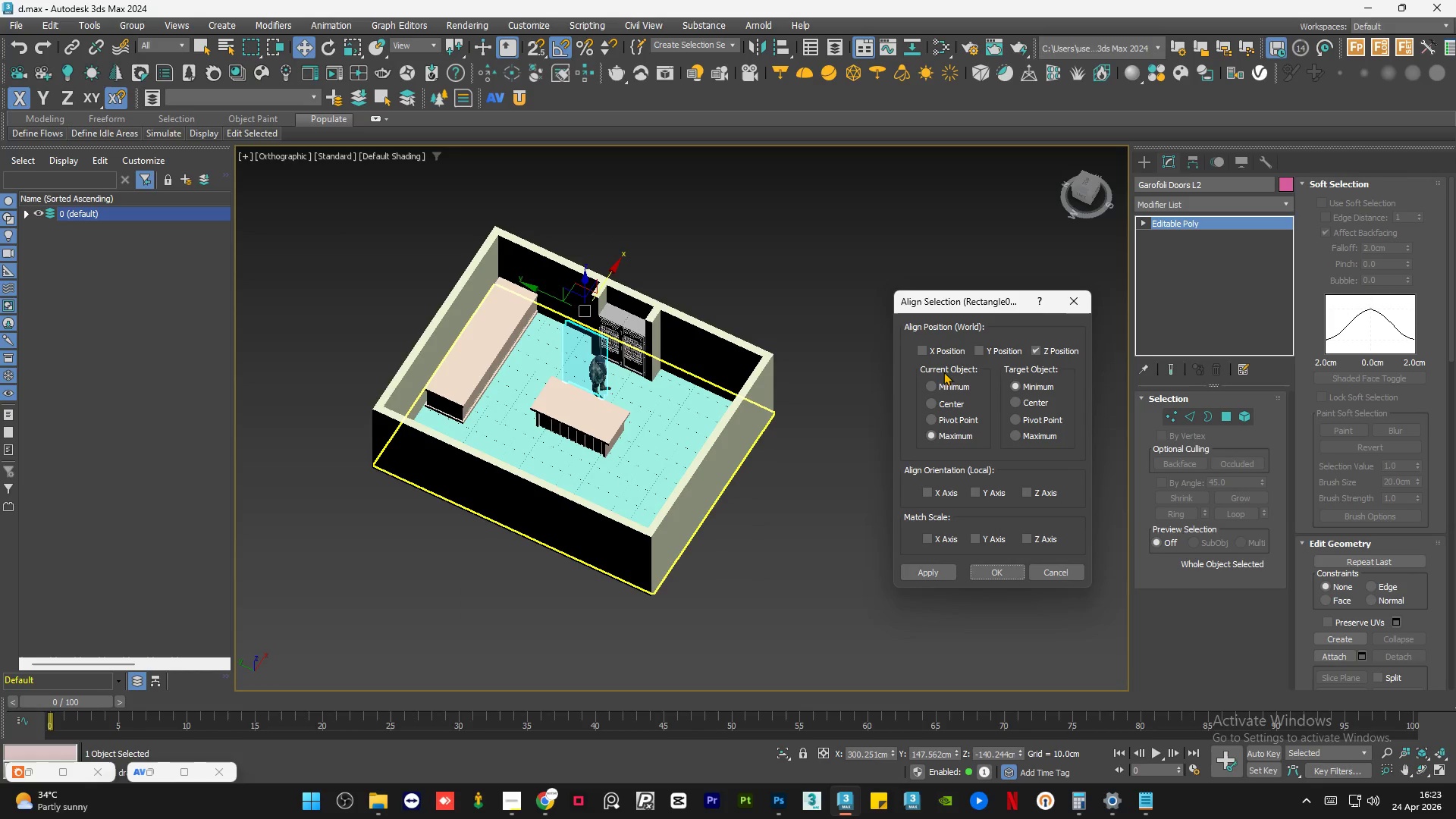 
left_click([938, 387])
 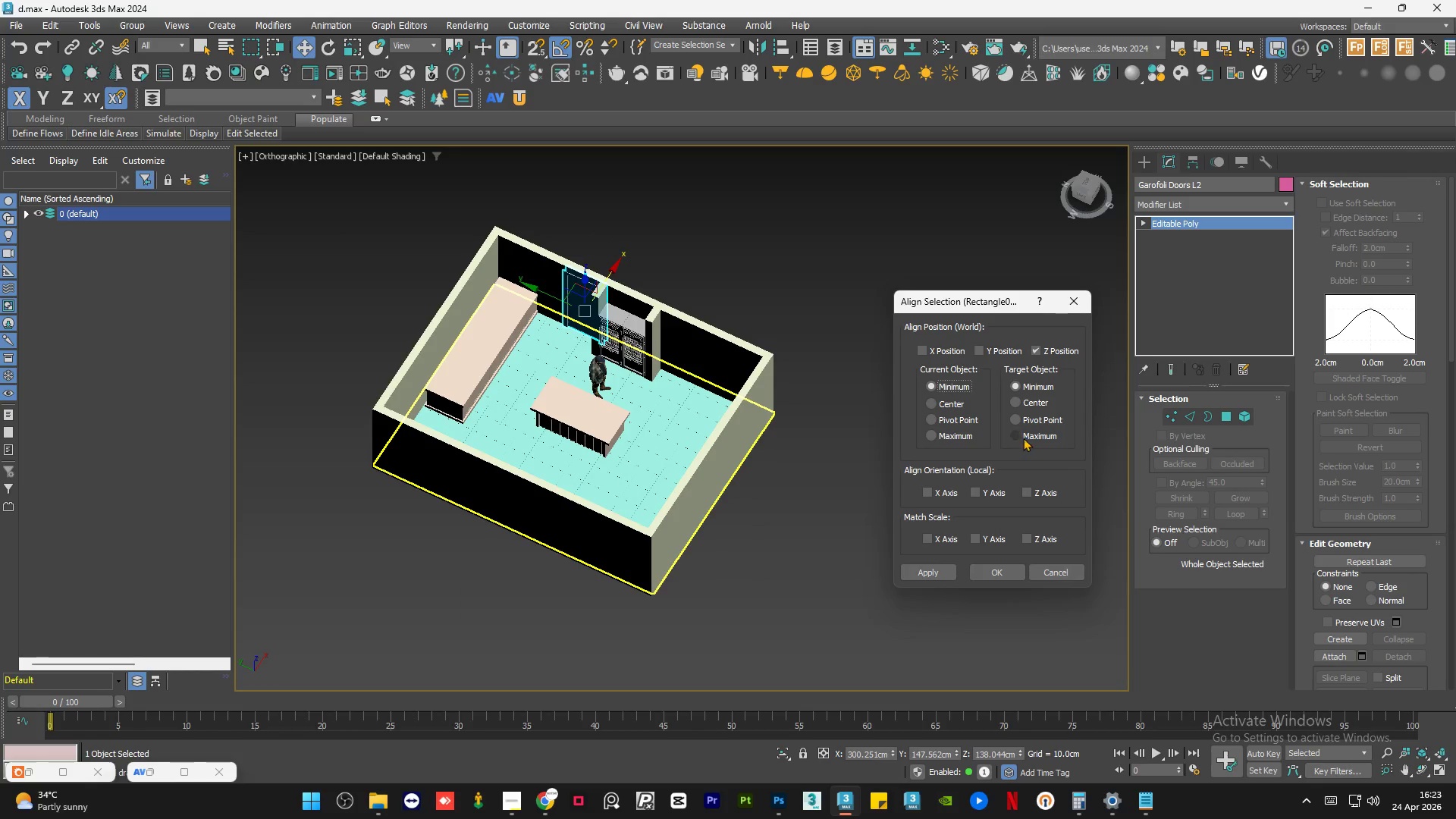 
left_click([1024, 438])
 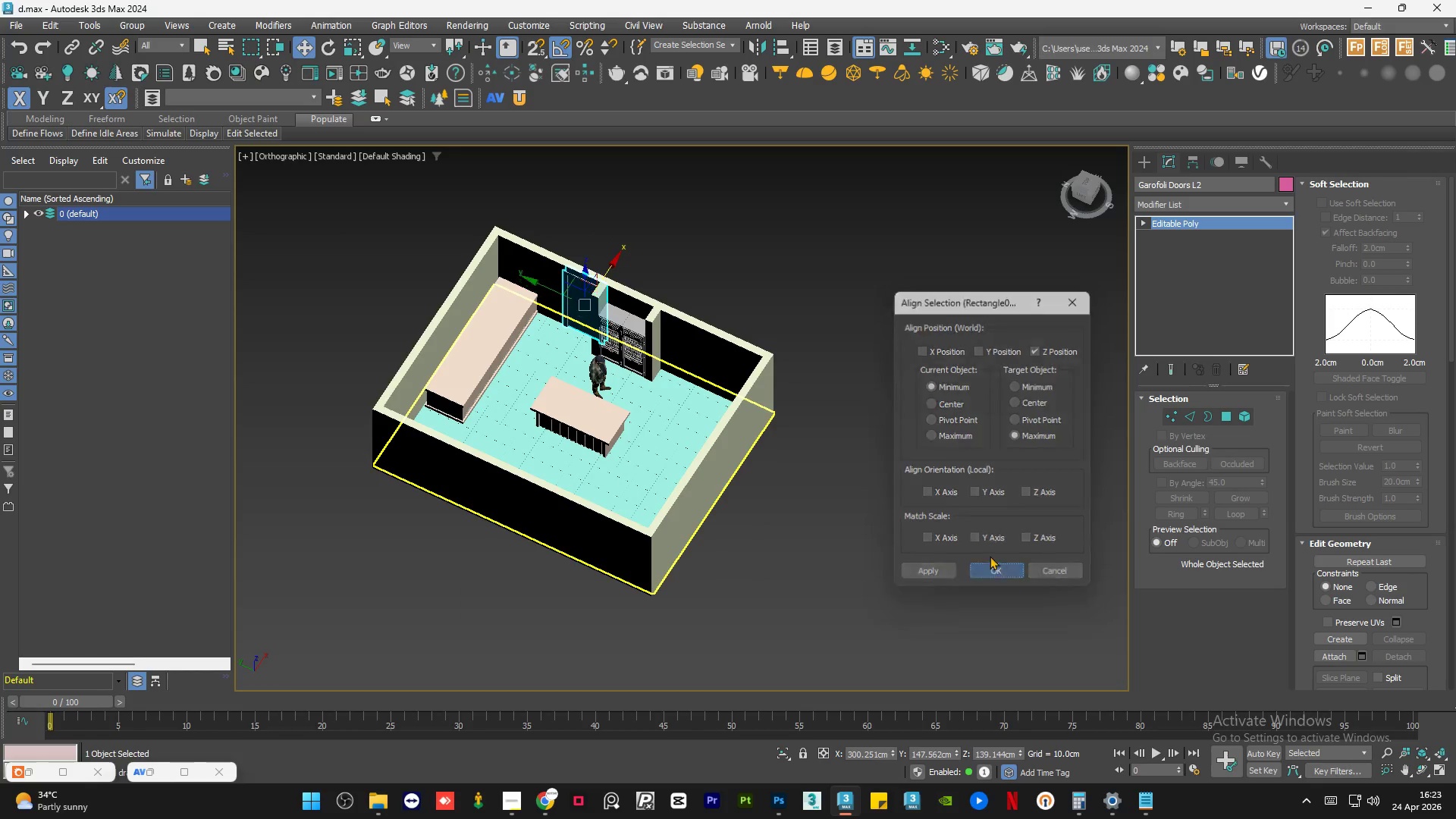 
double_click([800, 274])
 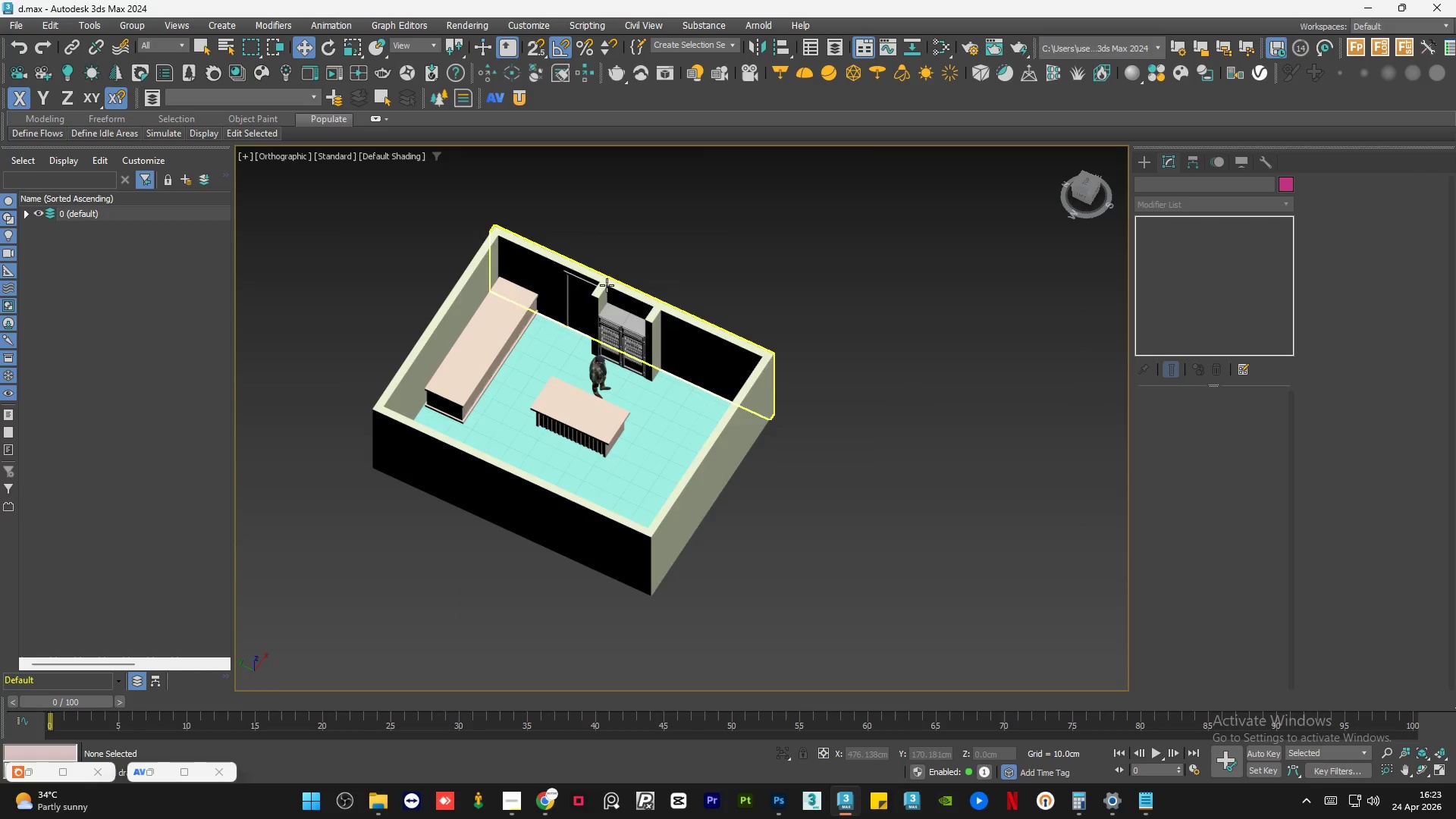 
left_click([550, 274])
 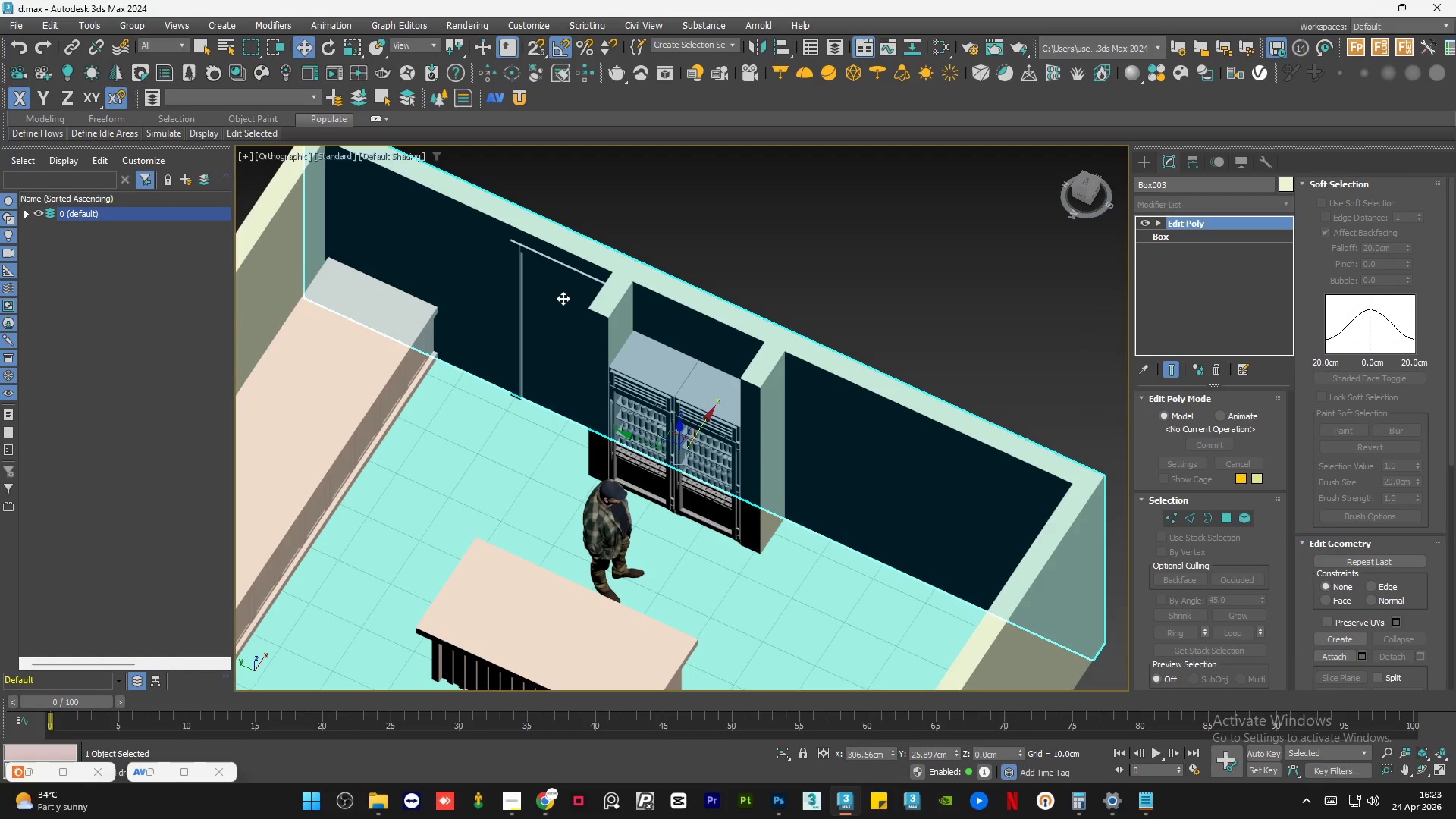 
scroll: coordinate [576, 284], scroll_direction: up, amount: 3.0
 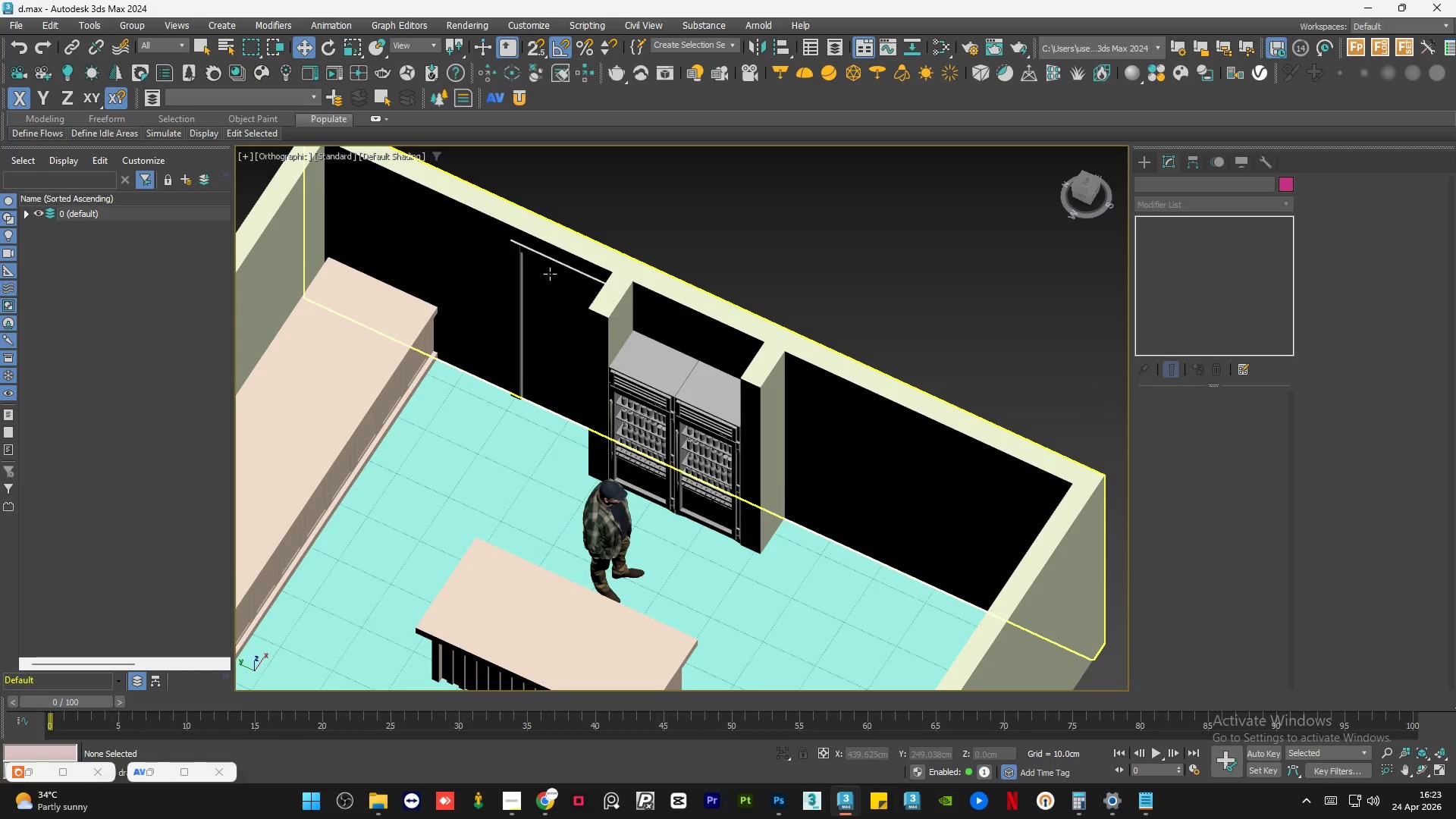 
hold_key(key=AltLeft, duration=0.62)
 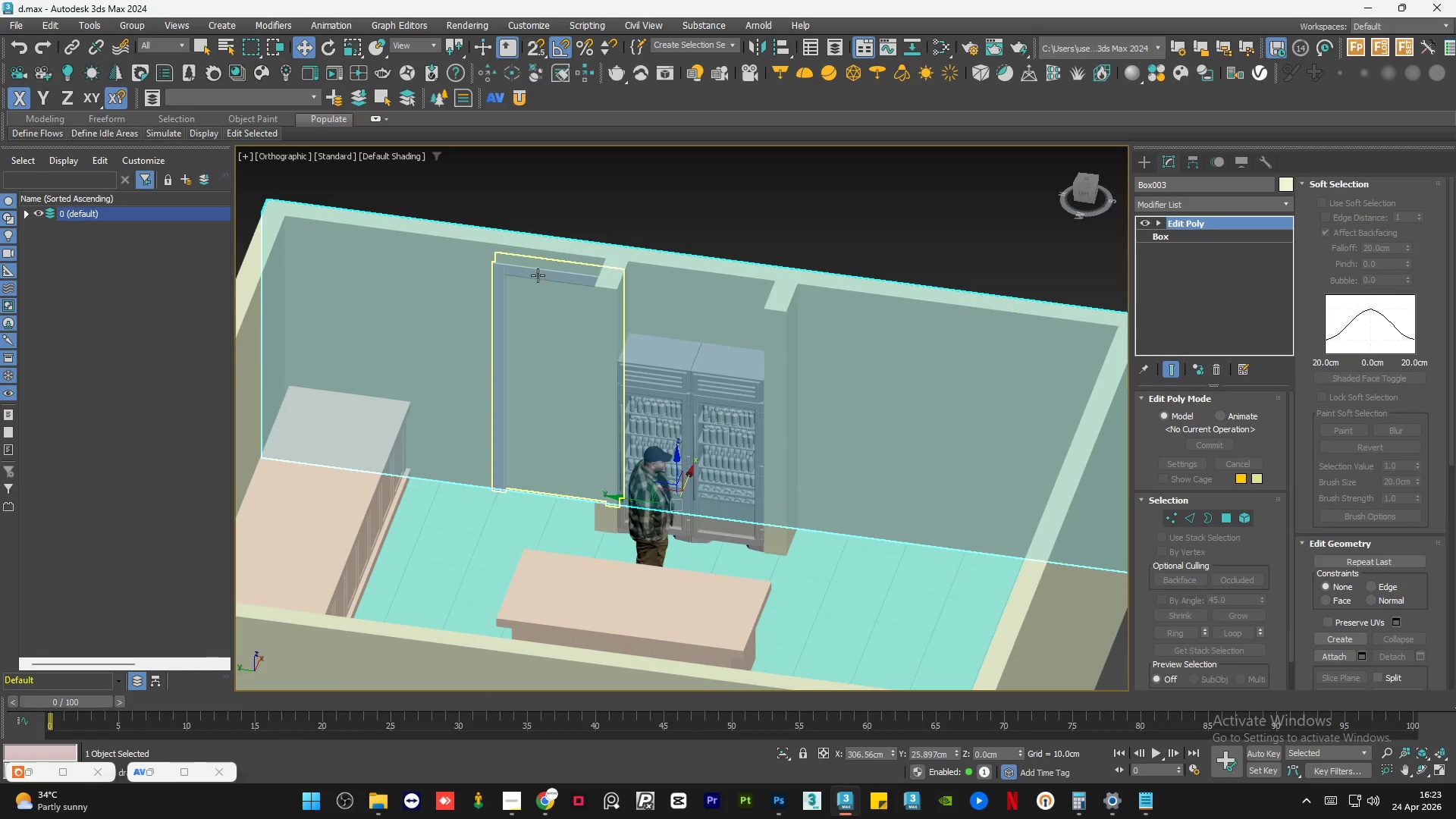 
left_click([536, 273])
 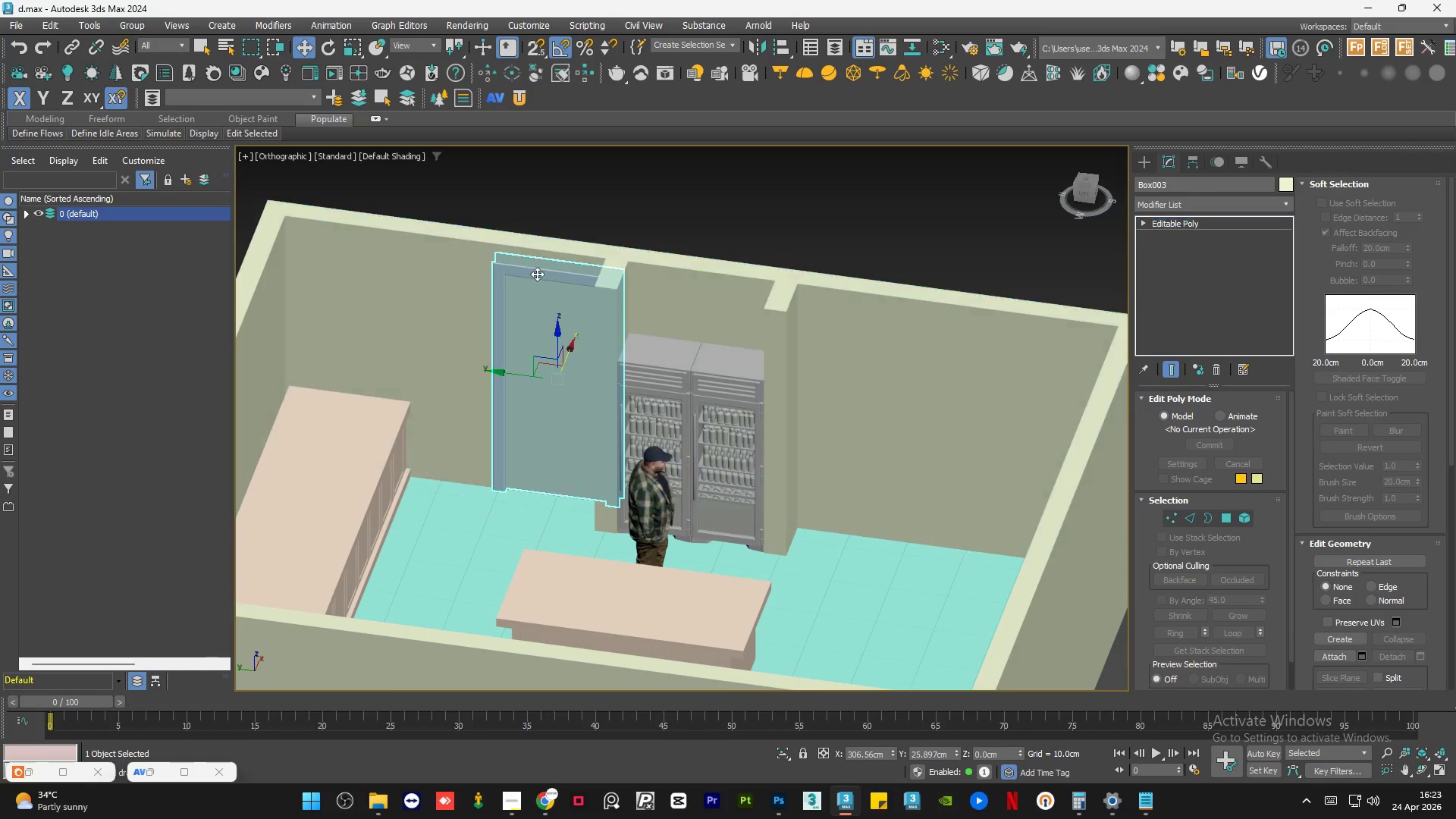 
hold_key(key=AltLeft, duration=0.55)
scroll: coordinate [621, 318], scroll_direction: up, amount: 1.0
 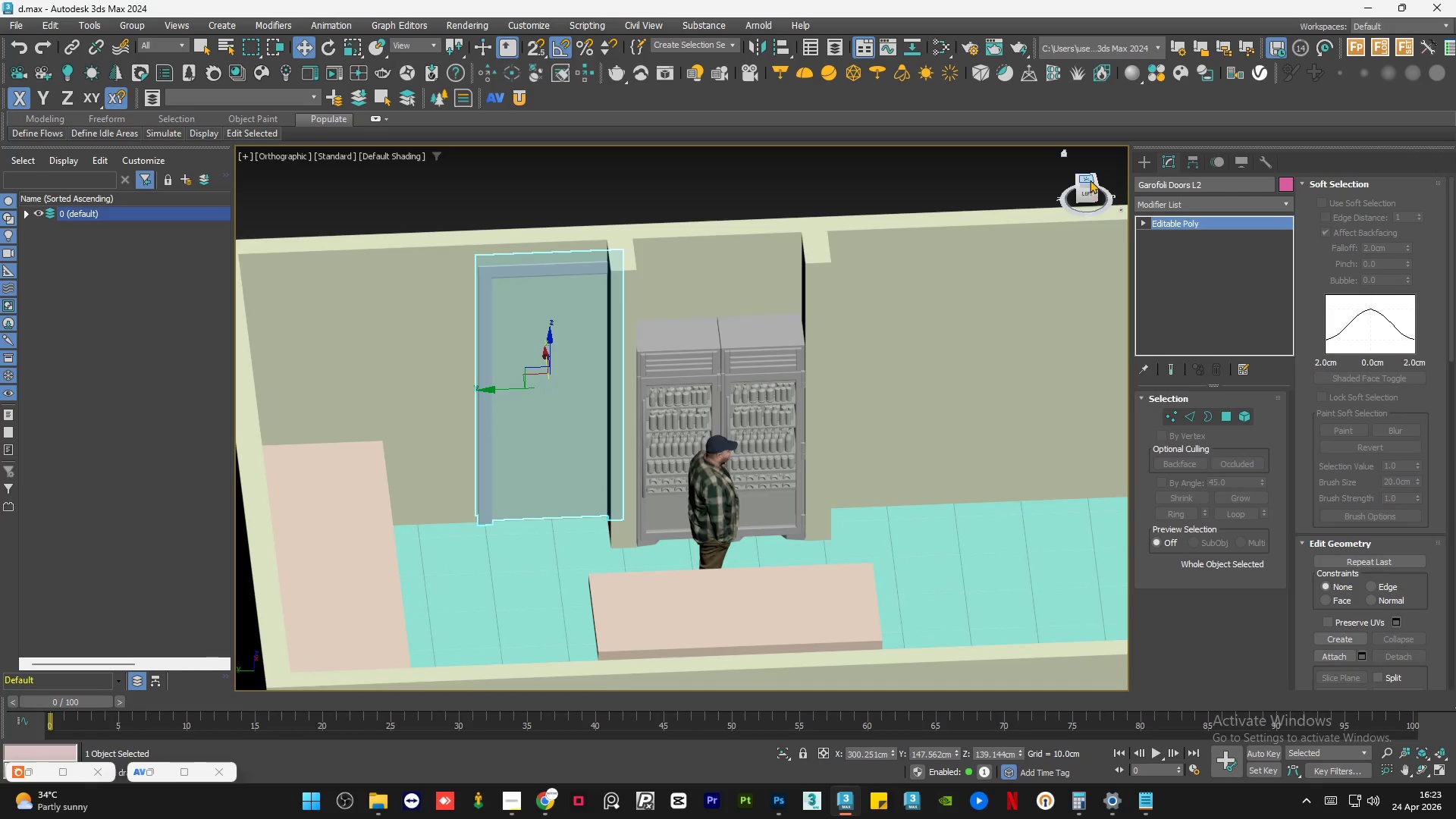 
left_click([1087, 177])
 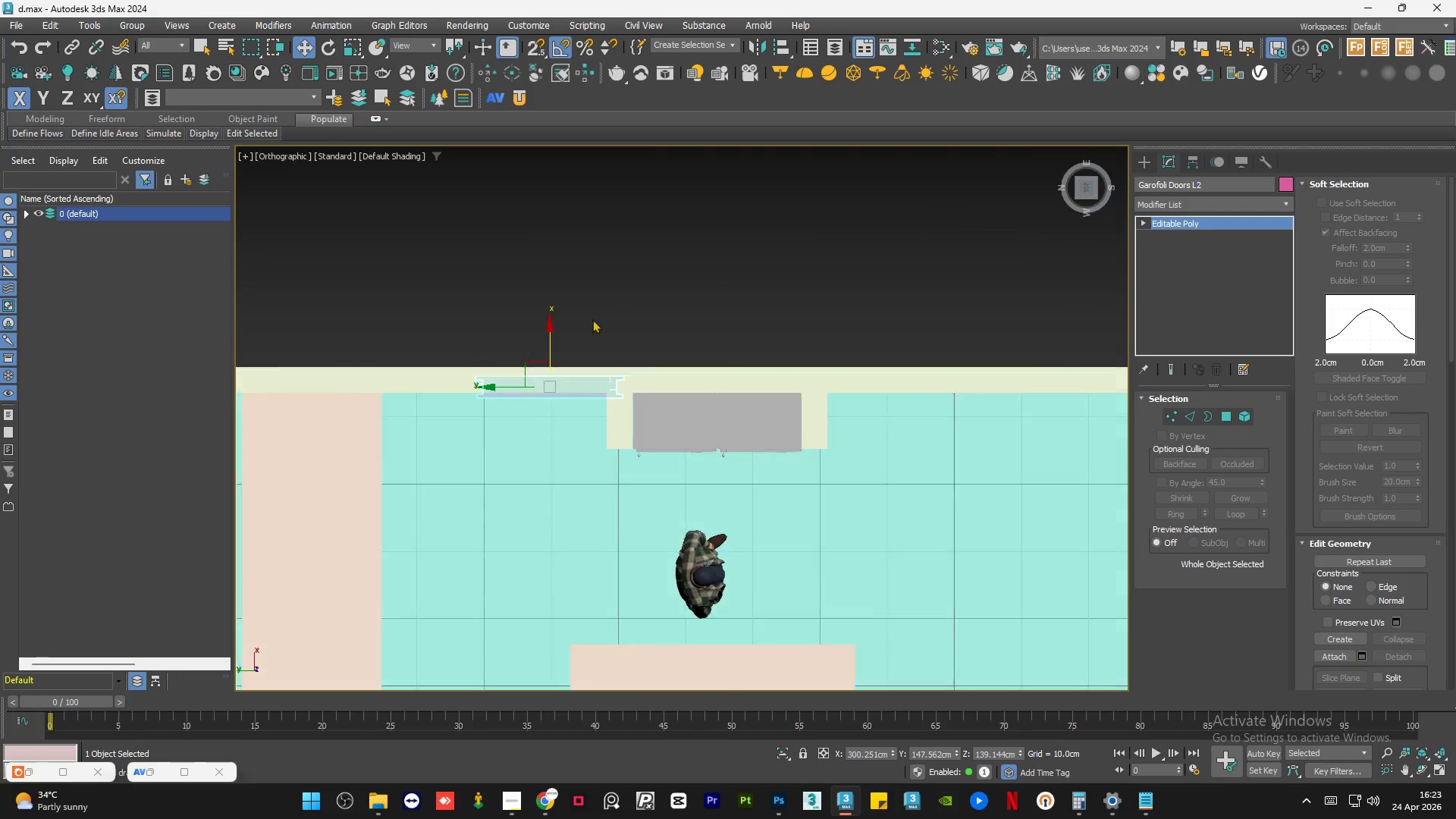 
scroll: coordinate [557, 363], scroll_direction: up, amount: 3.0
 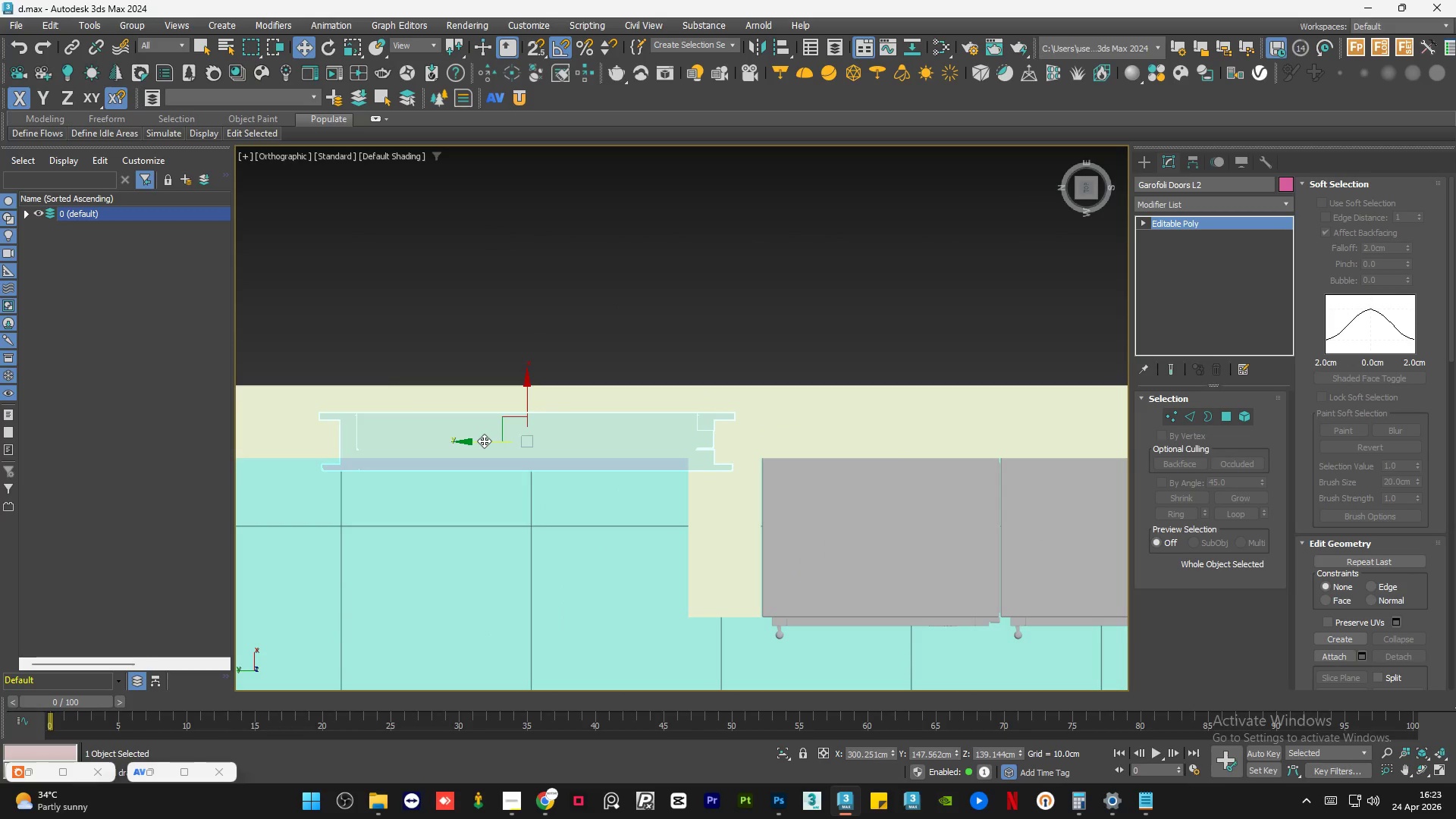 
left_click_drag(start_coordinate=[485, 441], to_coordinate=[442, 427])
 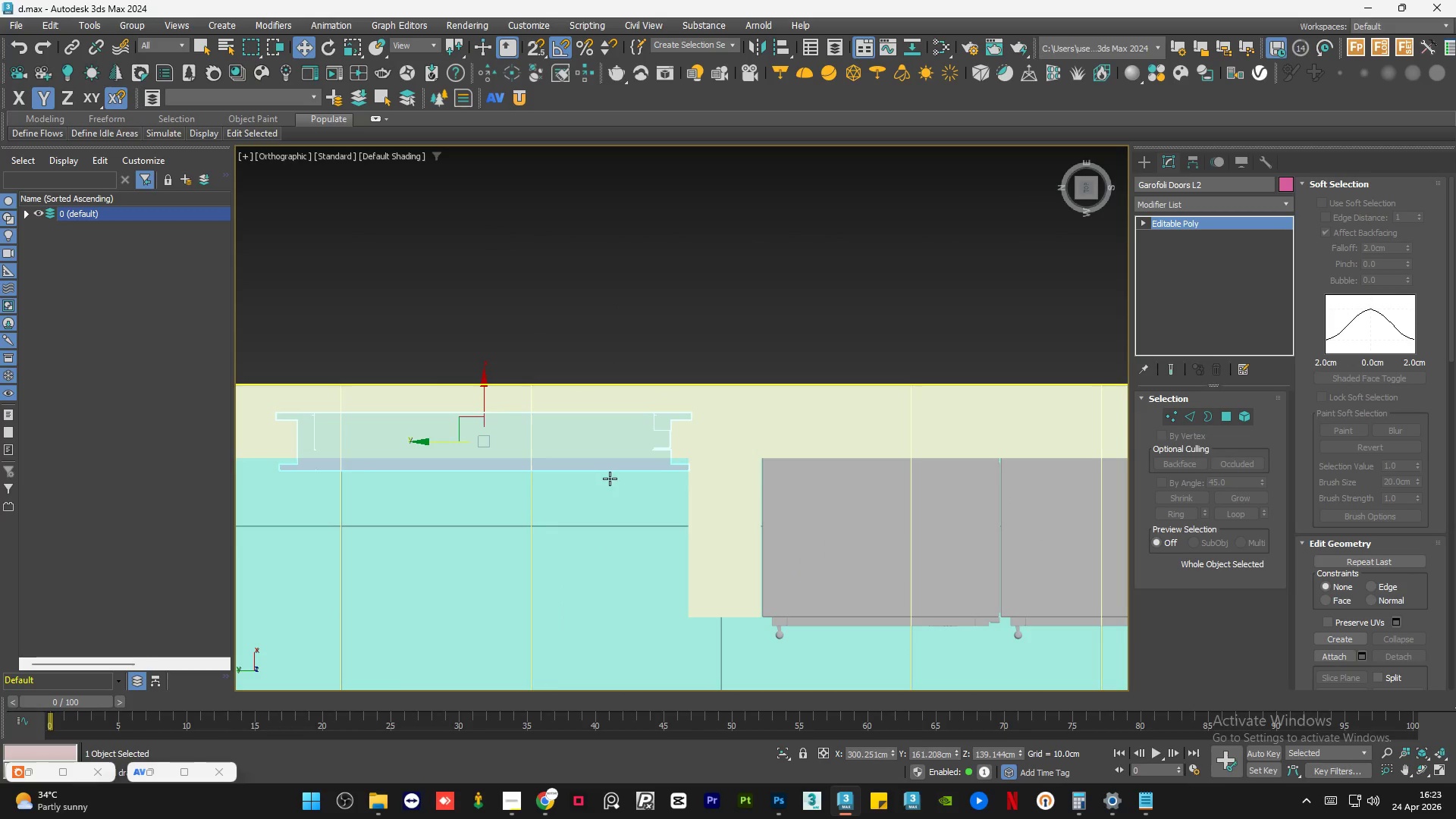 
left_click_drag(start_coordinate=[661, 469], to_coordinate=[648, 469])
 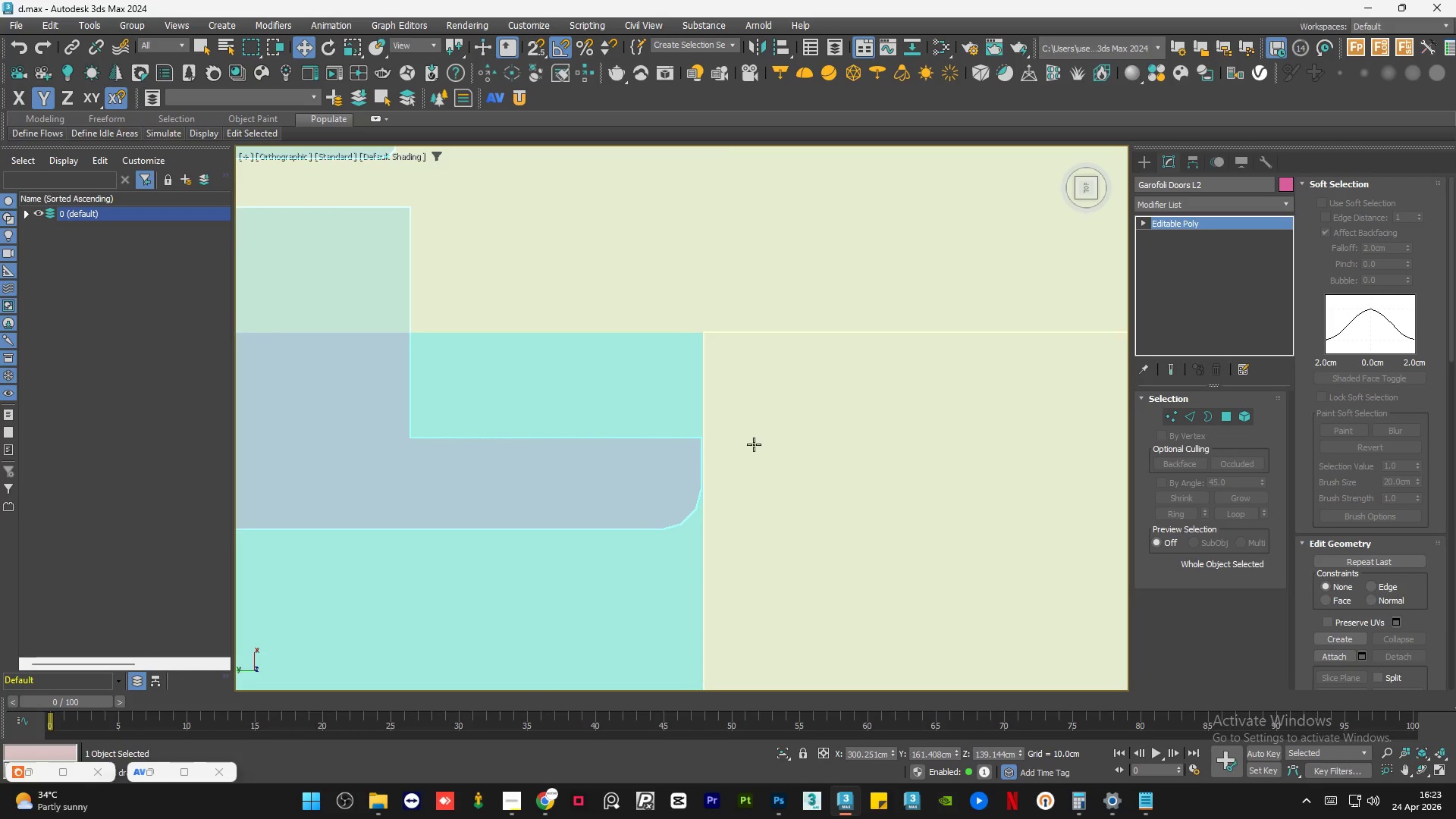 
scroll: coordinate [660, 469], scroll_direction: up, amount: 8.0
 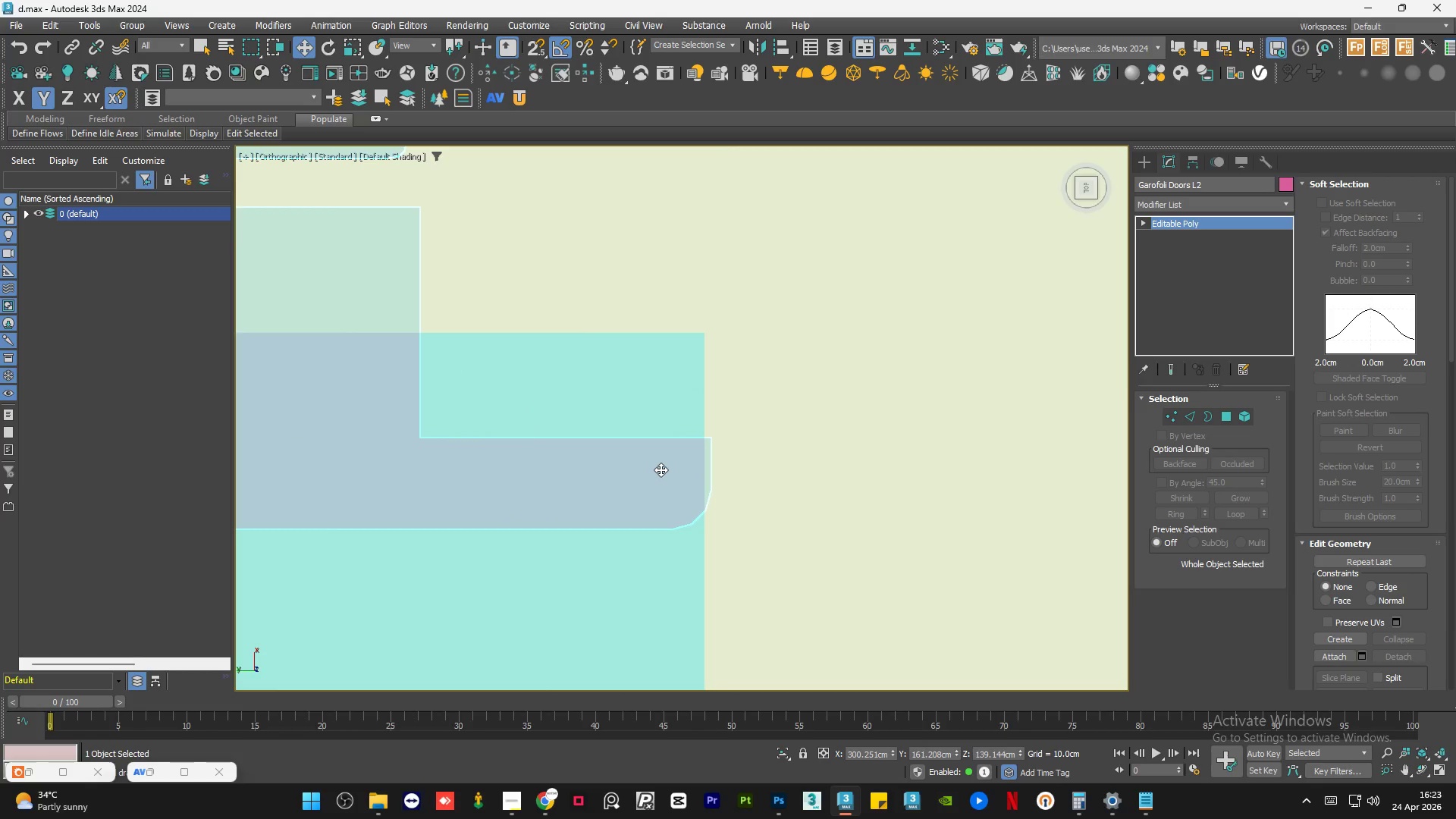 
scroll: coordinate [856, 450], scroll_direction: down, amount: 6.0
 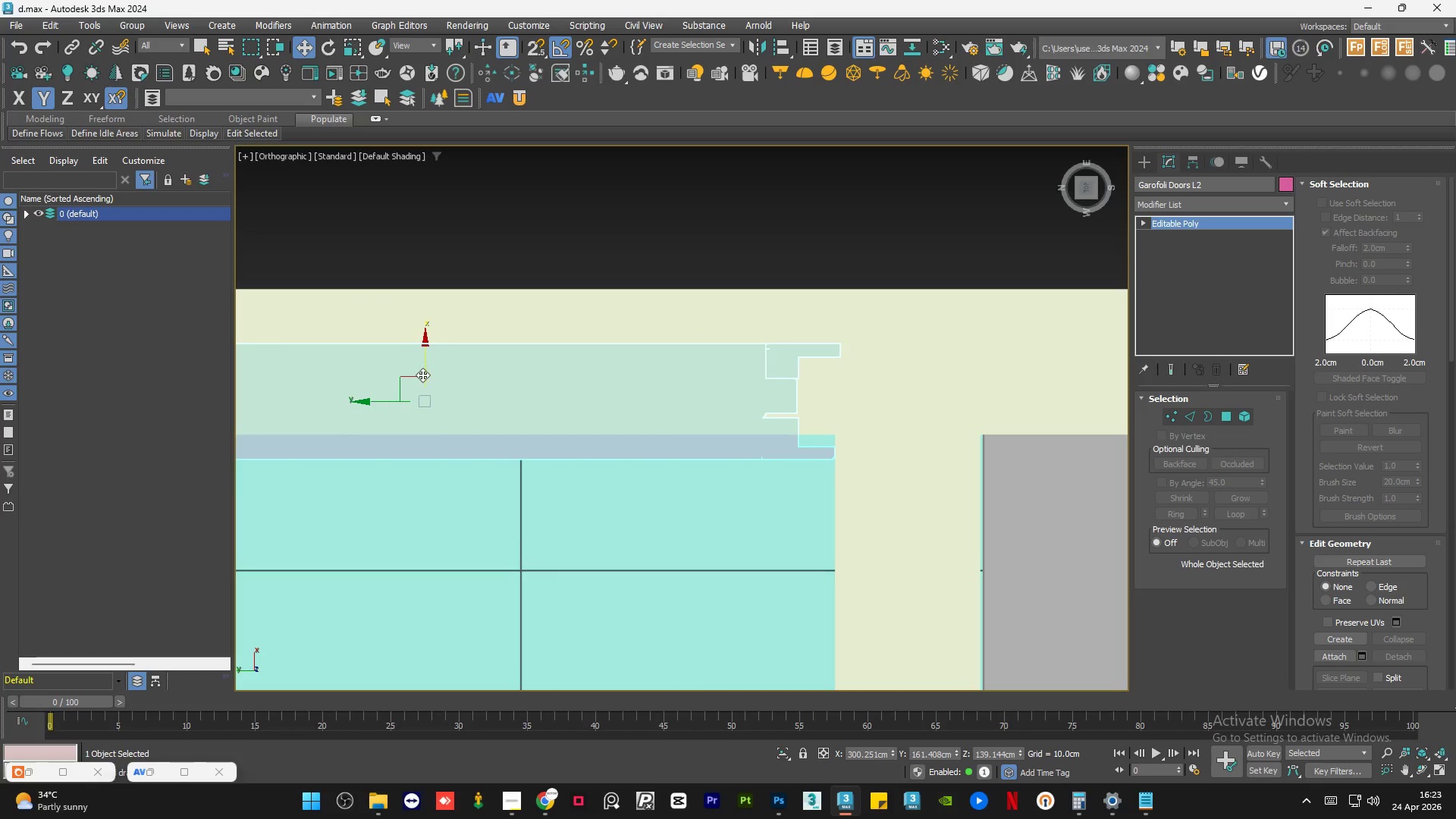 
left_click([423, 360])
 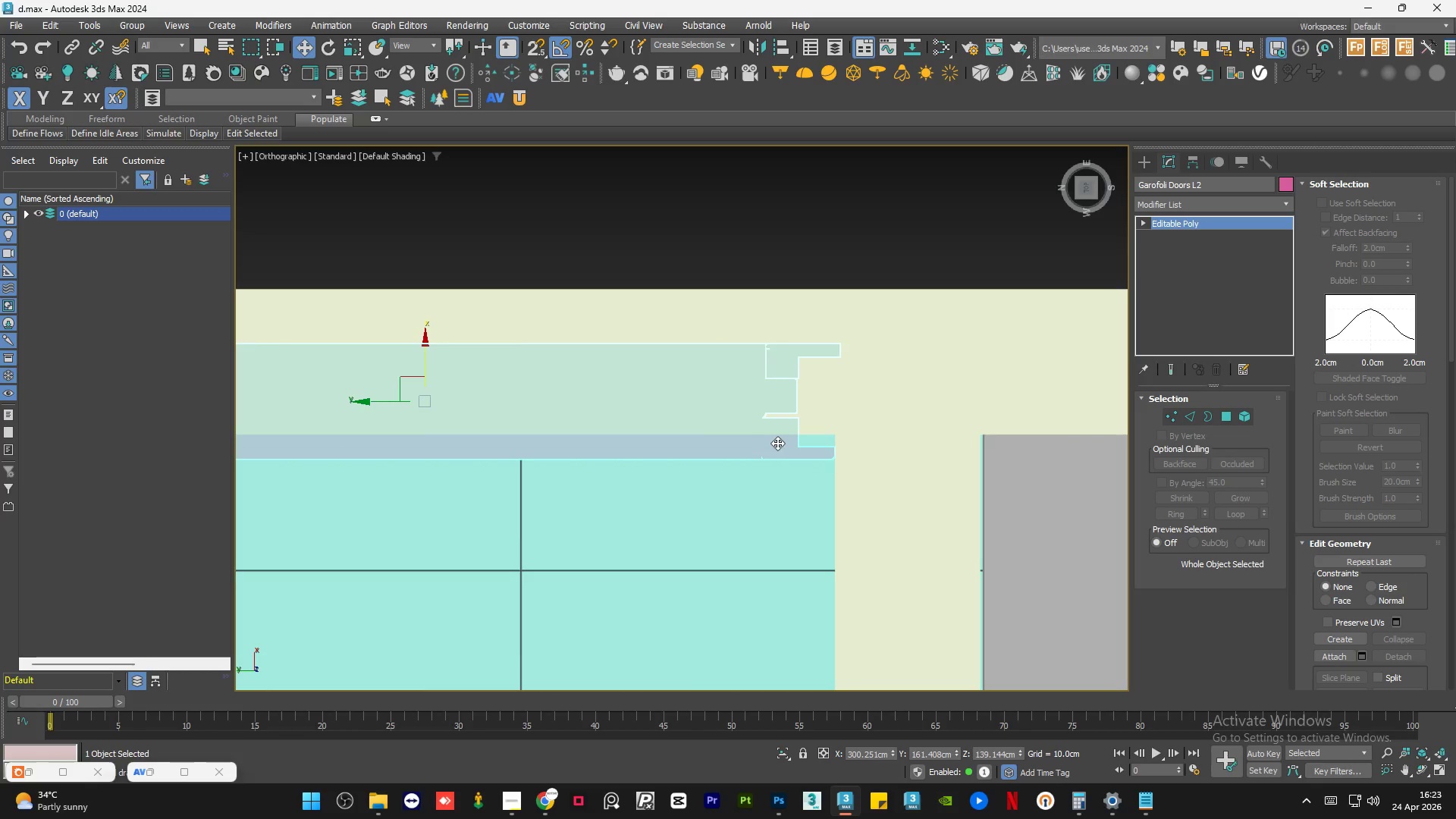 
left_click_drag(start_coordinate=[861, 482], to_coordinate=[873, 334])
 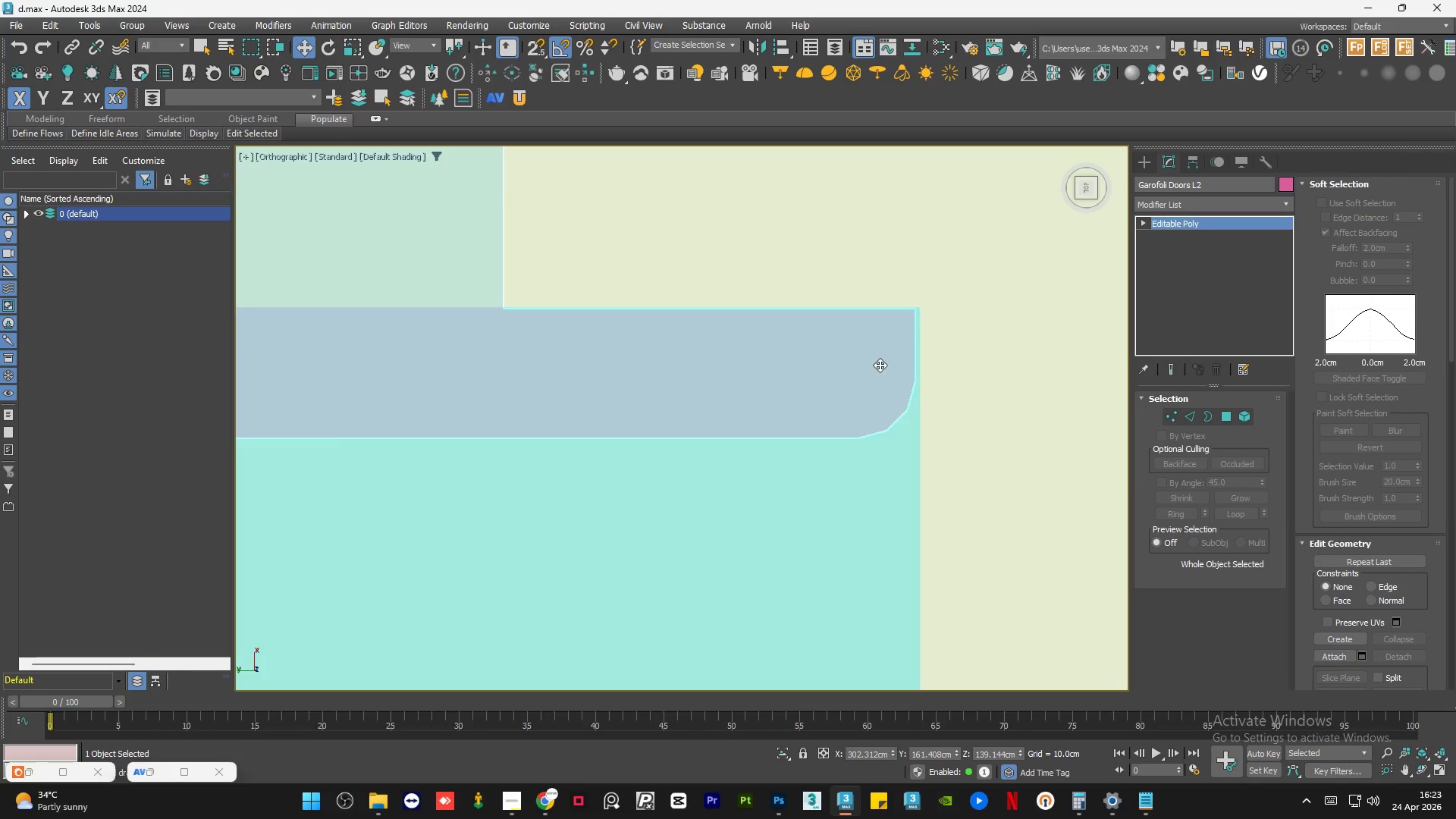 
scroll: coordinate [860, 466], scroll_direction: up, amount: 7.0
 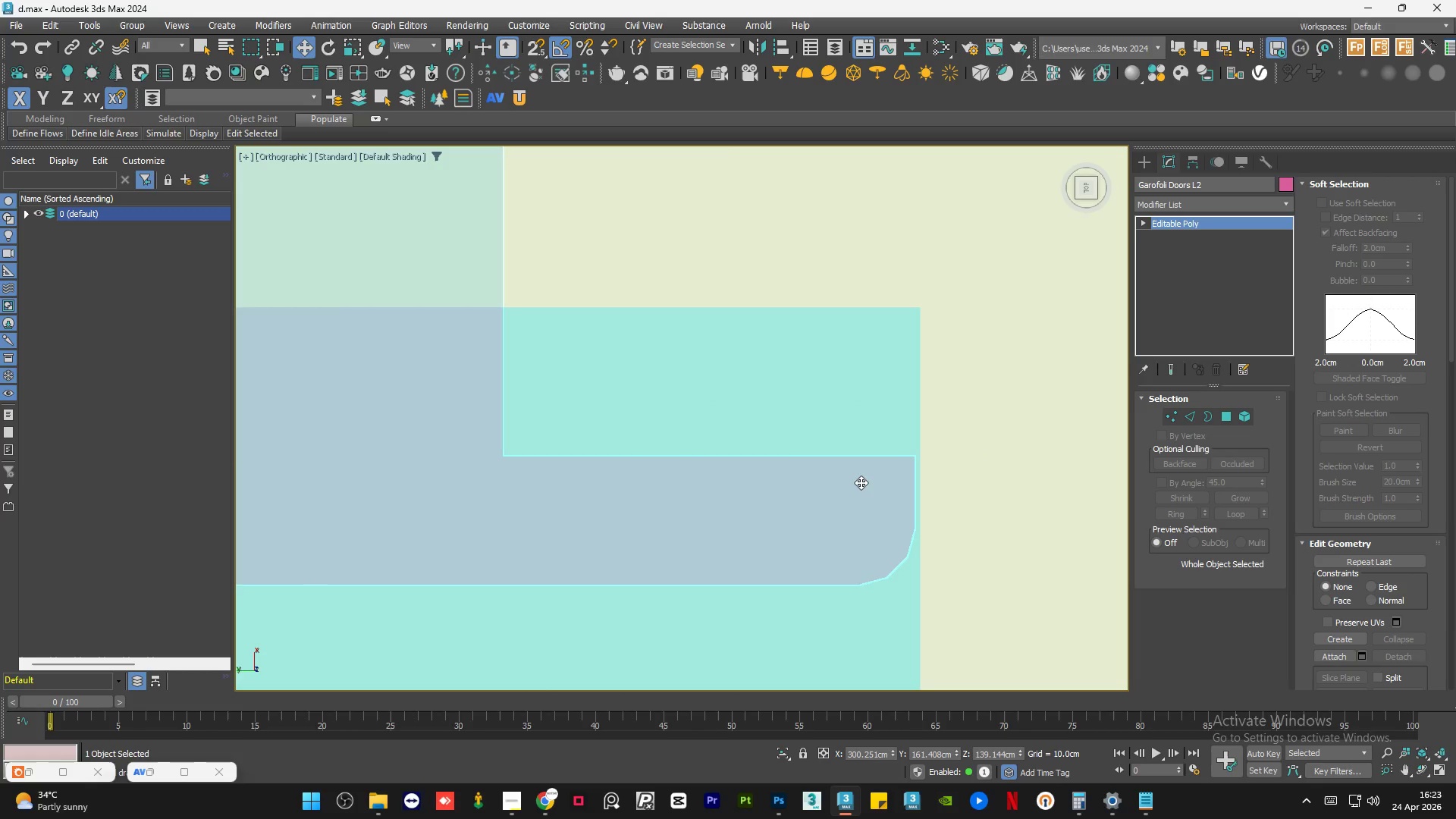 
scroll: coordinate [896, 388], scroll_direction: down, amount: 9.0
 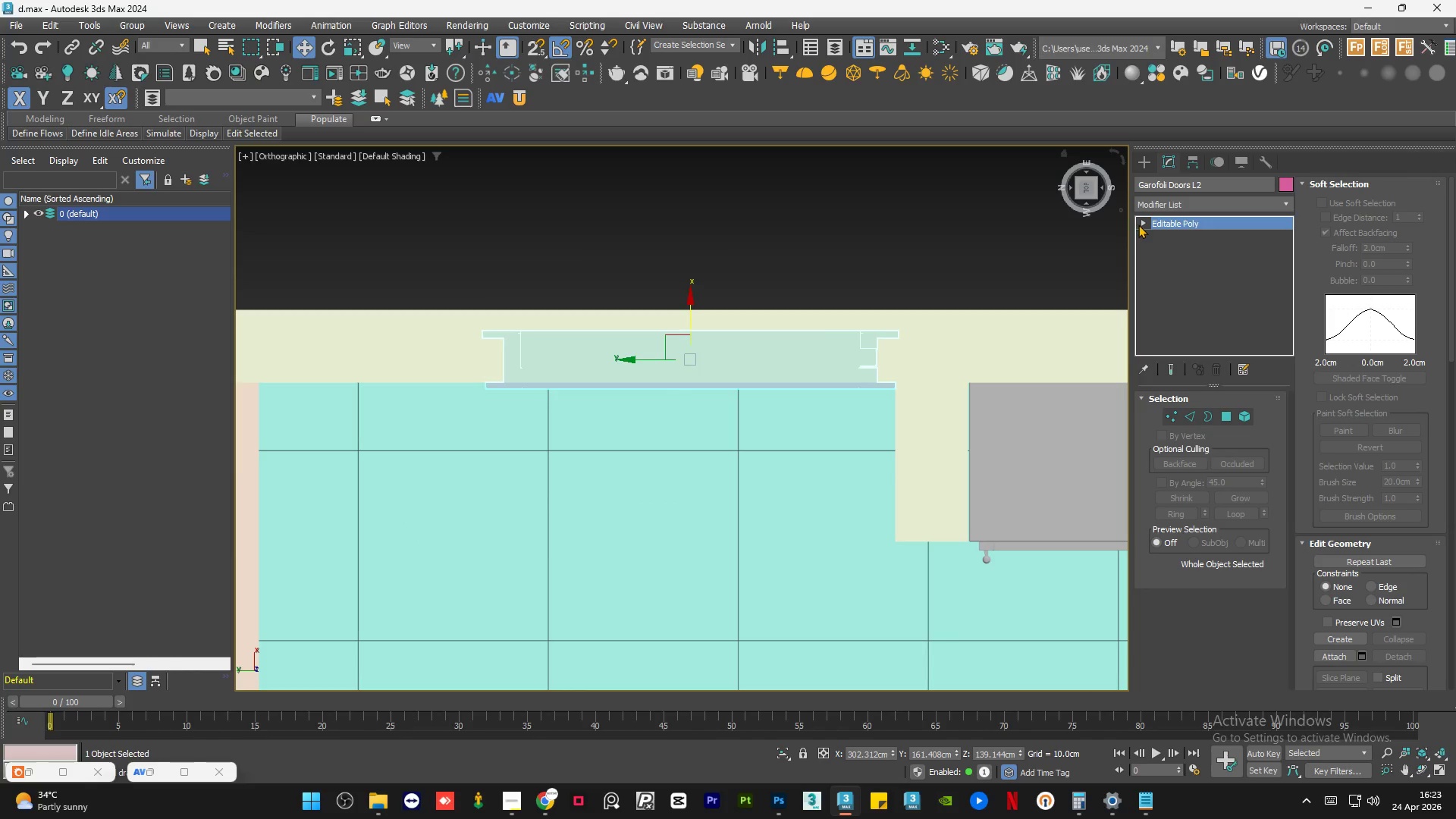 
left_click([1146, 222])
 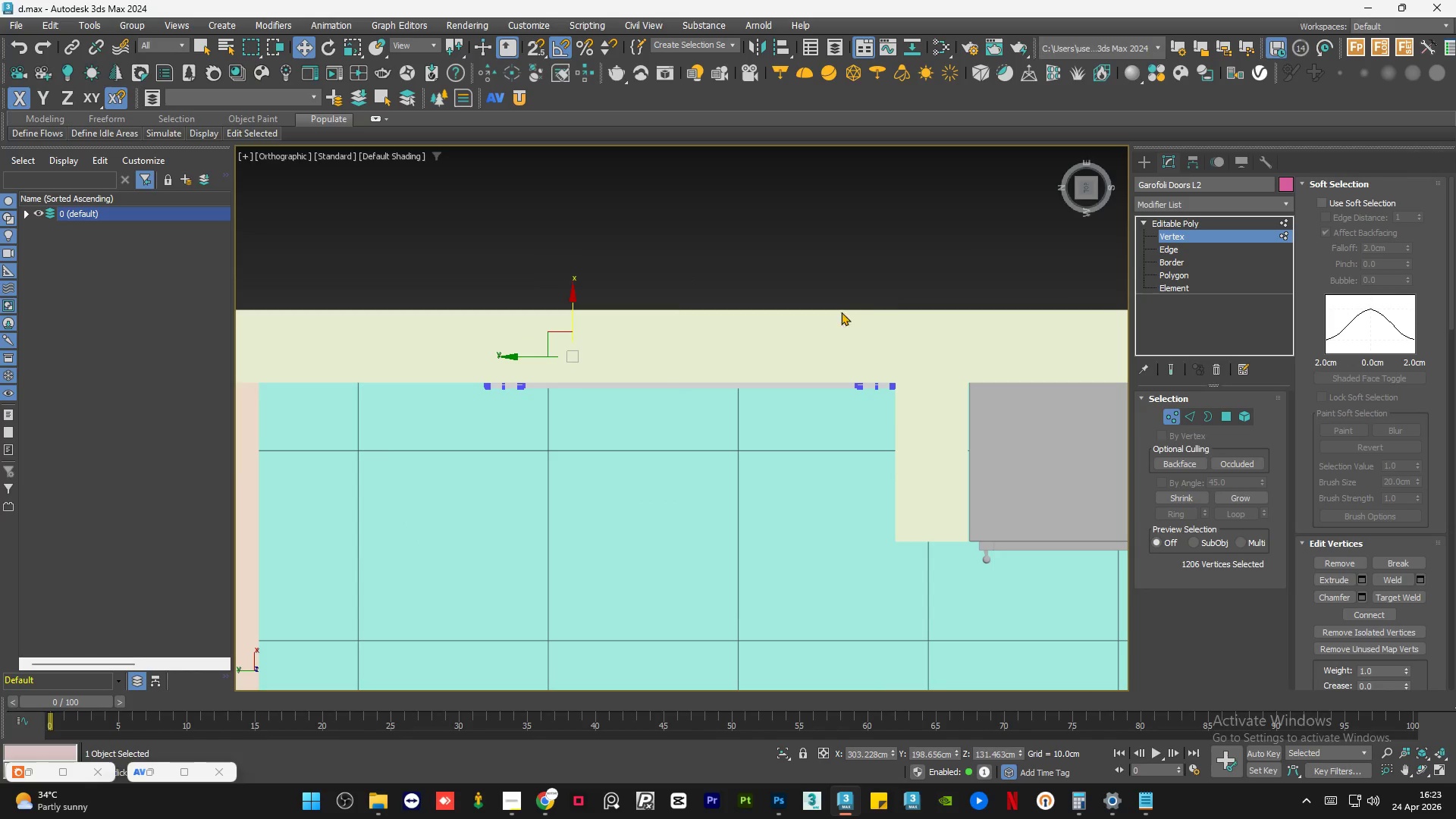 
key(F3)
 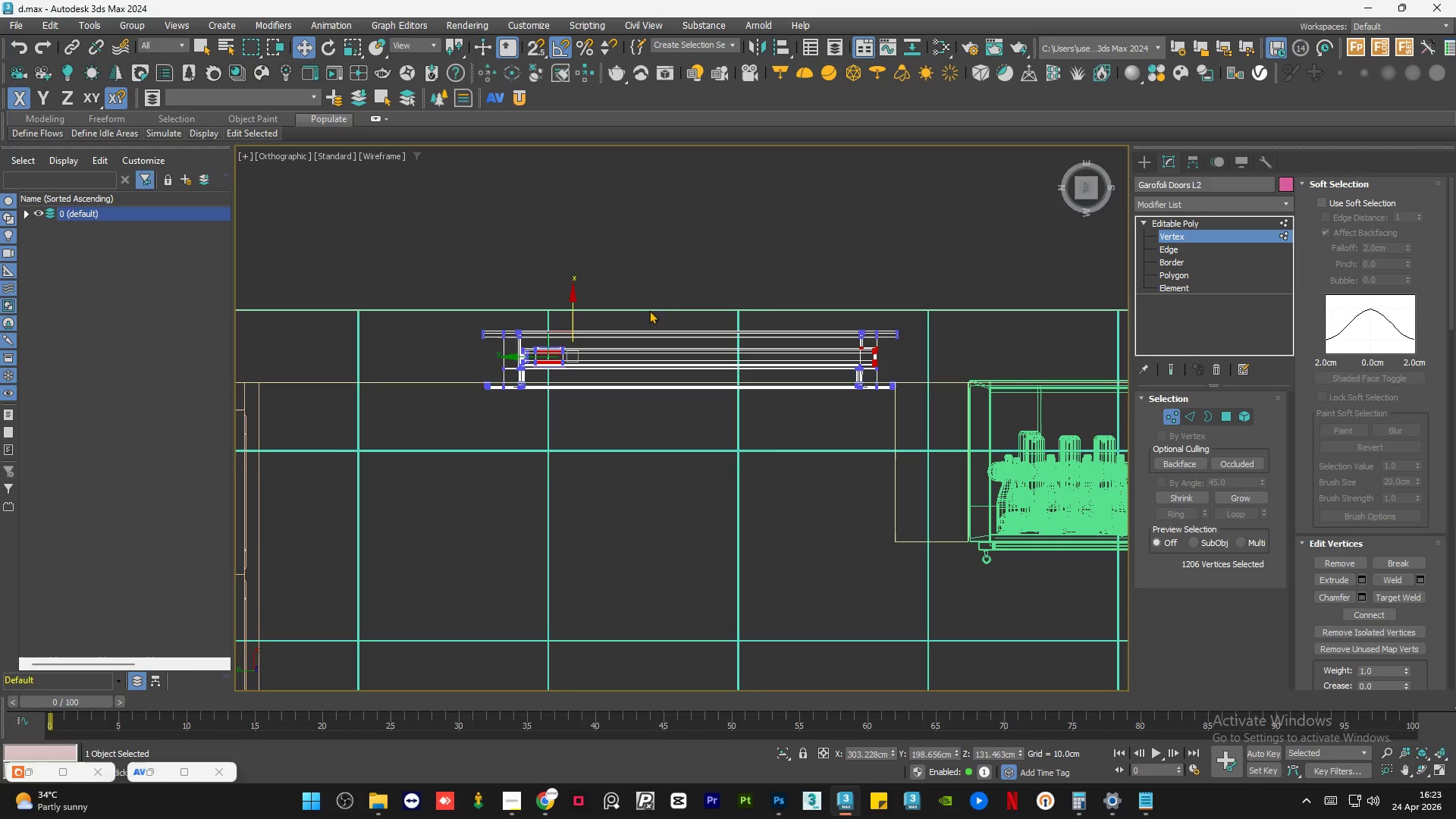 
scroll: coordinate [775, 301], scroll_direction: up, amount: 1.0
 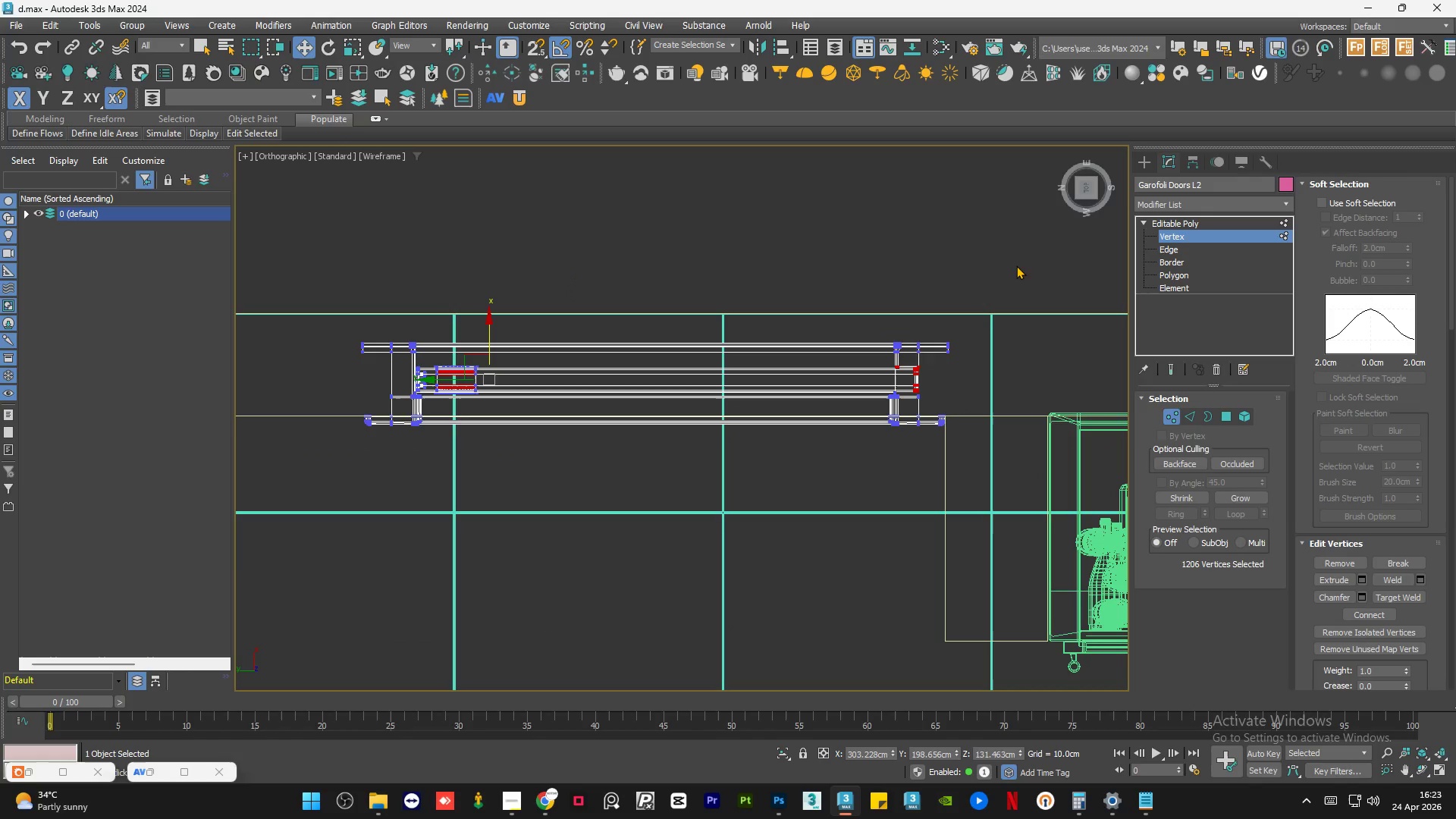 
left_click_drag(start_coordinate=[1017, 265], to_coordinate=[310, 358])
 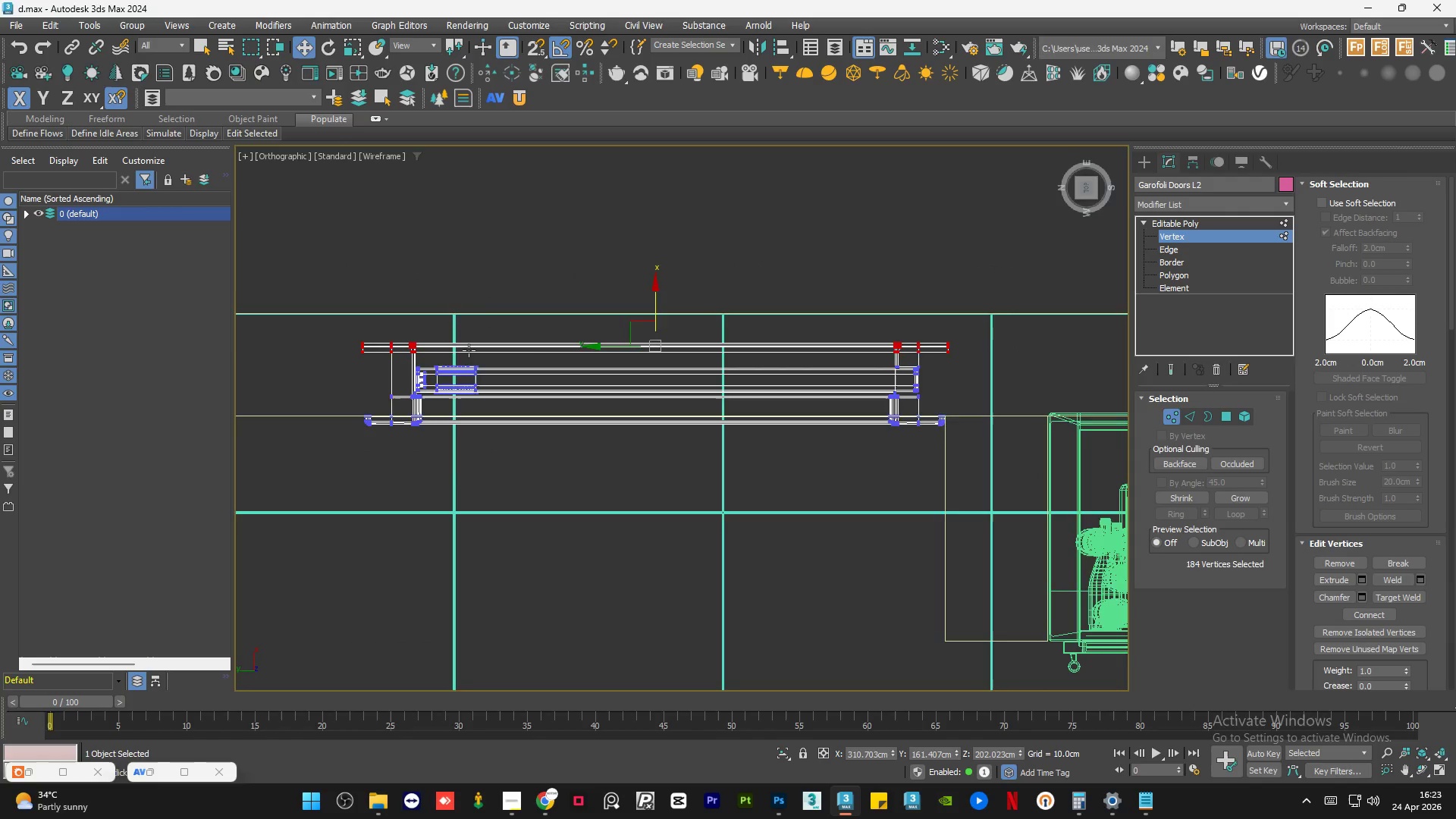 
key(F3)
 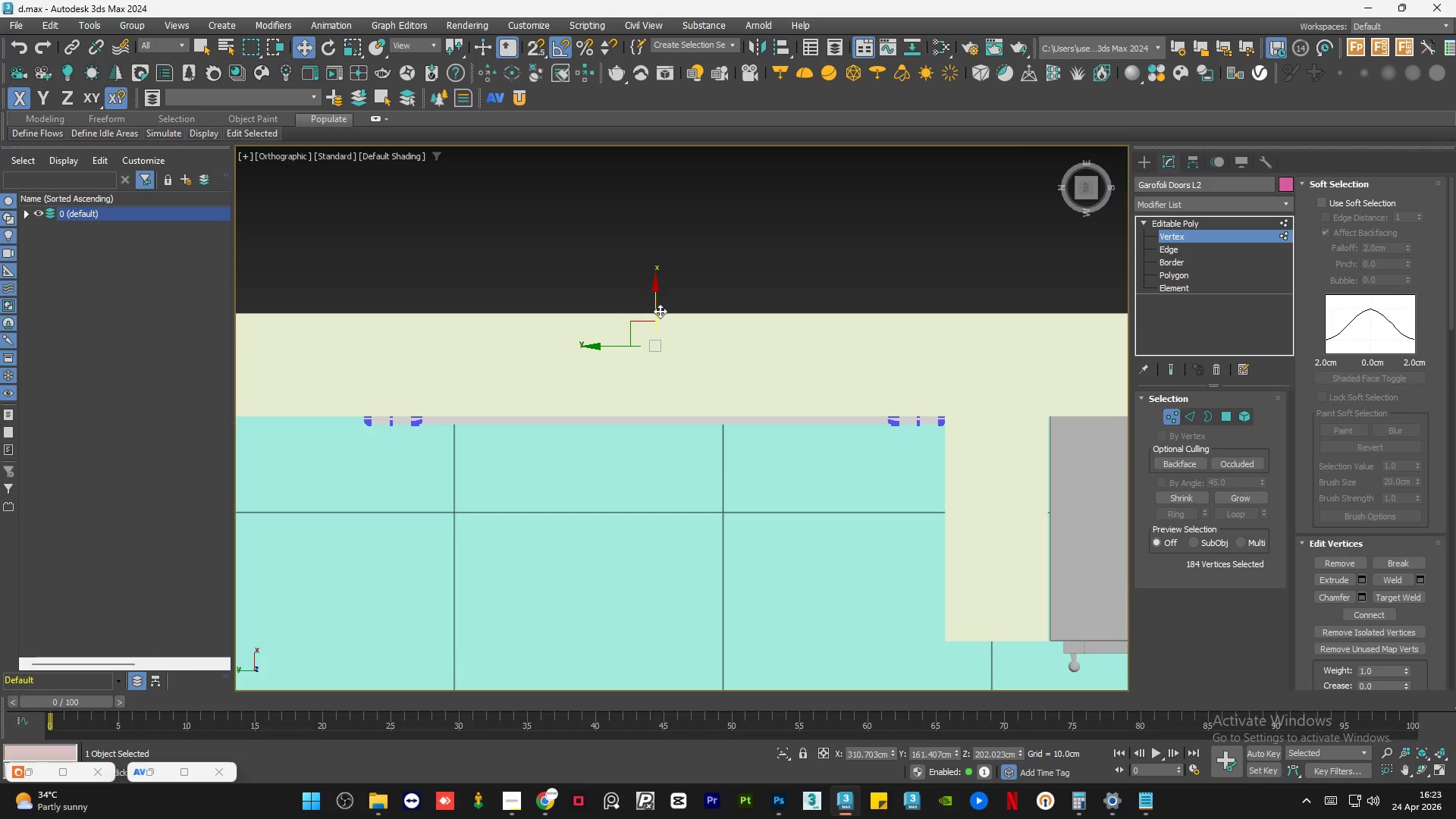 
left_click_drag(start_coordinate=[657, 309], to_coordinate=[663, 268])
 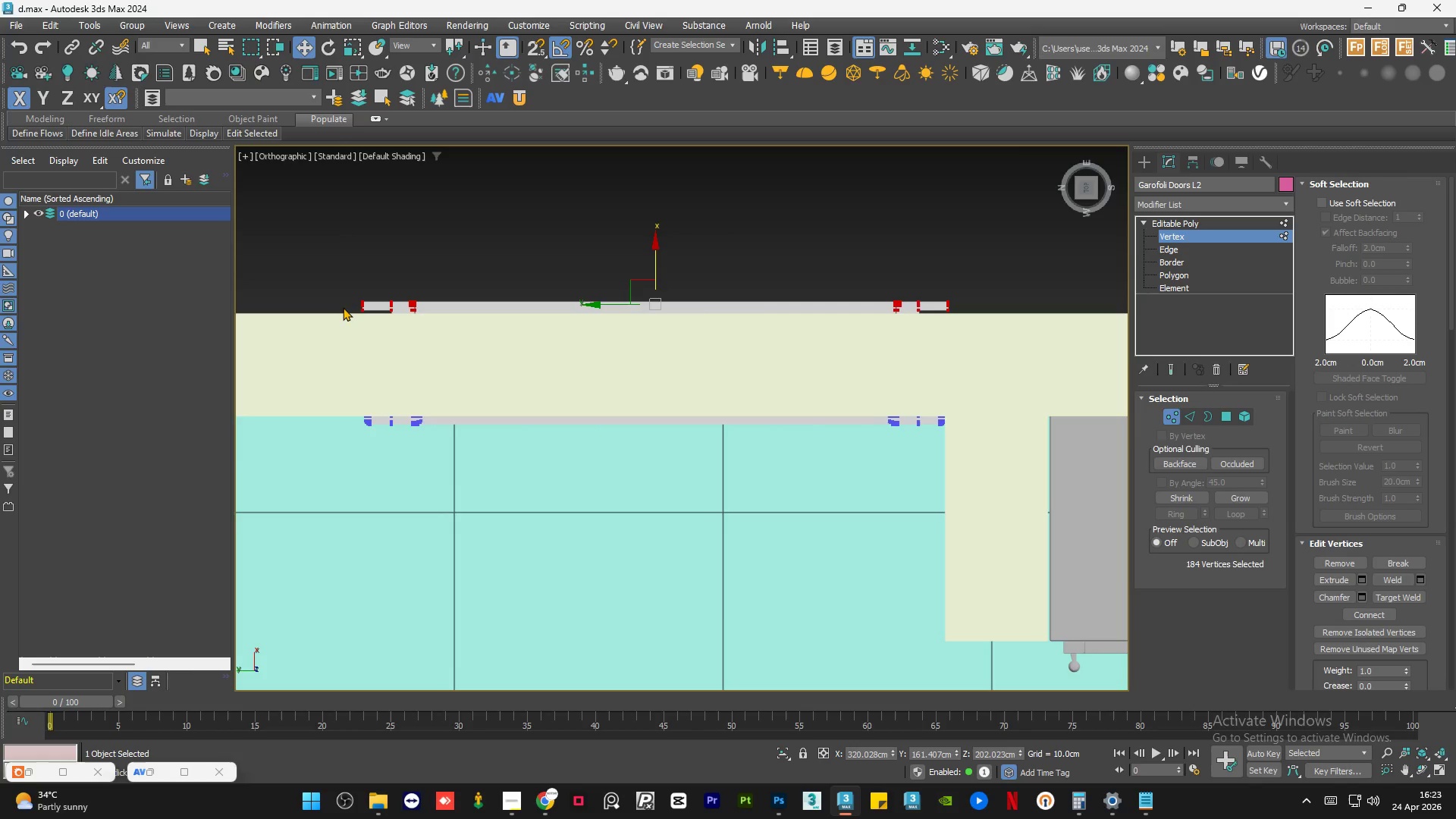 
scroll: coordinate [347, 324], scroll_direction: up, amount: 9.0
 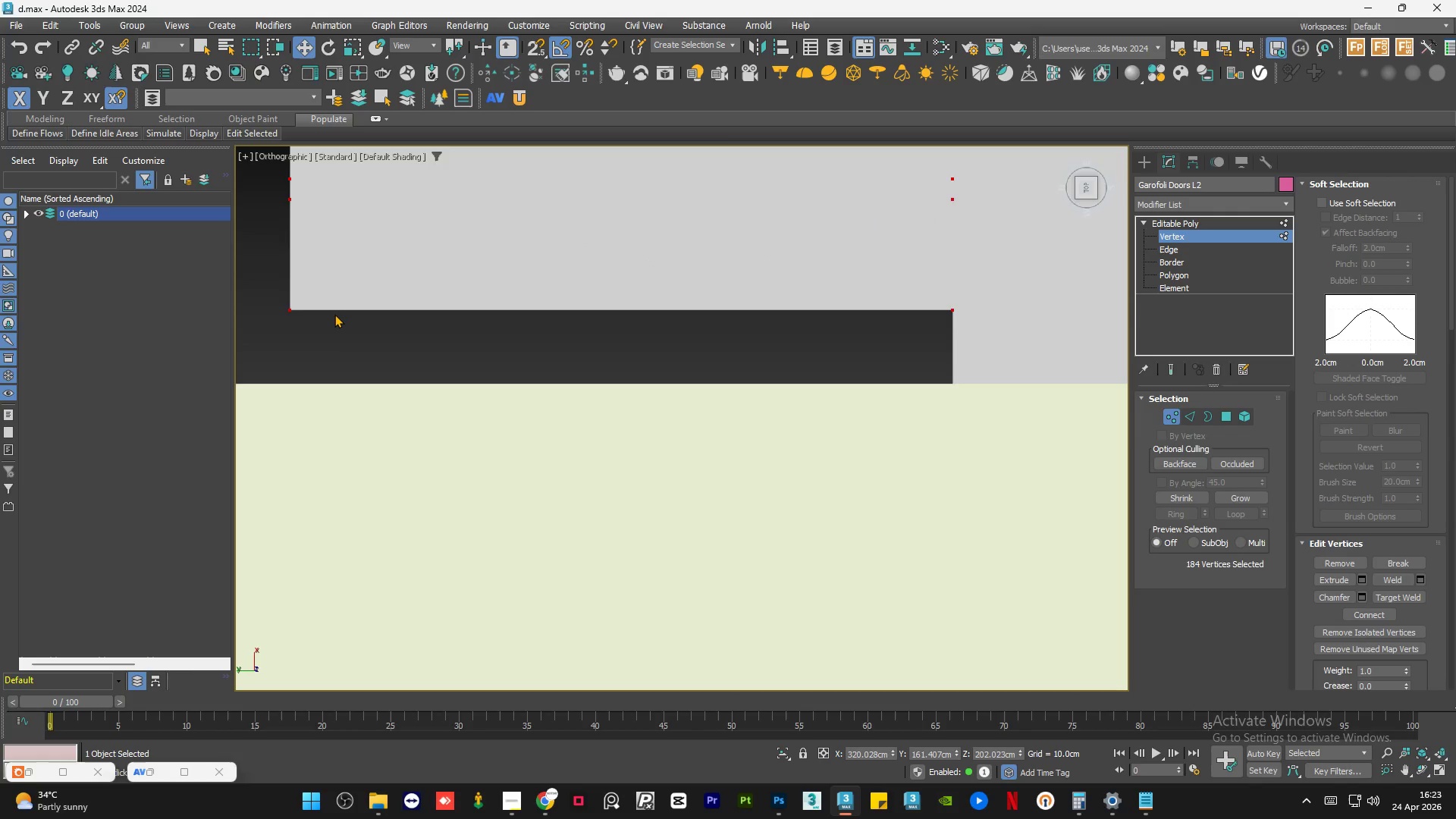 
key(F3)
 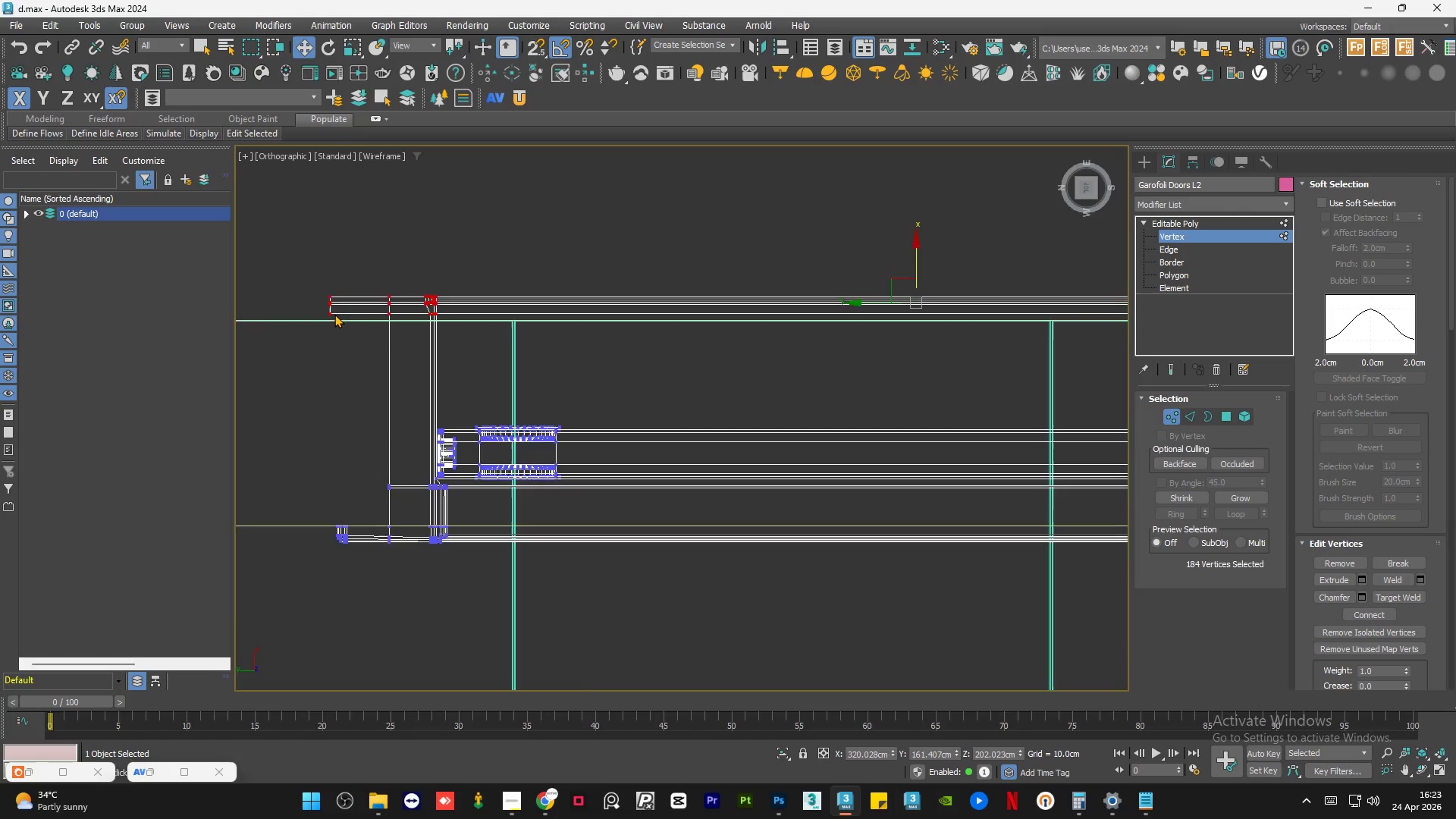 
scroll: coordinate [334, 314], scroll_direction: down, amount: 6.0
 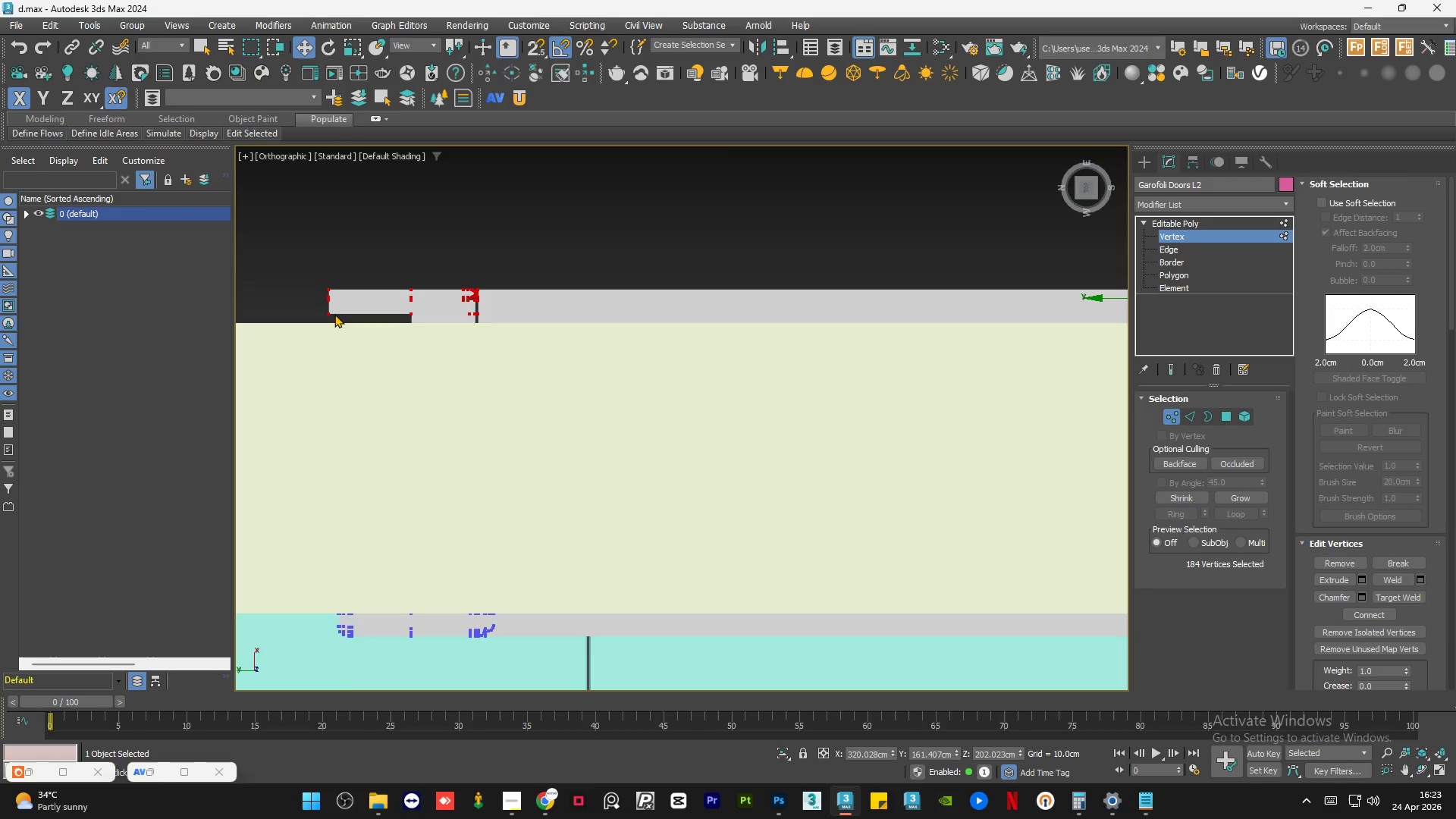 
key(F3)
 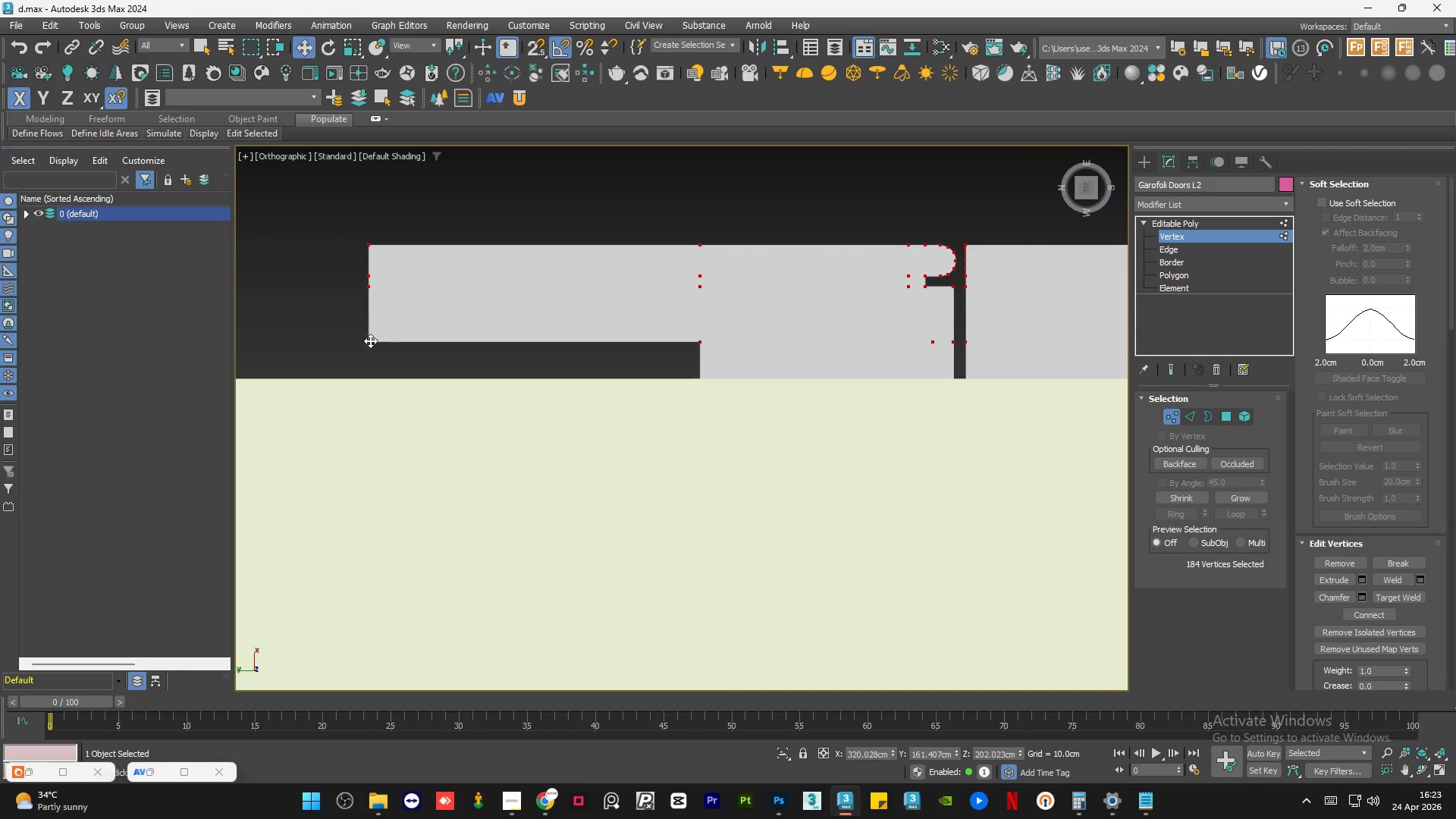 
scroll: coordinate [322, 315], scroll_direction: up, amount: 4.0
 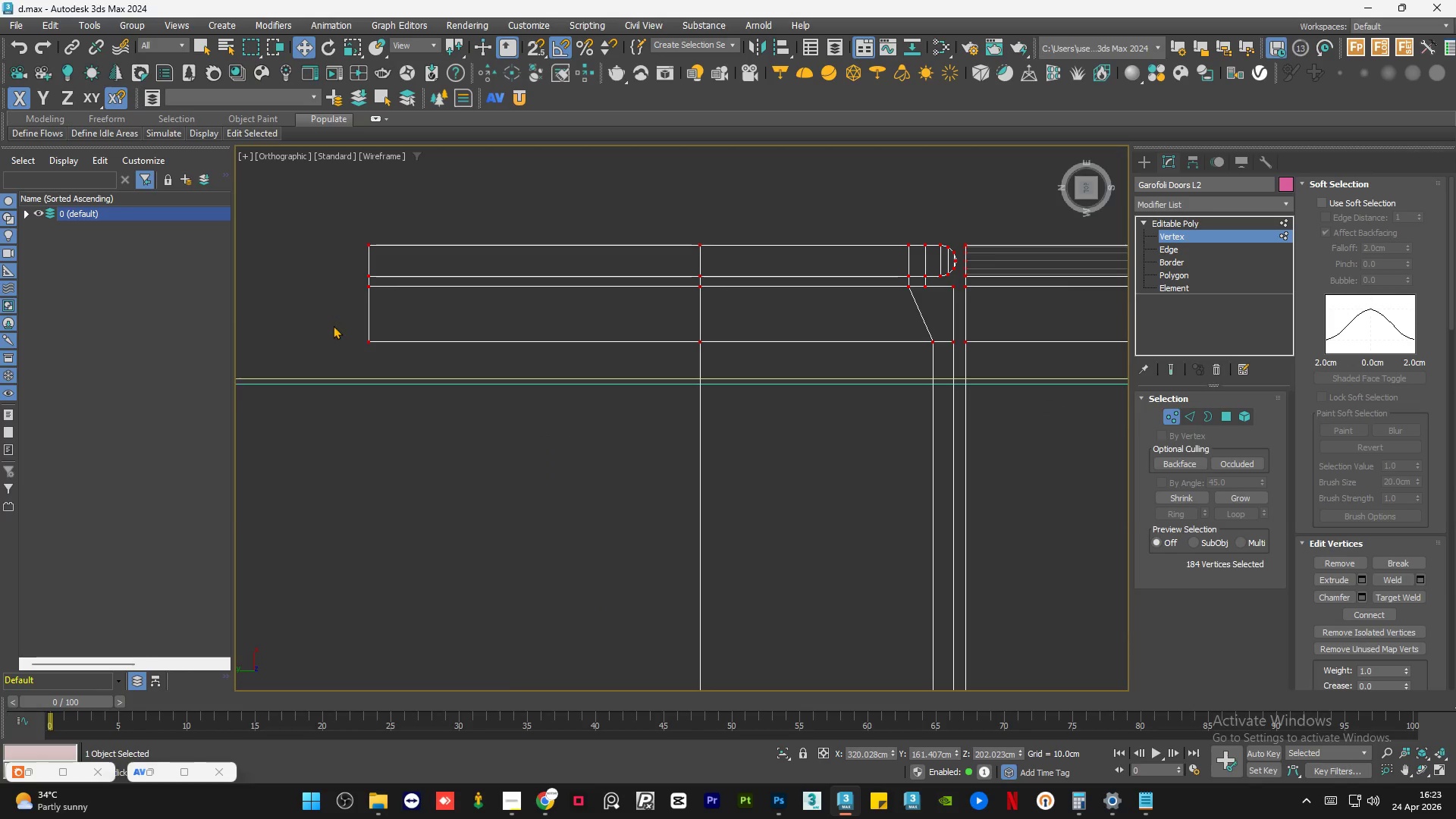 
left_click_drag(start_coordinate=[369, 340], to_coordinate=[375, 375])
 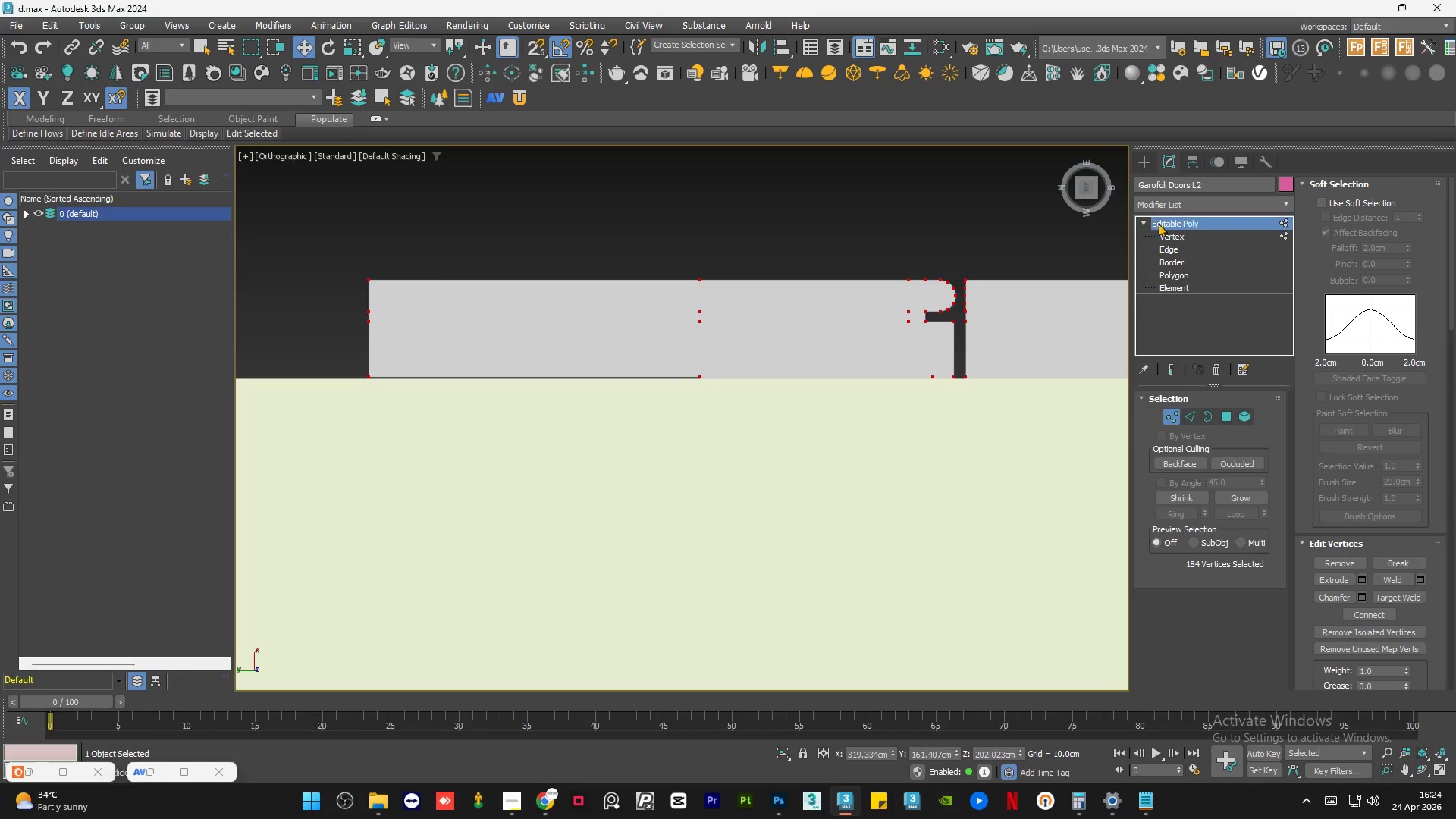 
double_click([1144, 221])
 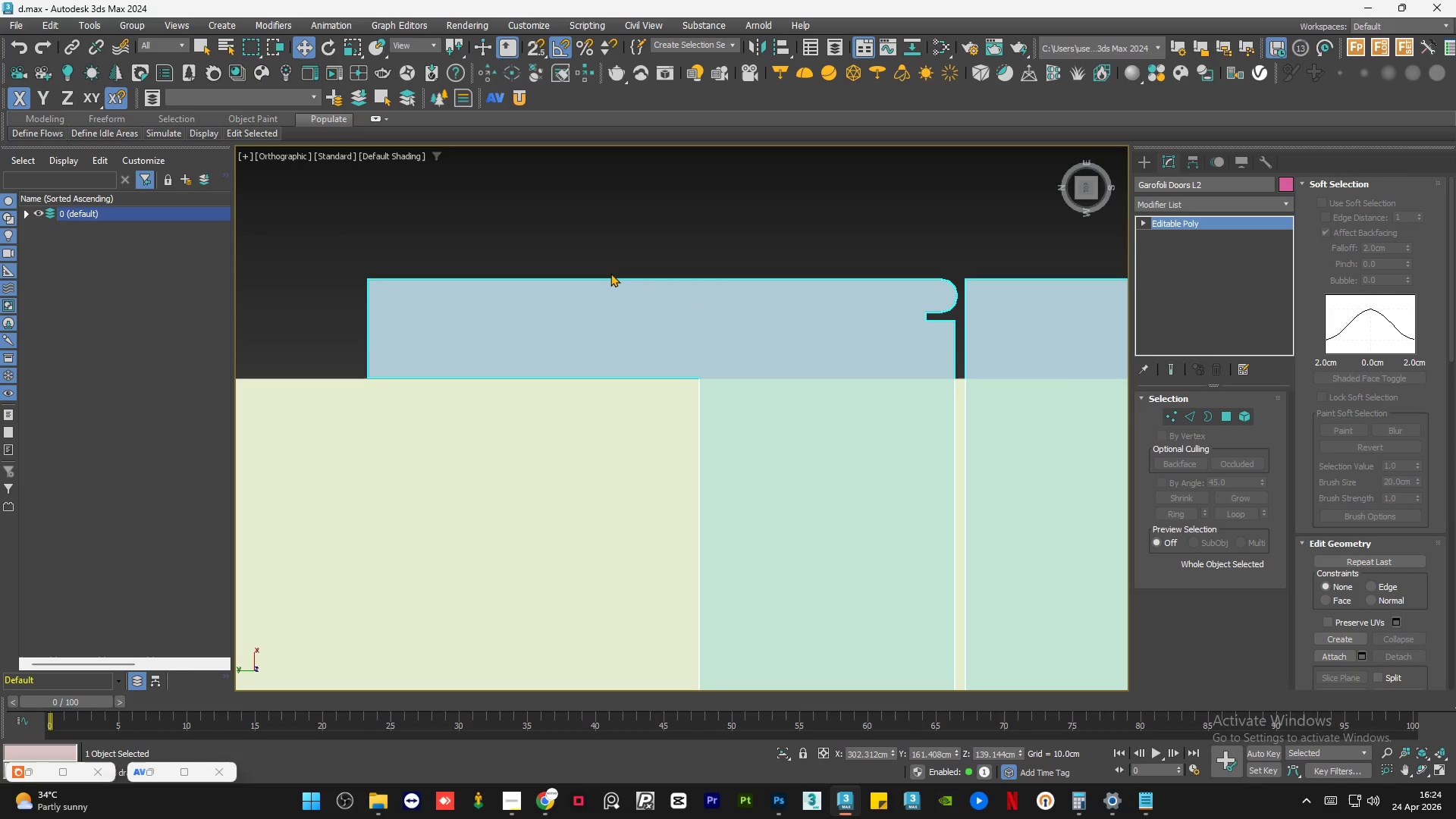 
scroll: coordinate [610, 273], scroll_direction: down, amount: 5.0
 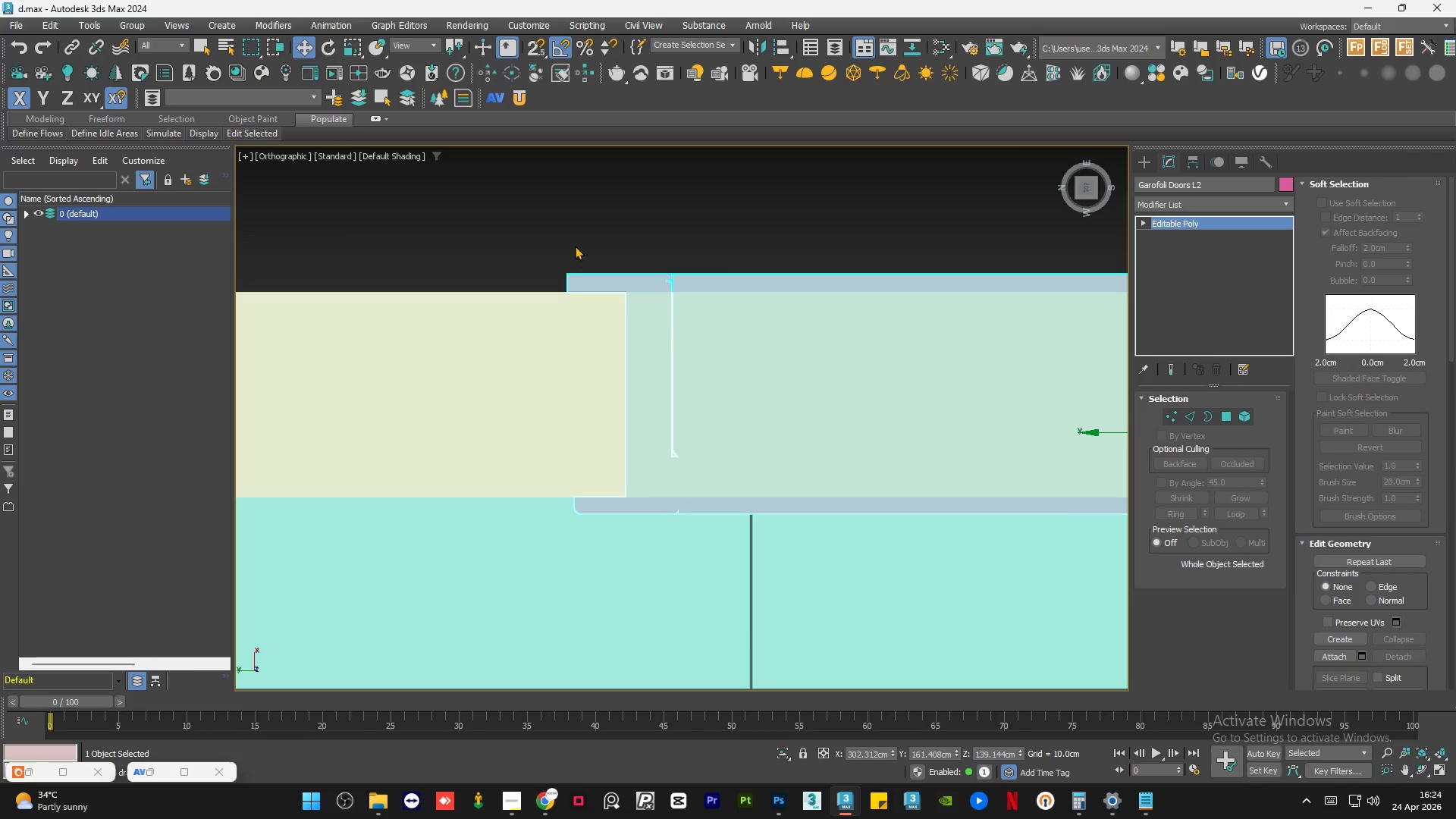 
left_click([581, 225])
 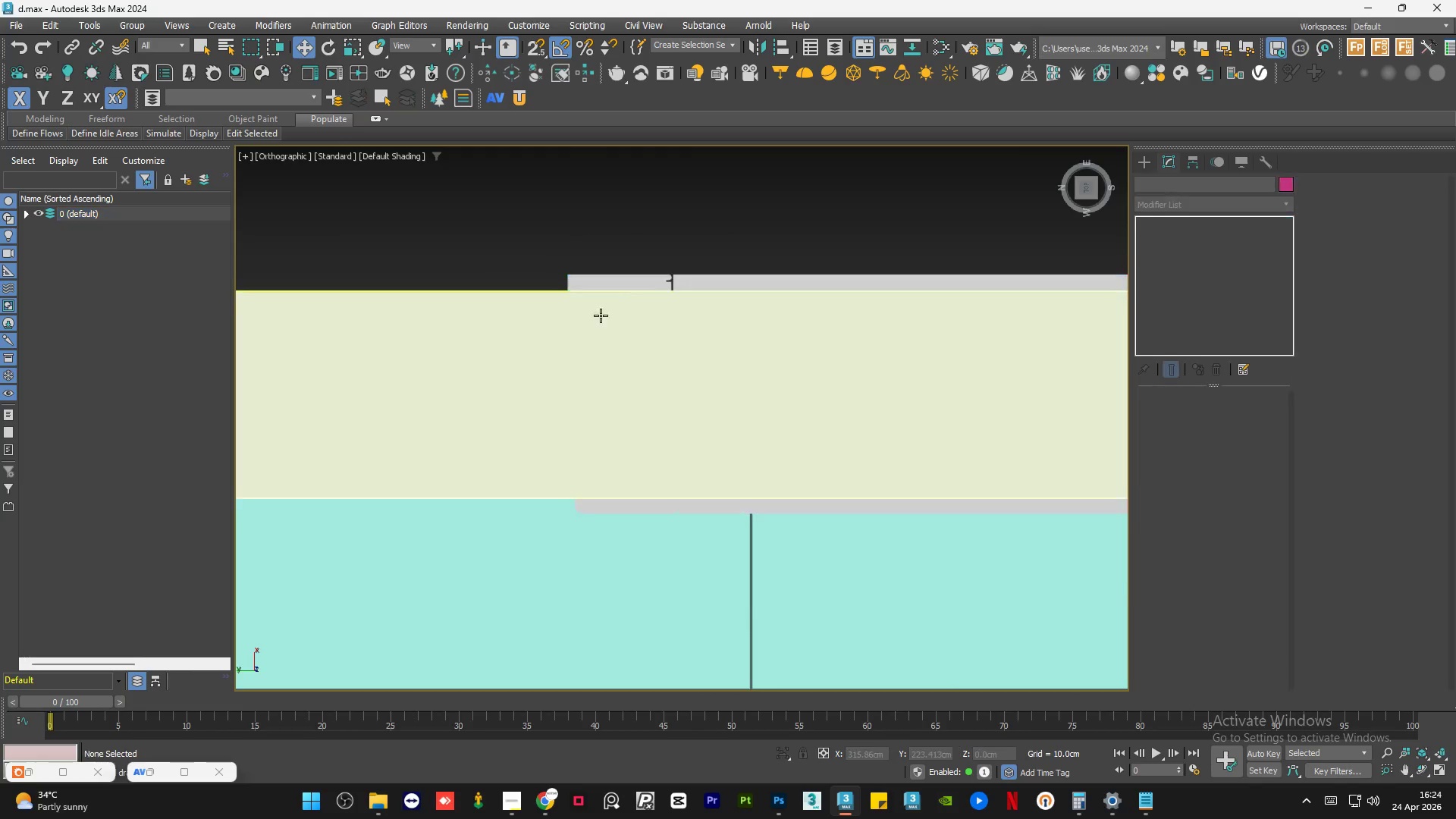 
key(Control+S)
 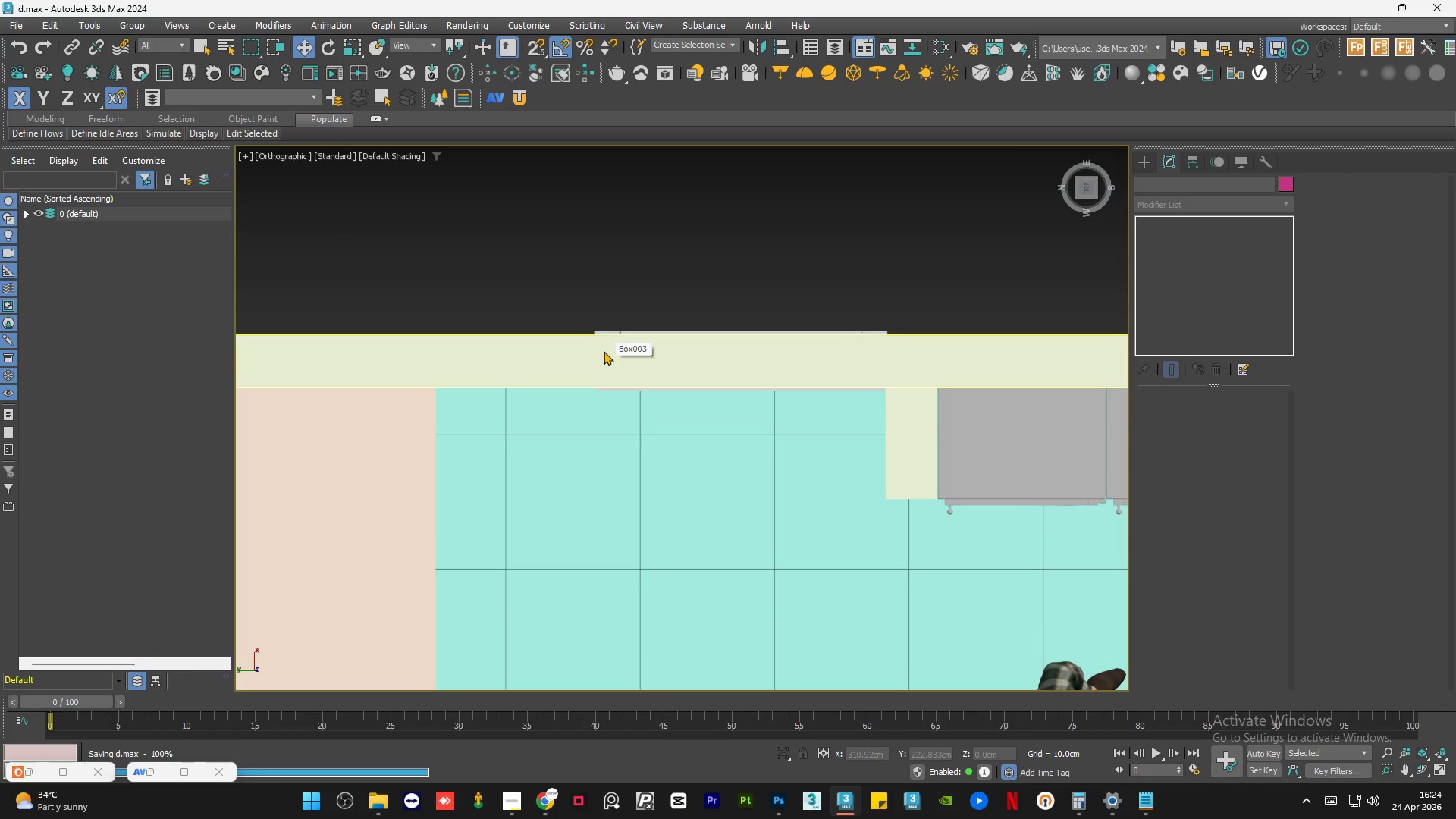 
scroll: coordinate [604, 351], scroll_direction: down, amount: 5.0
 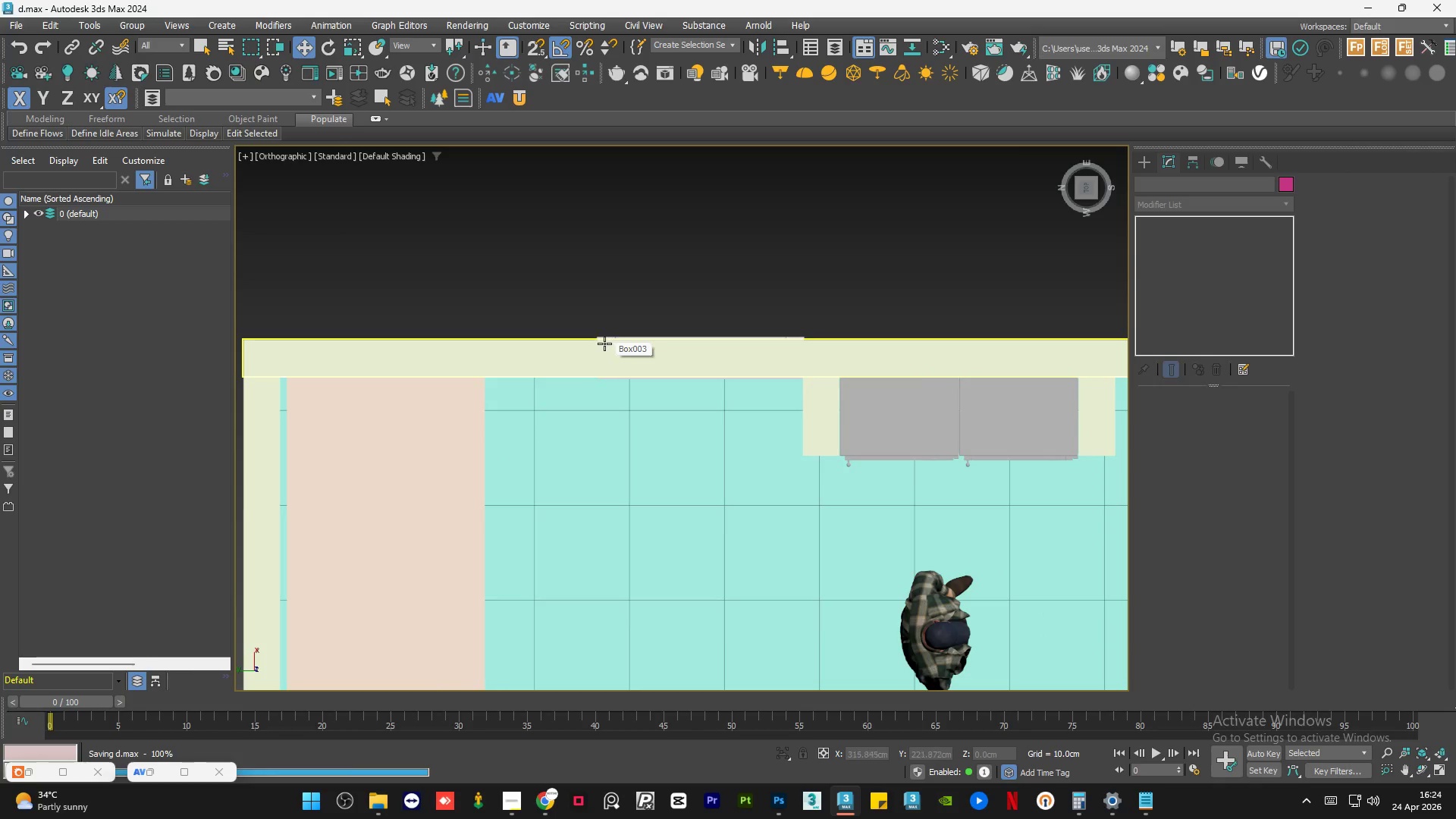 
scroll: coordinate [604, 344], scroll_direction: up, amount: 2.0
 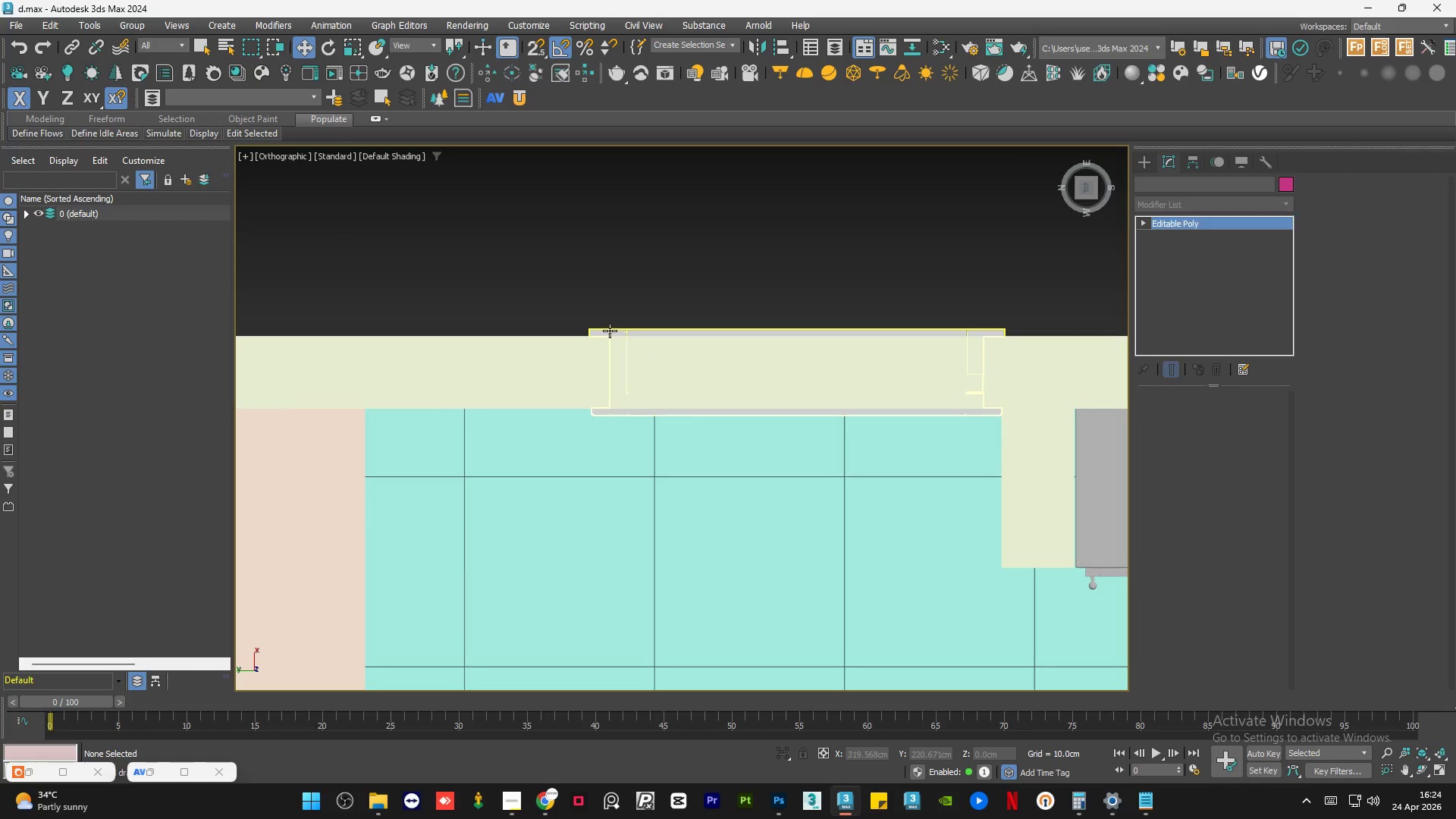 
hold_key(key=ControlLeft, duration=0.44)
double_click([568, 364])
 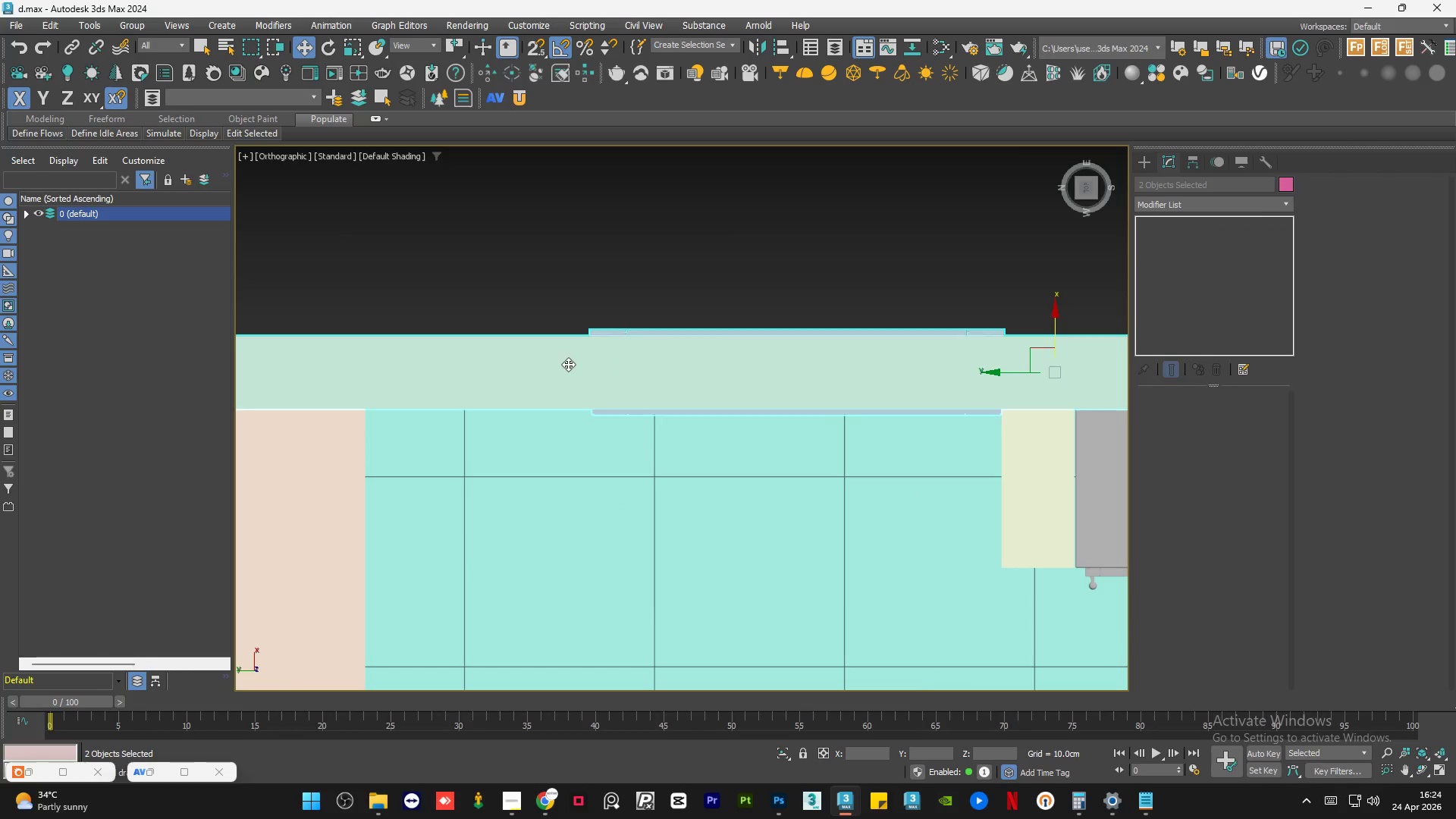 
key(Alt+Q)
 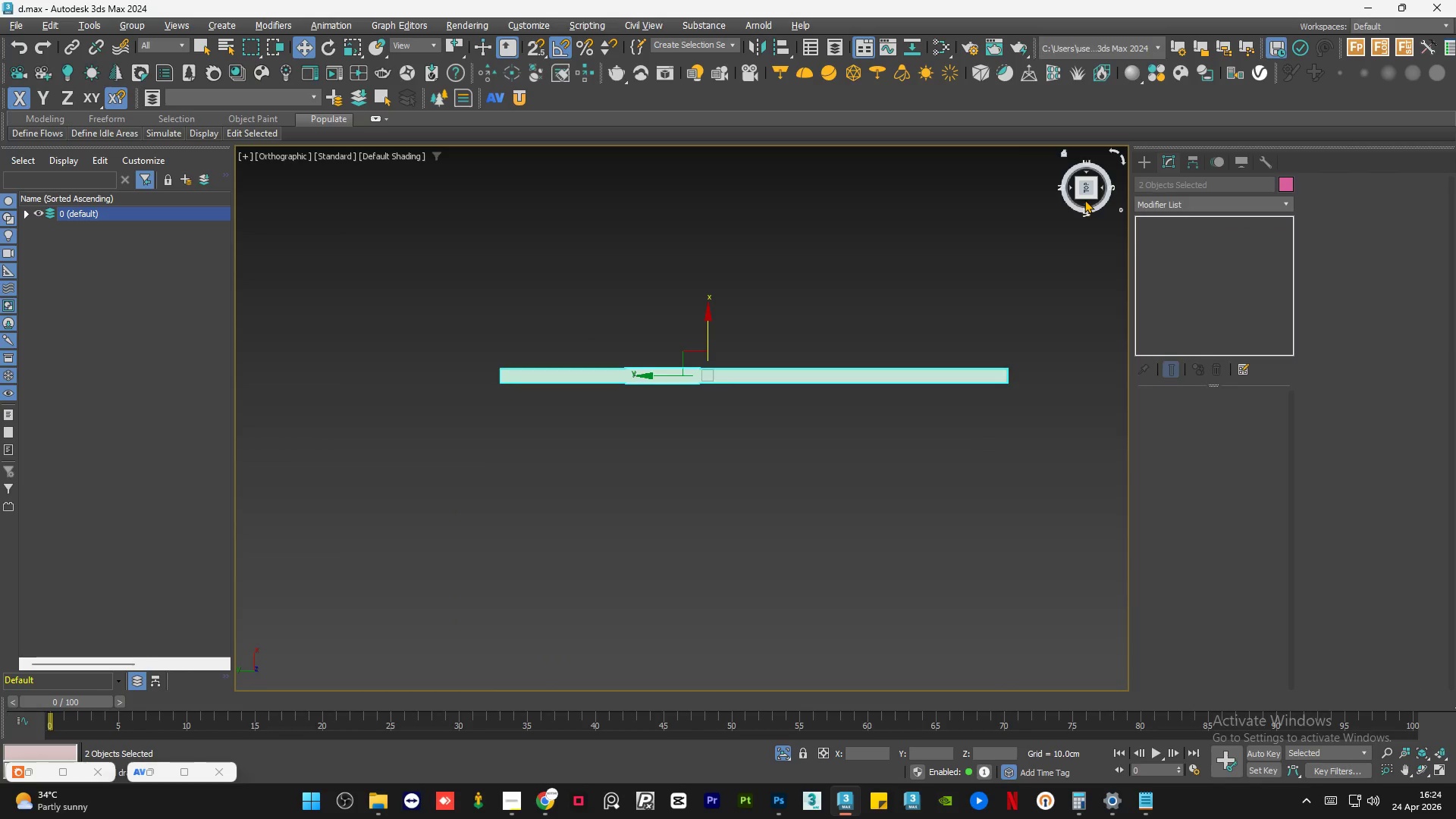 
scroll: coordinate [643, 378], scroll_direction: down, amount: 5.0
 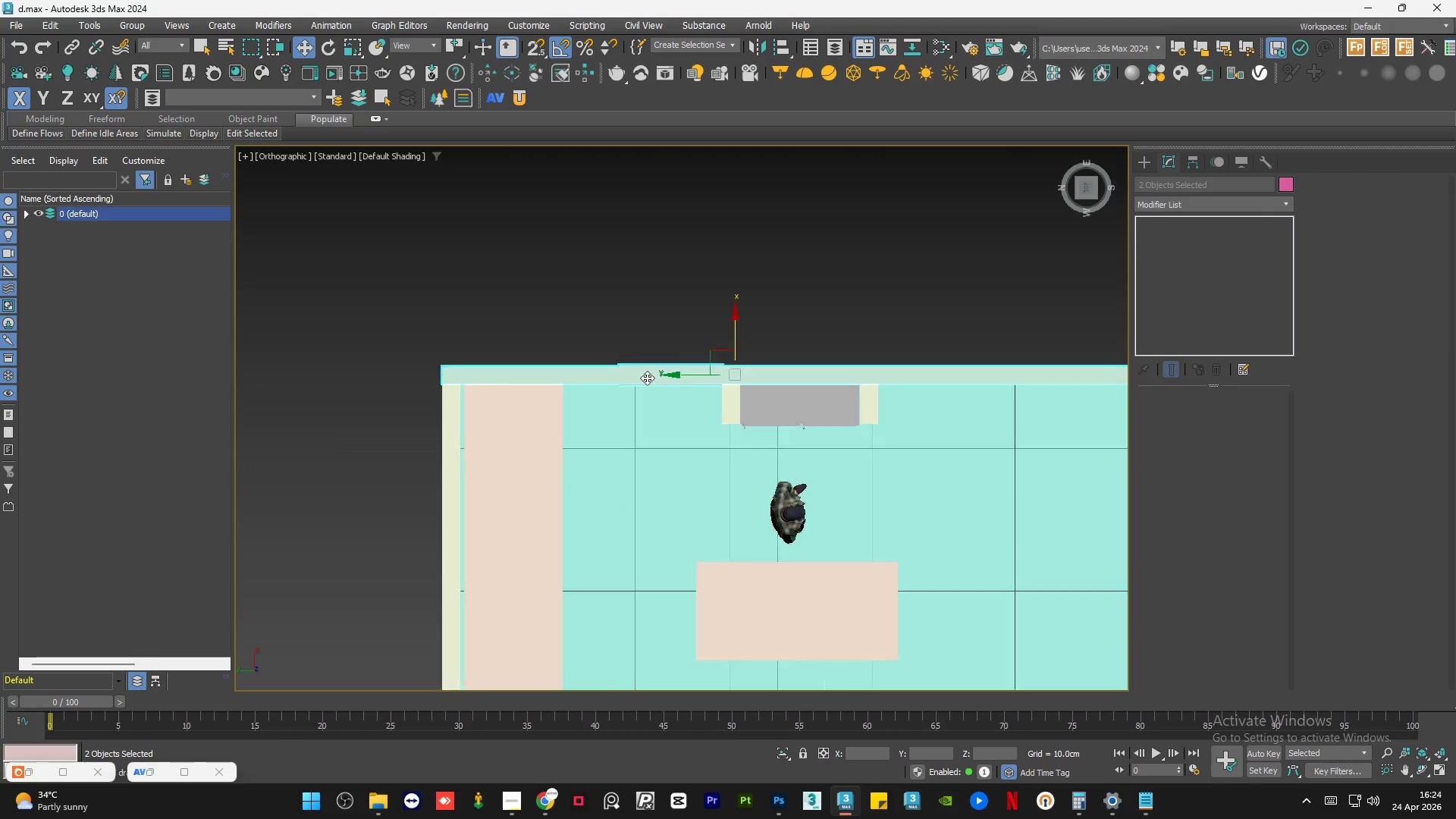 
left_click([1086, 202])
 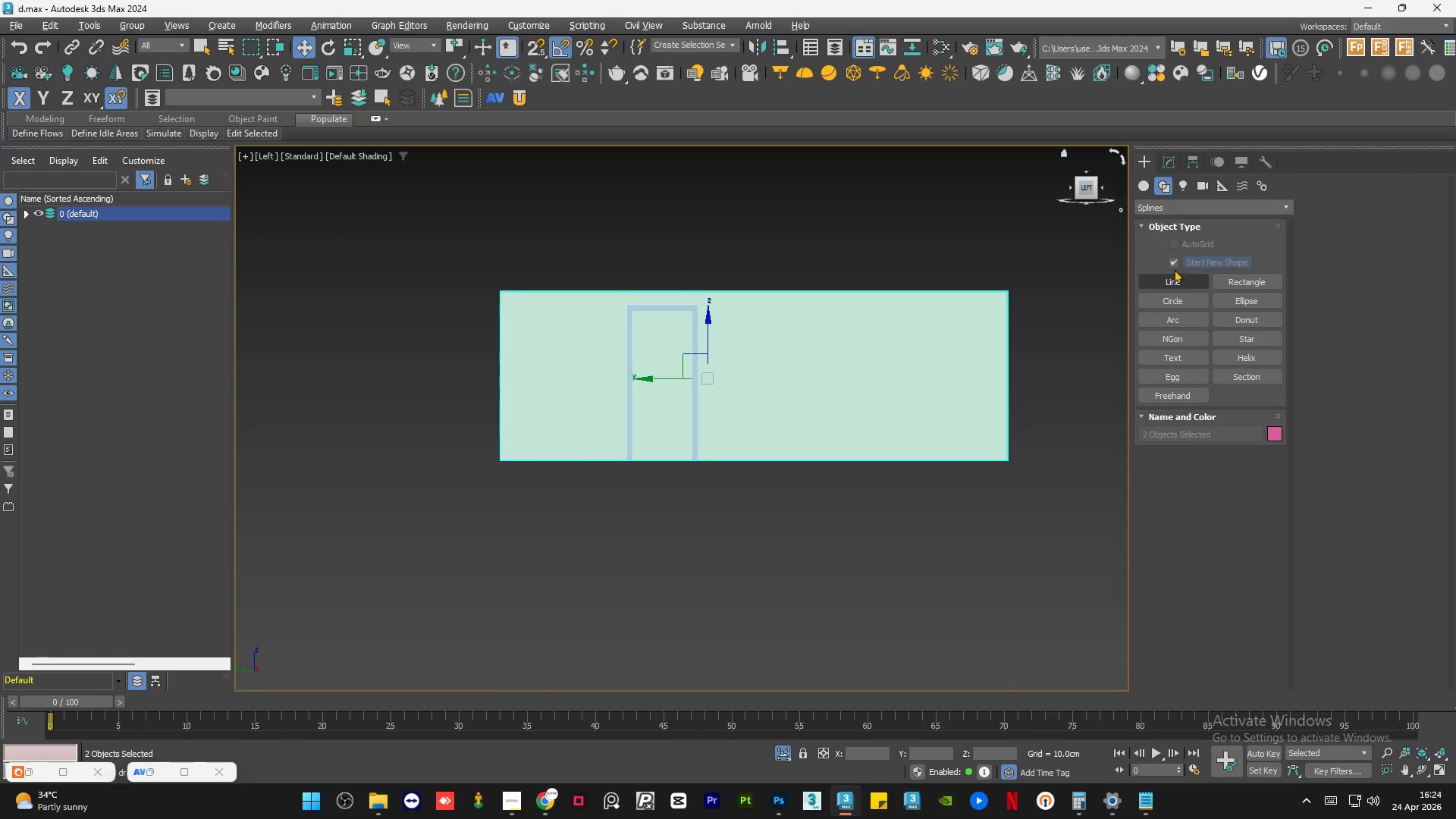 
left_click([1149, 188])
 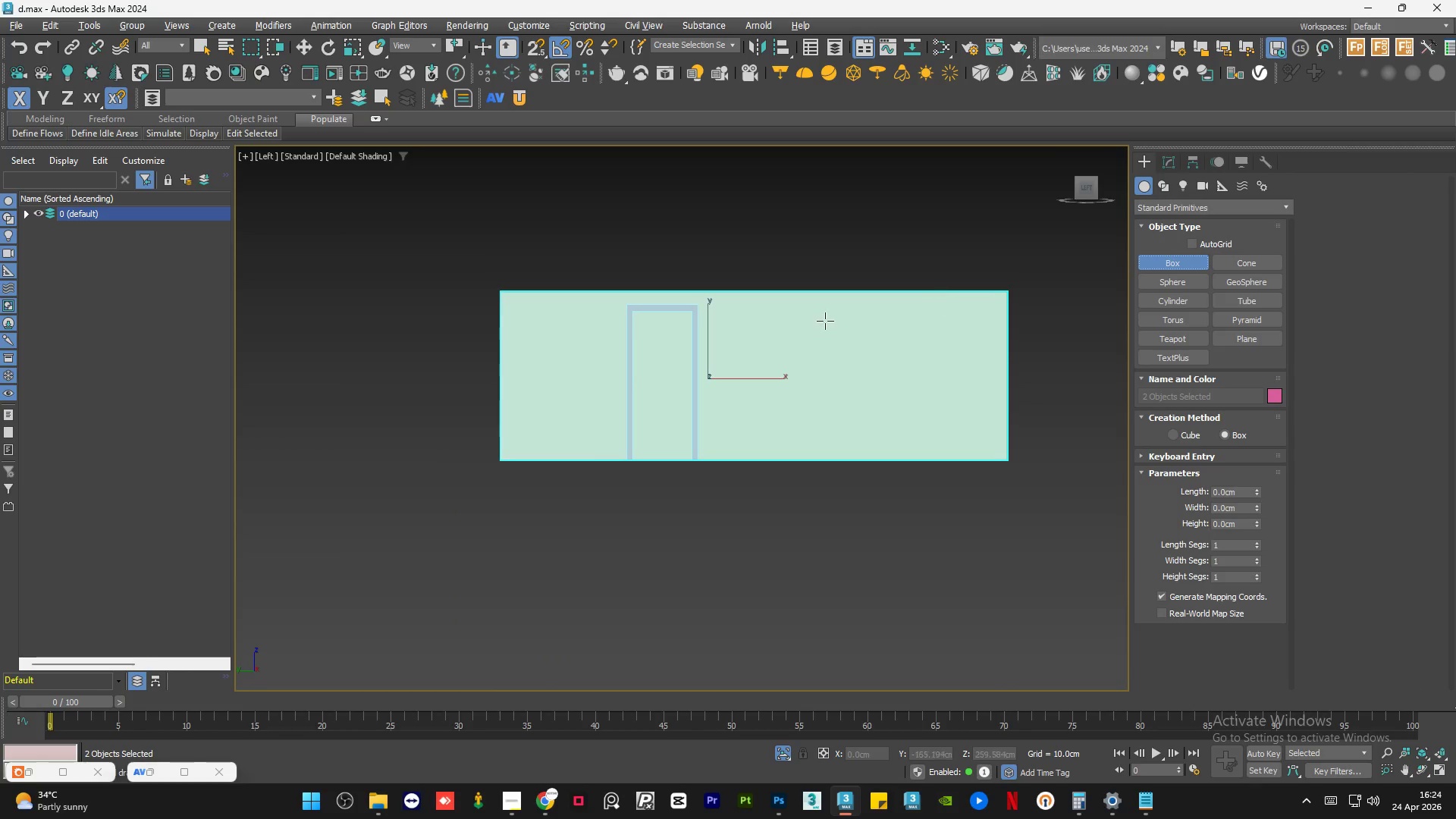 
scroll: coordinate [657, 427], scroll_direction: up, amount: 3.0
 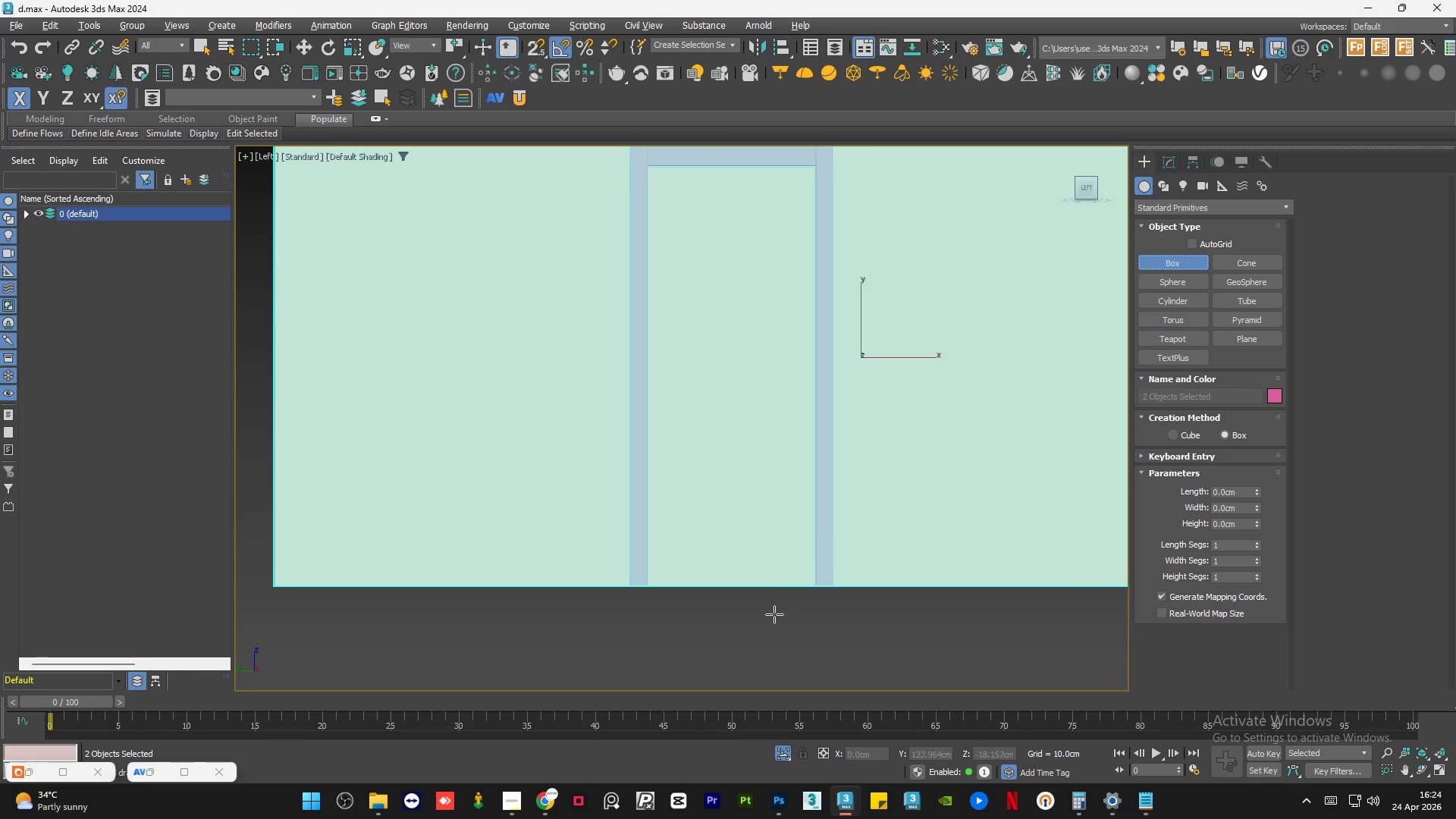 
left_click([772, 614])
 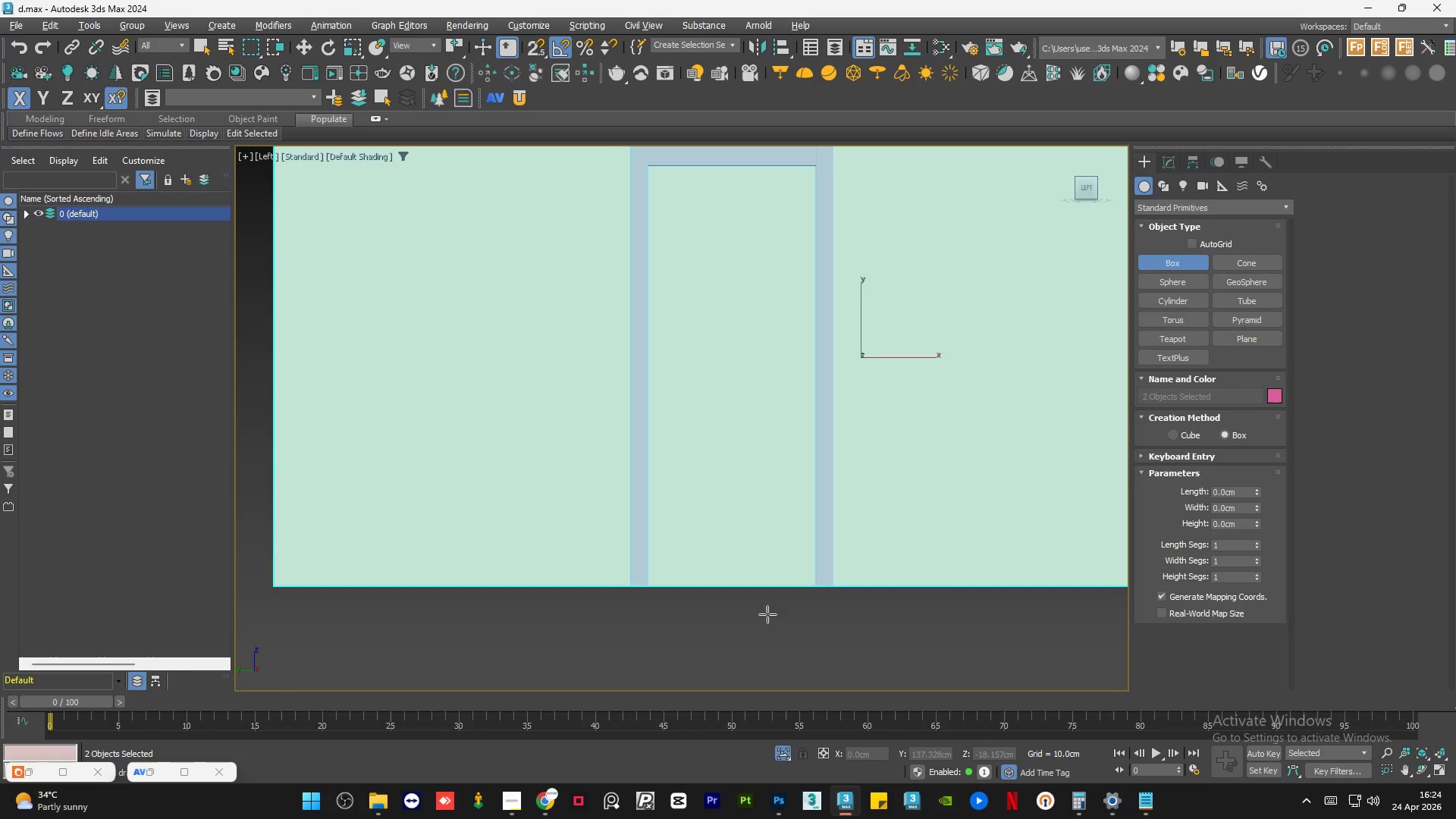 
scroll: coordinate [711, 621], scroll_direction: down, amount: 1.0
 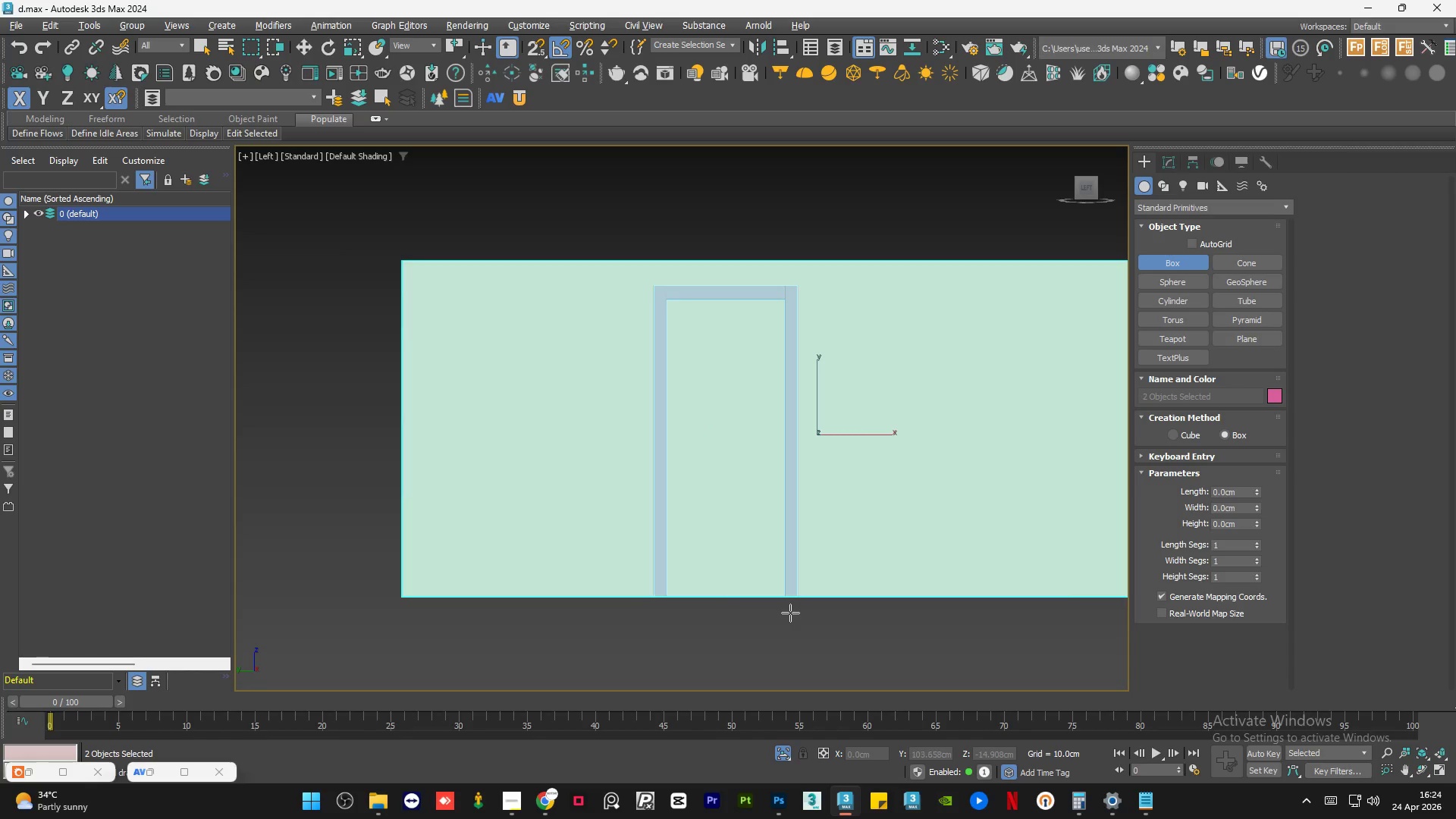 
left_click_drag(start_coordinate=[792, 611], to_coordinate=[659, 293])
 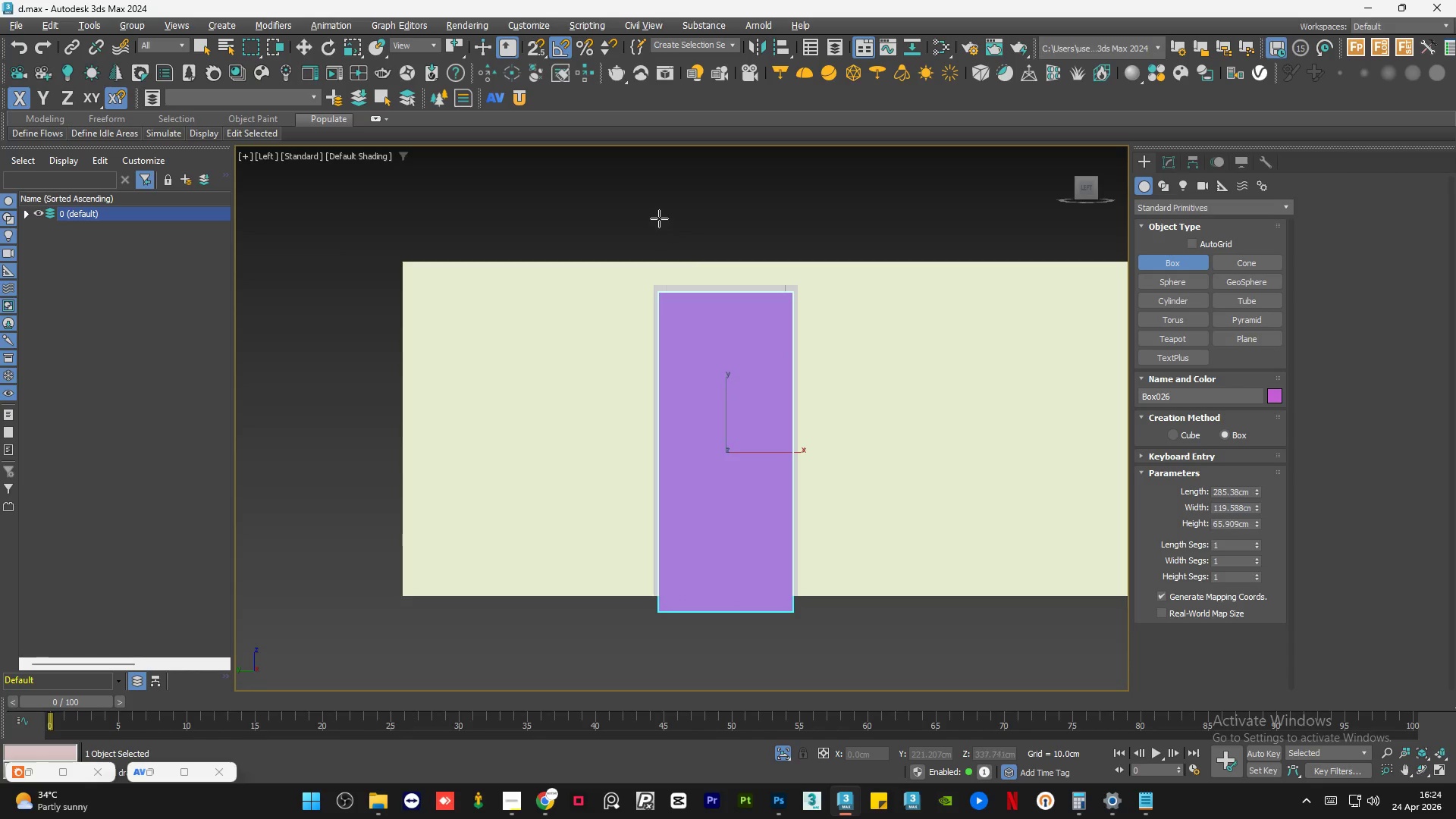 
left_click([660, 218])
 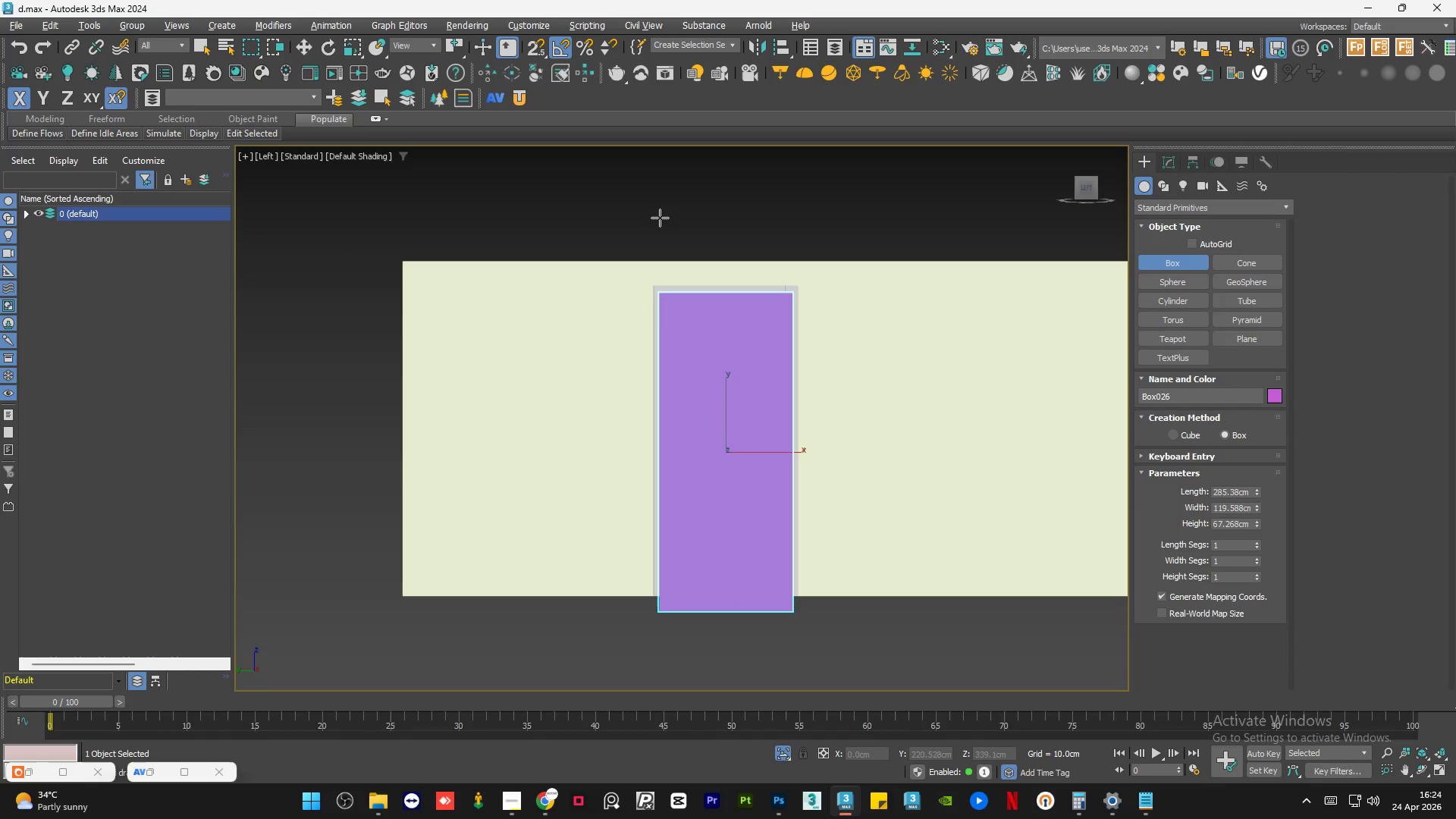 
key(W)
 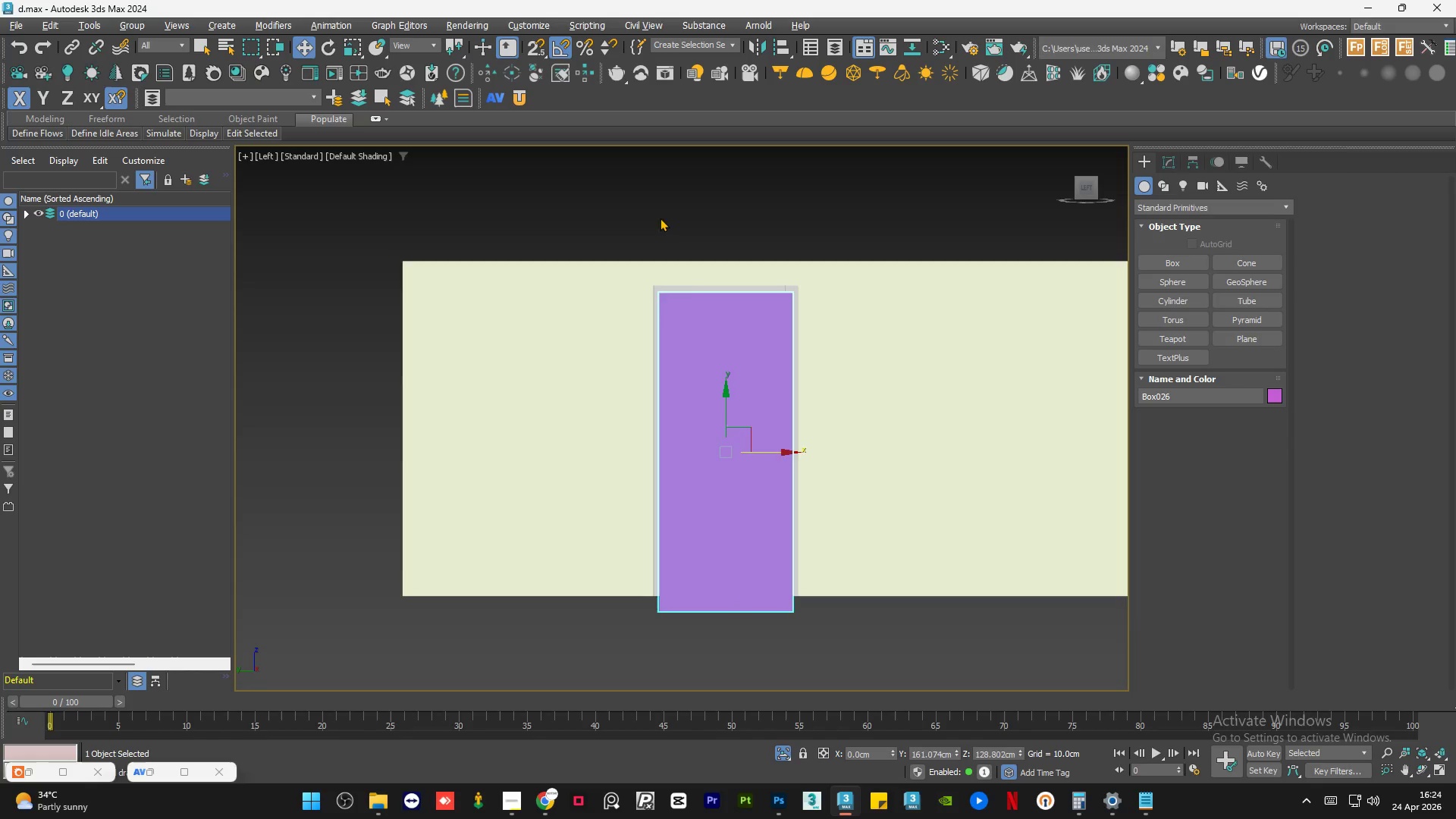 
hold_key(key=AltLeft, duration=0.69)
scroll: coordinate [709, 466], scroll_direction: down, amount: 4.0
 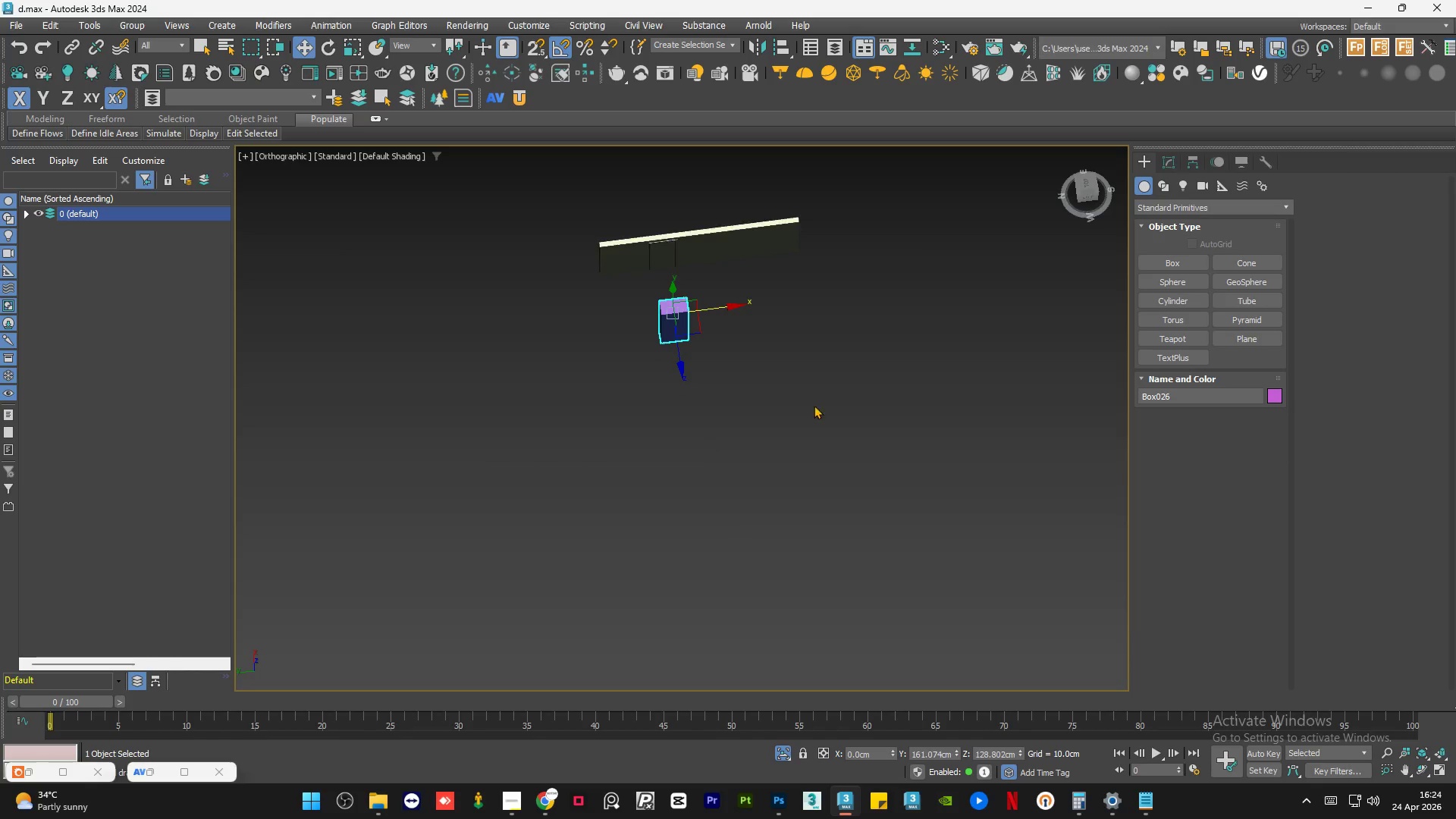 
left_click([1084, 178])
 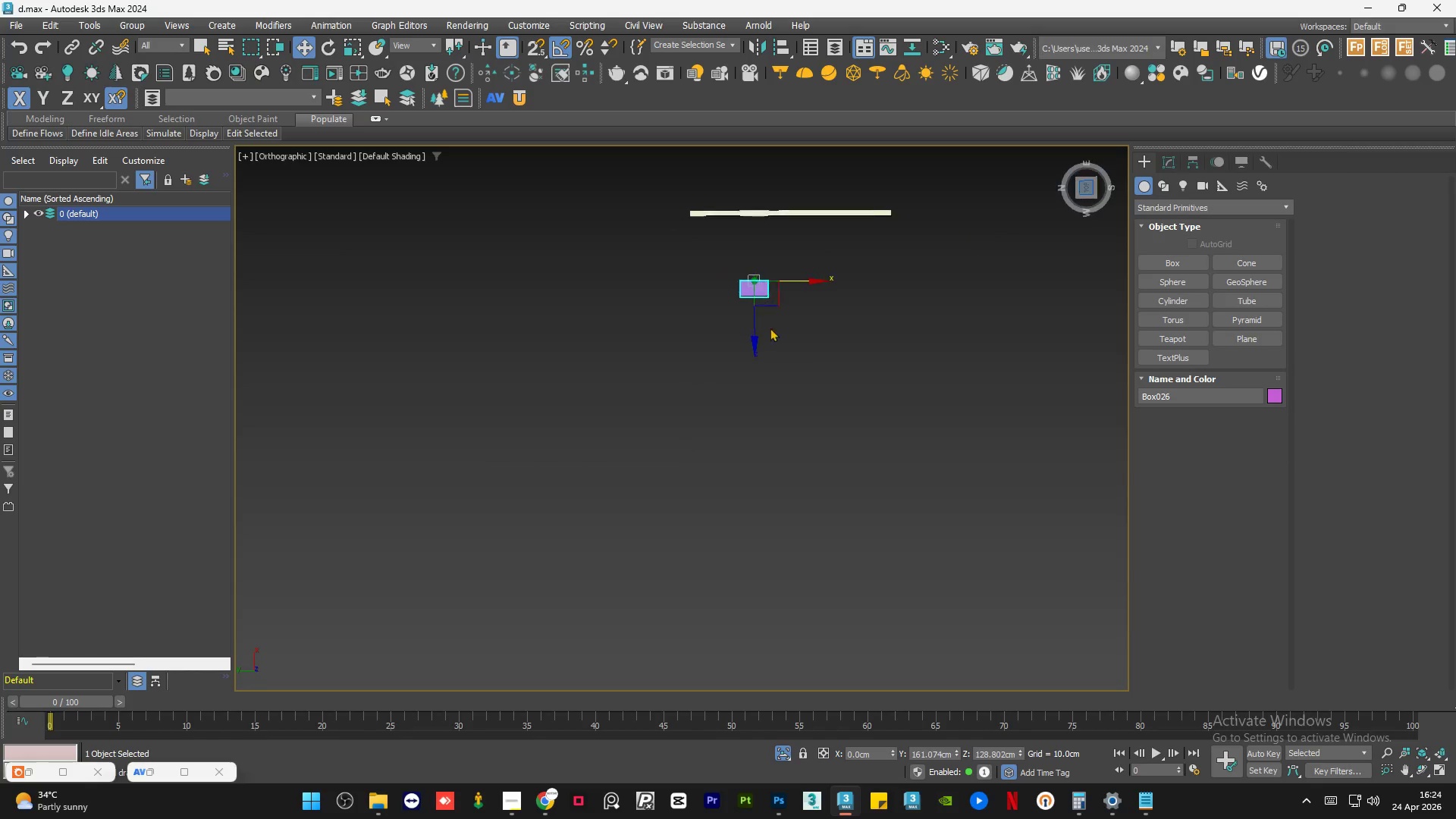 
scroll: coordinate [752, 249], scroll_direction: up, amount: 2.0
 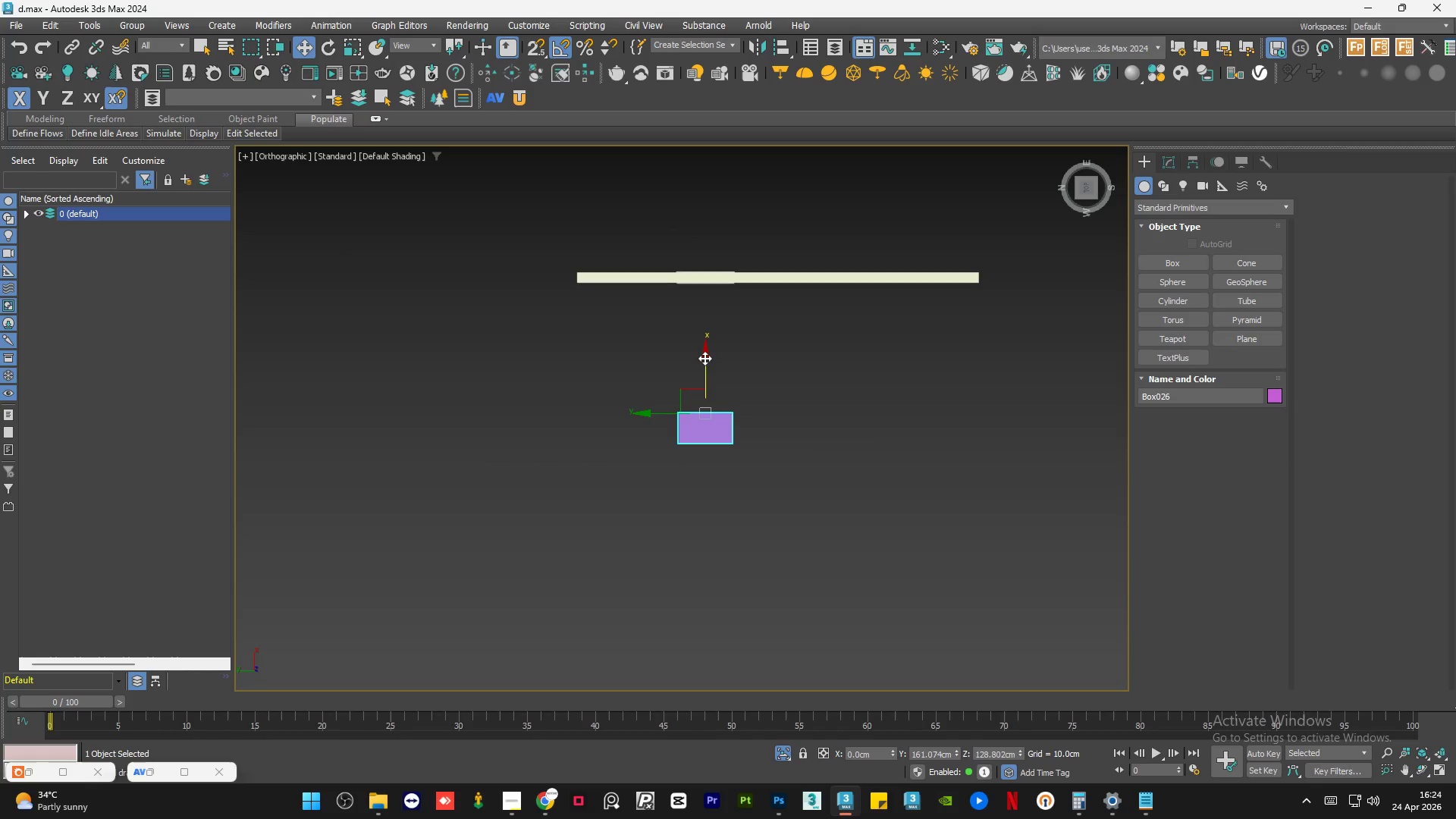 
left_click_drag(start_coordinate=[703, 360], to_coordinate=[708, 210])
 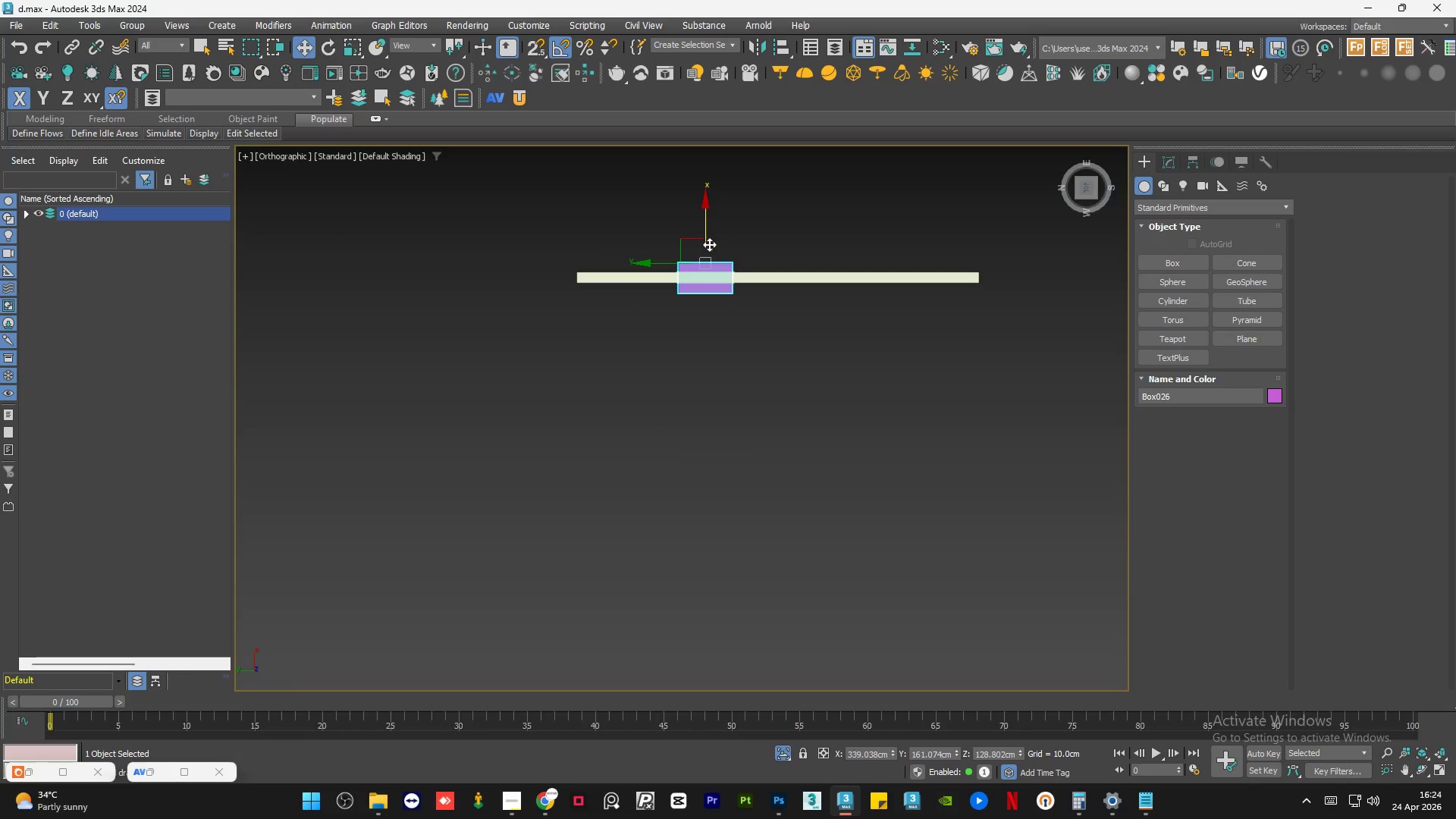 
scroll: coordinate [698, 278], scroll_direction: up, amount: 5.0
 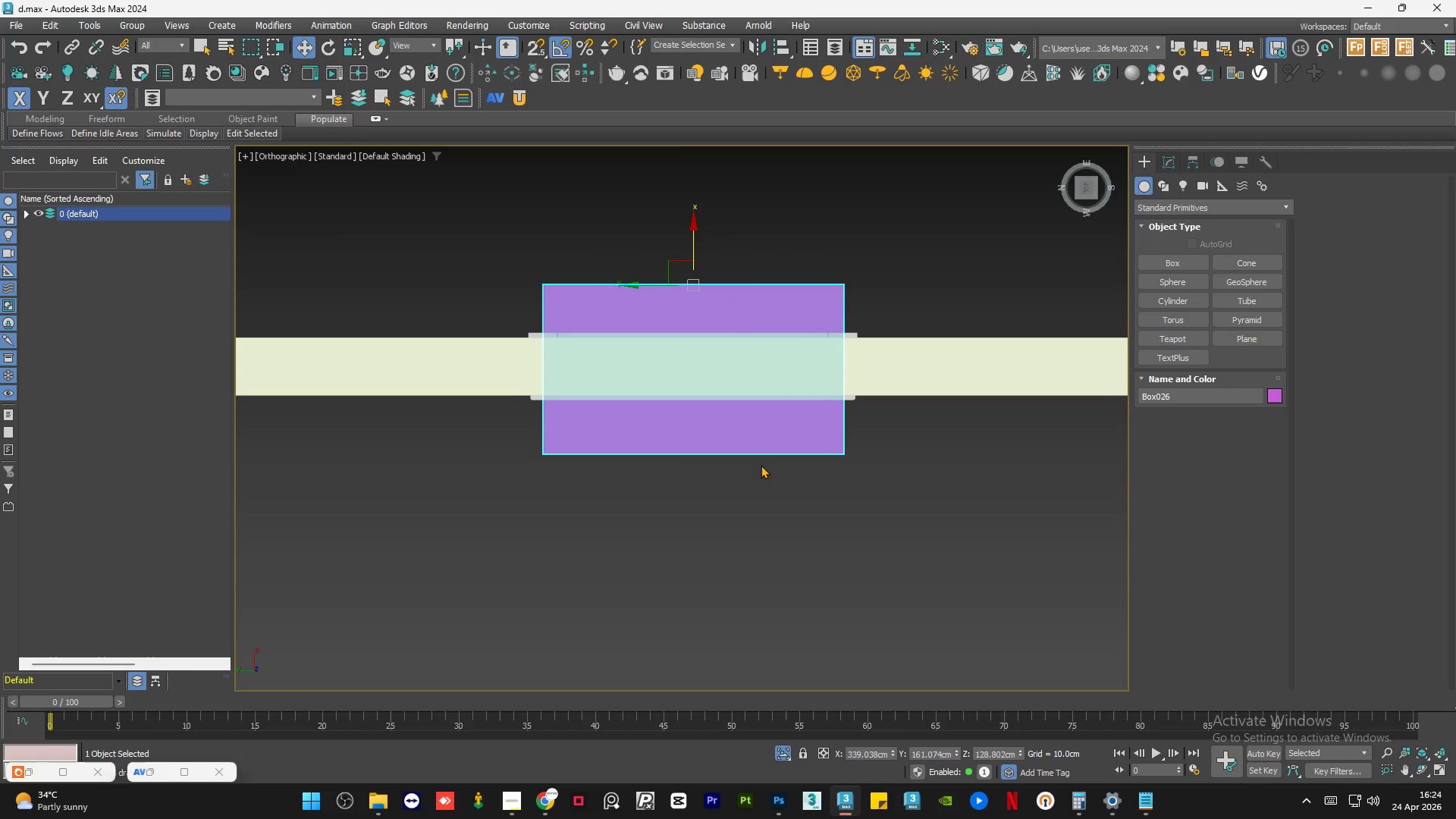 
hold_key(key=AltLeft, duration=0.81)
scroll: coordinate [767, 482], scroll_direction: up, amount: 1.0
 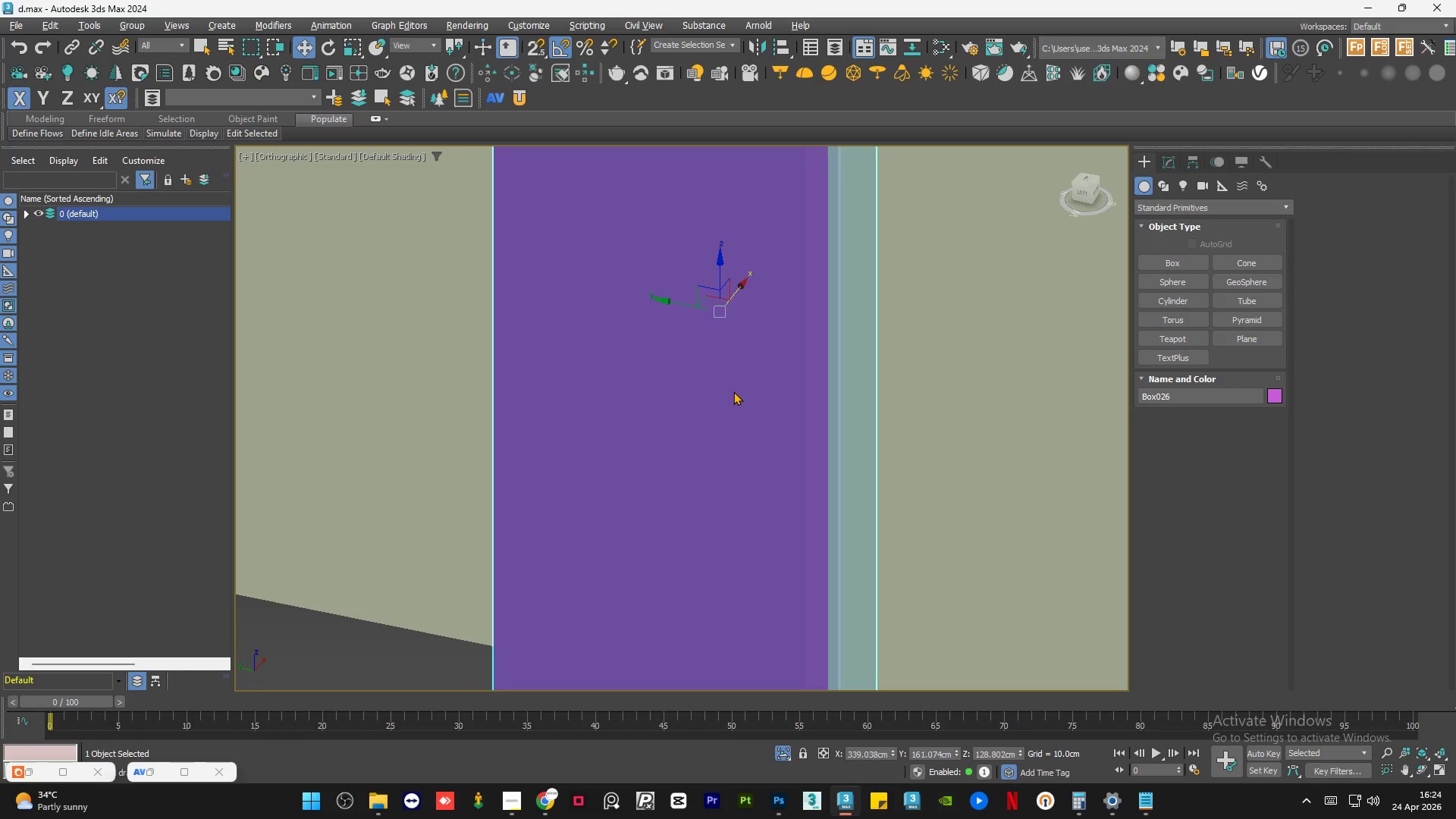 
scroll: coordinate [681, 412], scroll_direction: down, amount: 3.0
 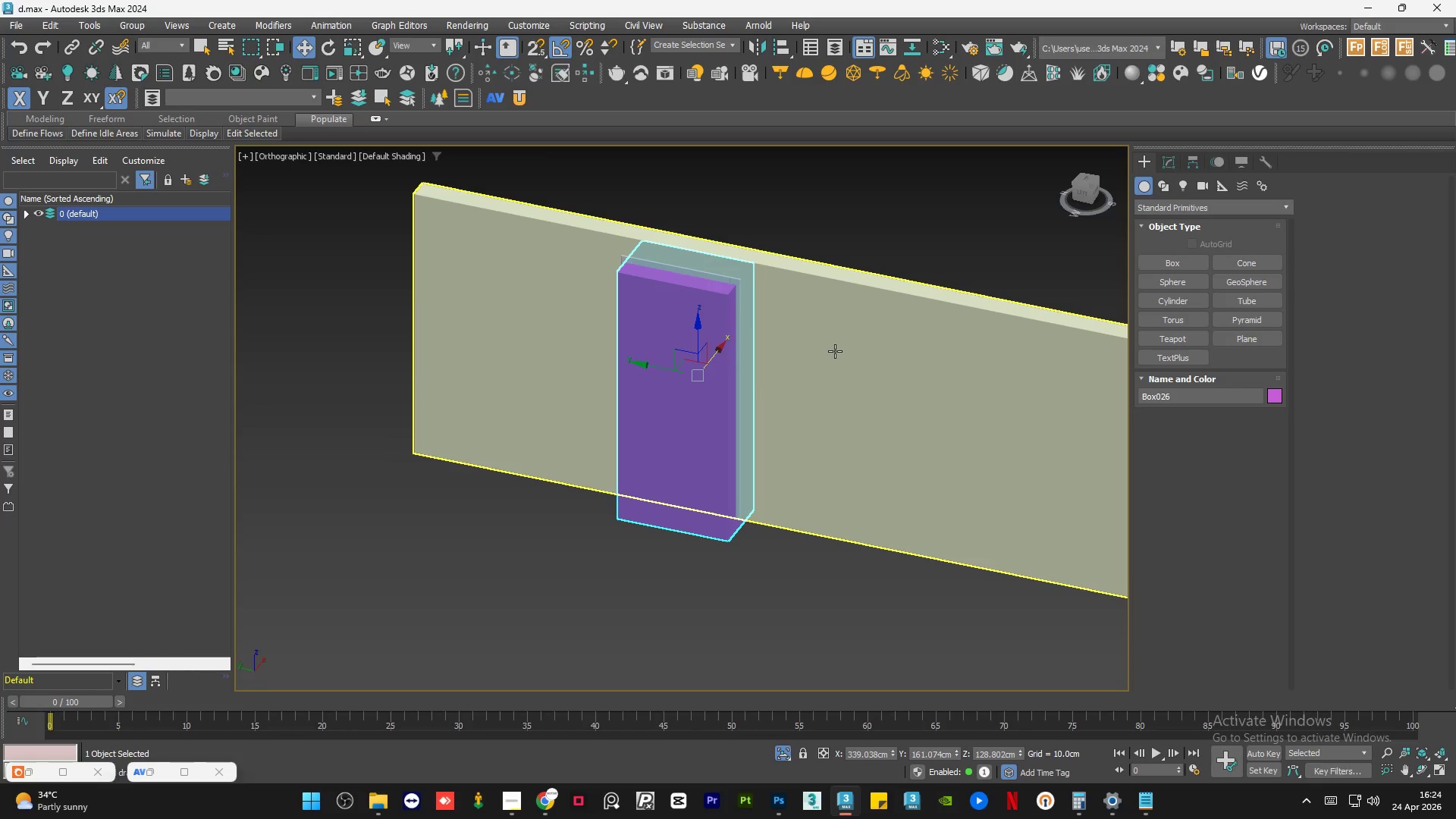 
left_click([835, 350])
 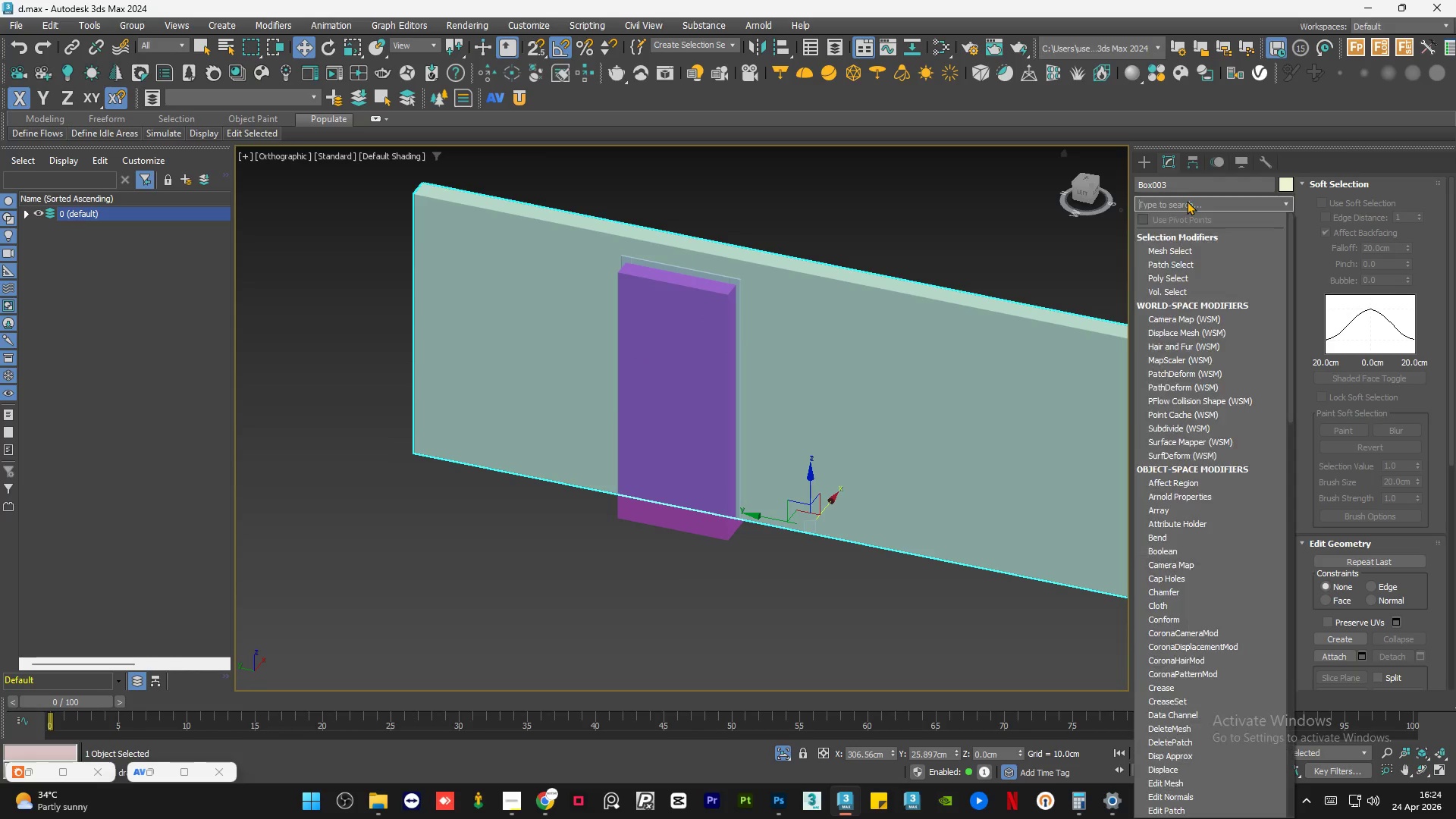 
type(boo)
 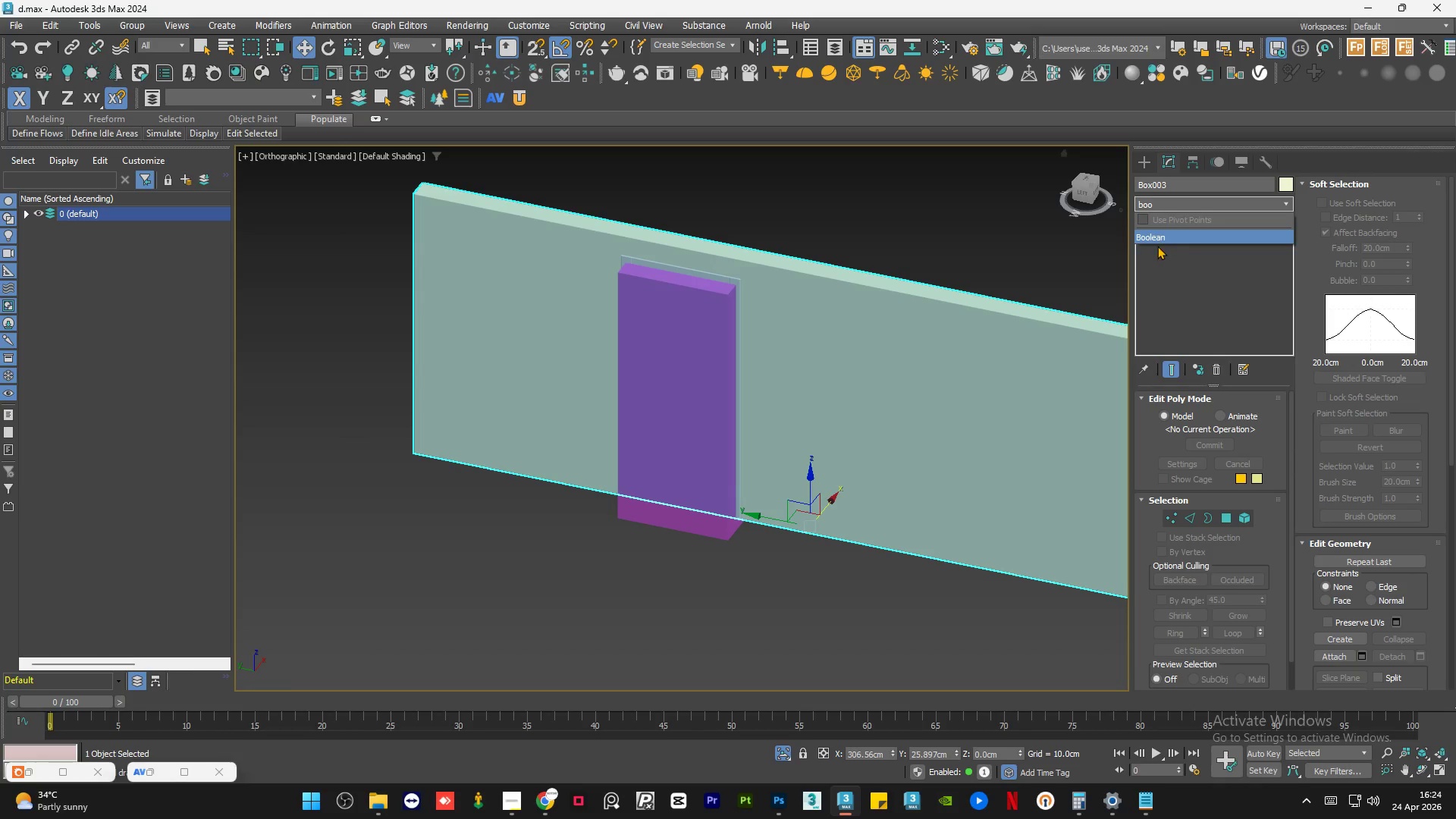 
left_click([1165, 237])
 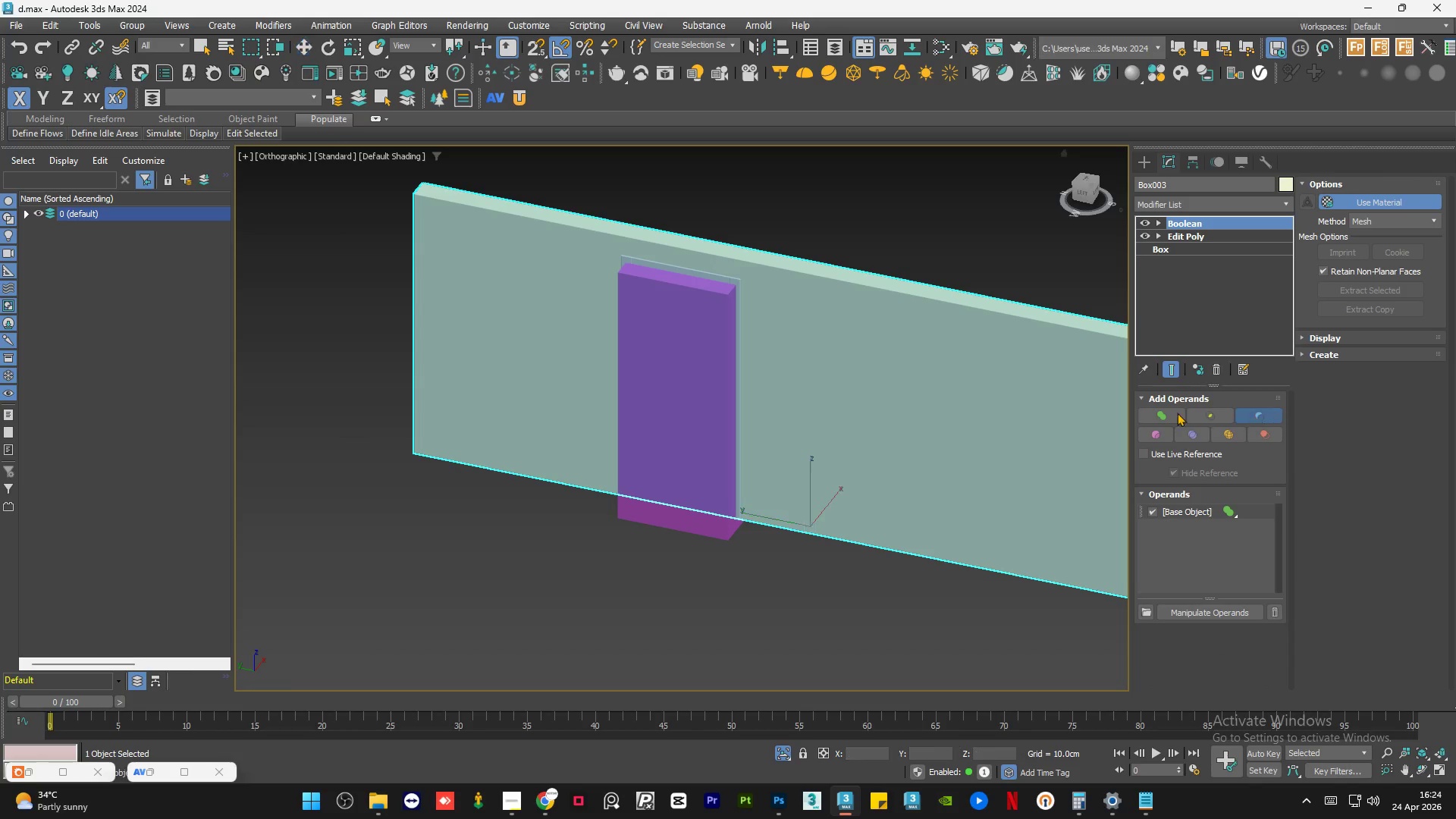 
left_click([677, 387])
 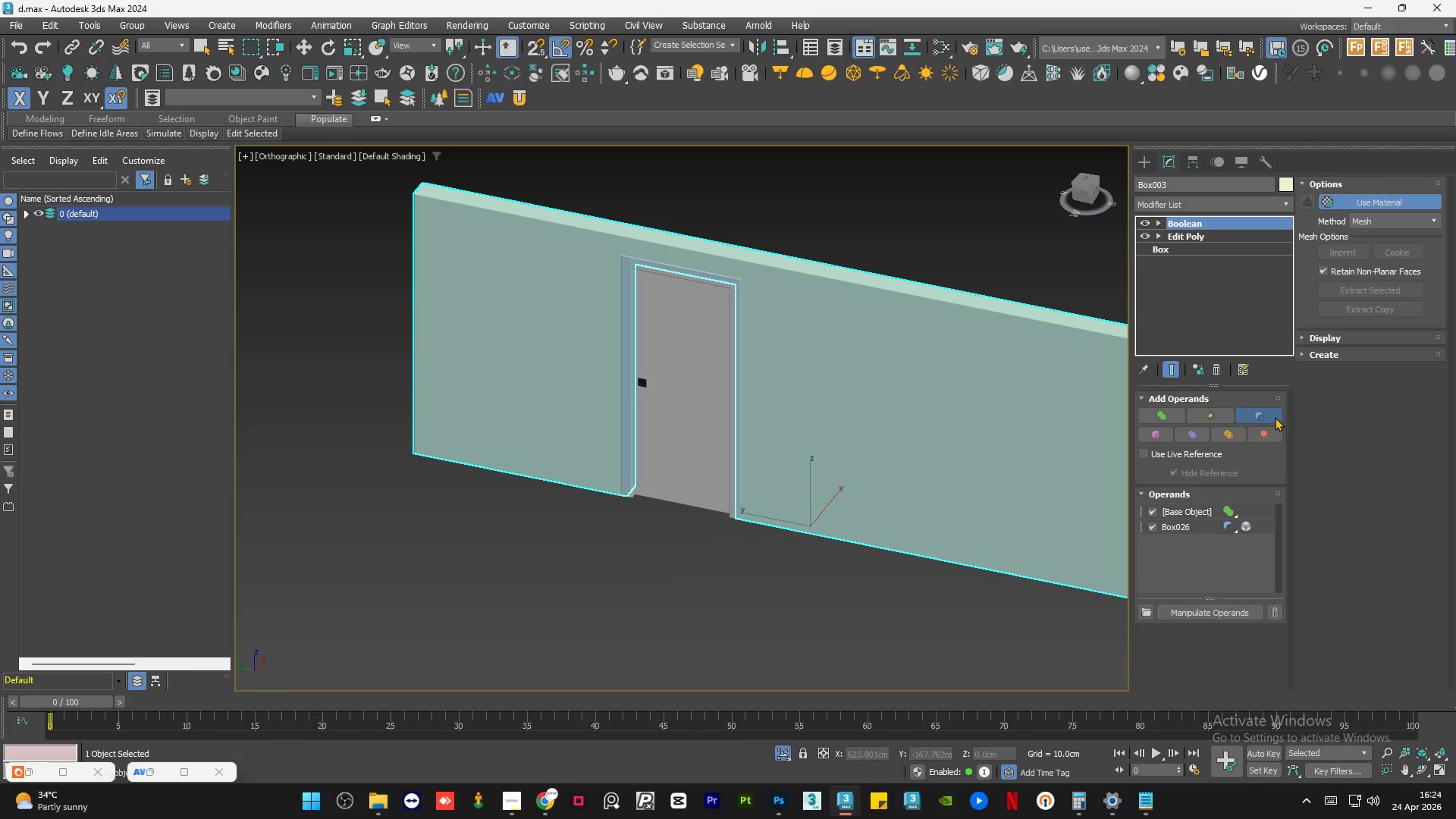 
left_click([1269, 416])
 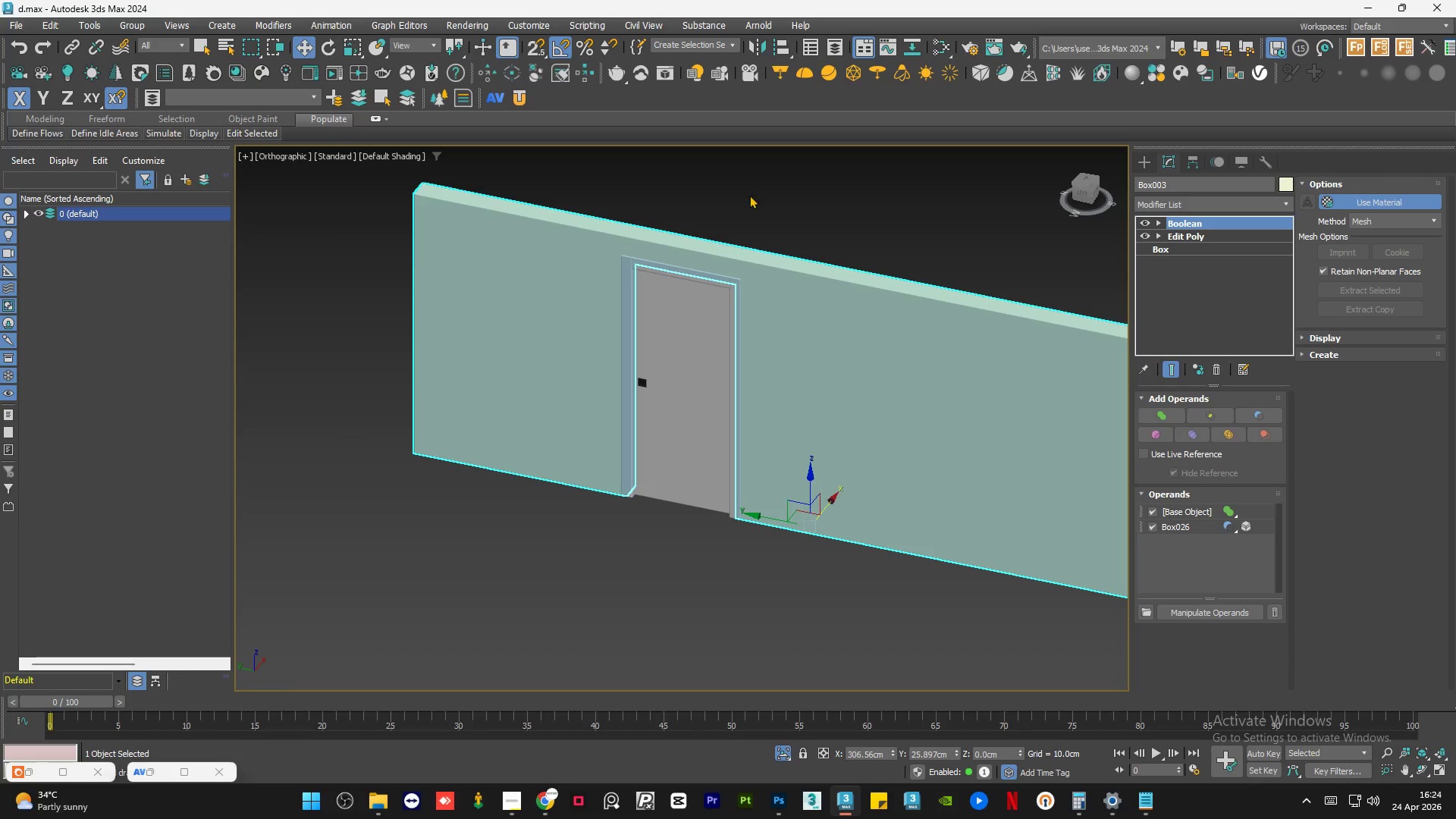 
left_click([765, 187])
 